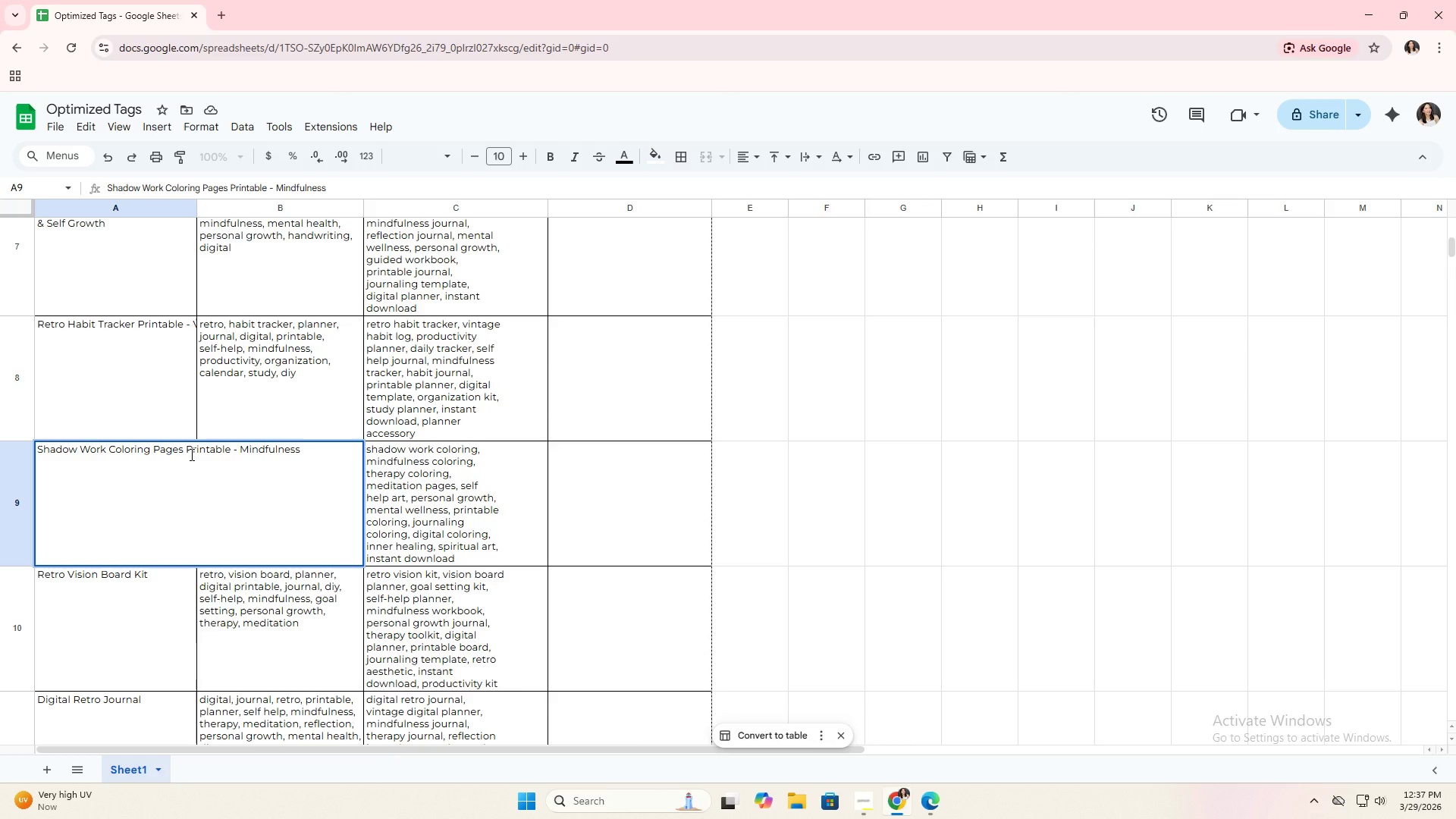 
type(& Th)
key(Backspace)
type(herapy Coloring Sheets for T)
key(Backspace)
type(Relaxation & Slef Growth)
key(Backspace)
key(Backspace)
key(Backspace)
key(Backspace)
key(Backspace)
key(Backspace)
key(Backspace)
key(Backspace)
key(Backspace)
key(Backspace)
type(elf Growth)
 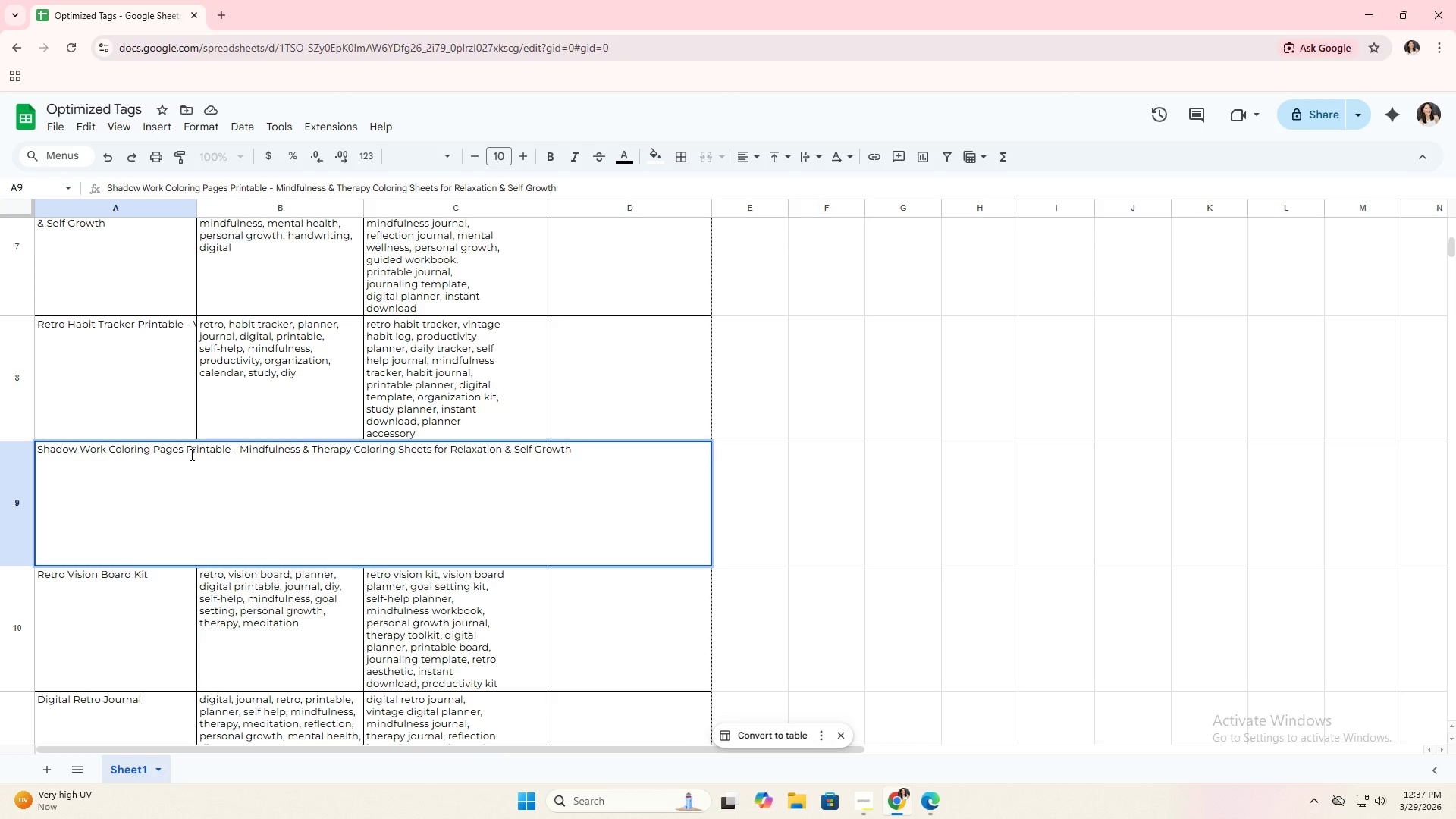 
key(Enter)
 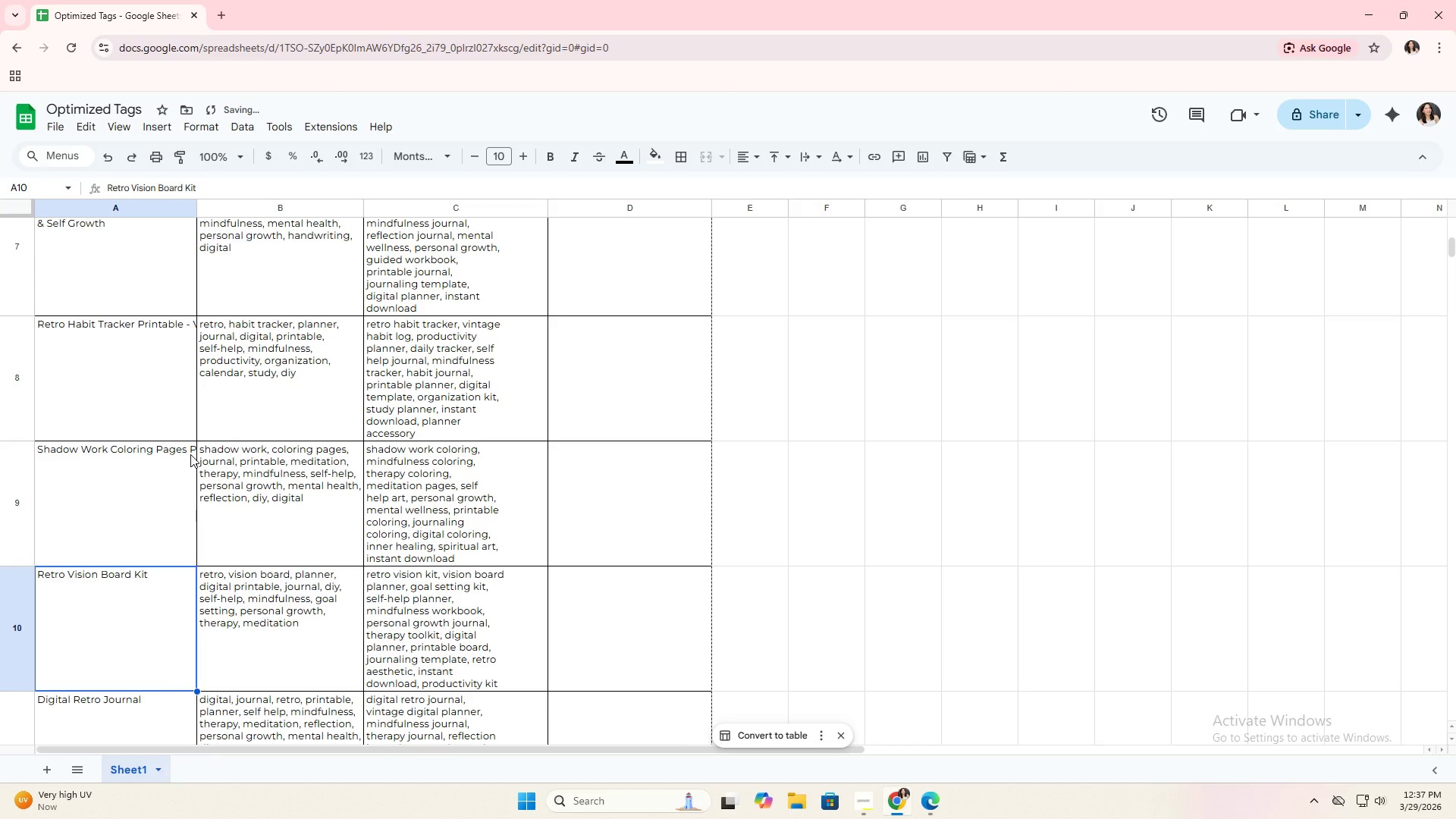 
left_click([190, 453])
 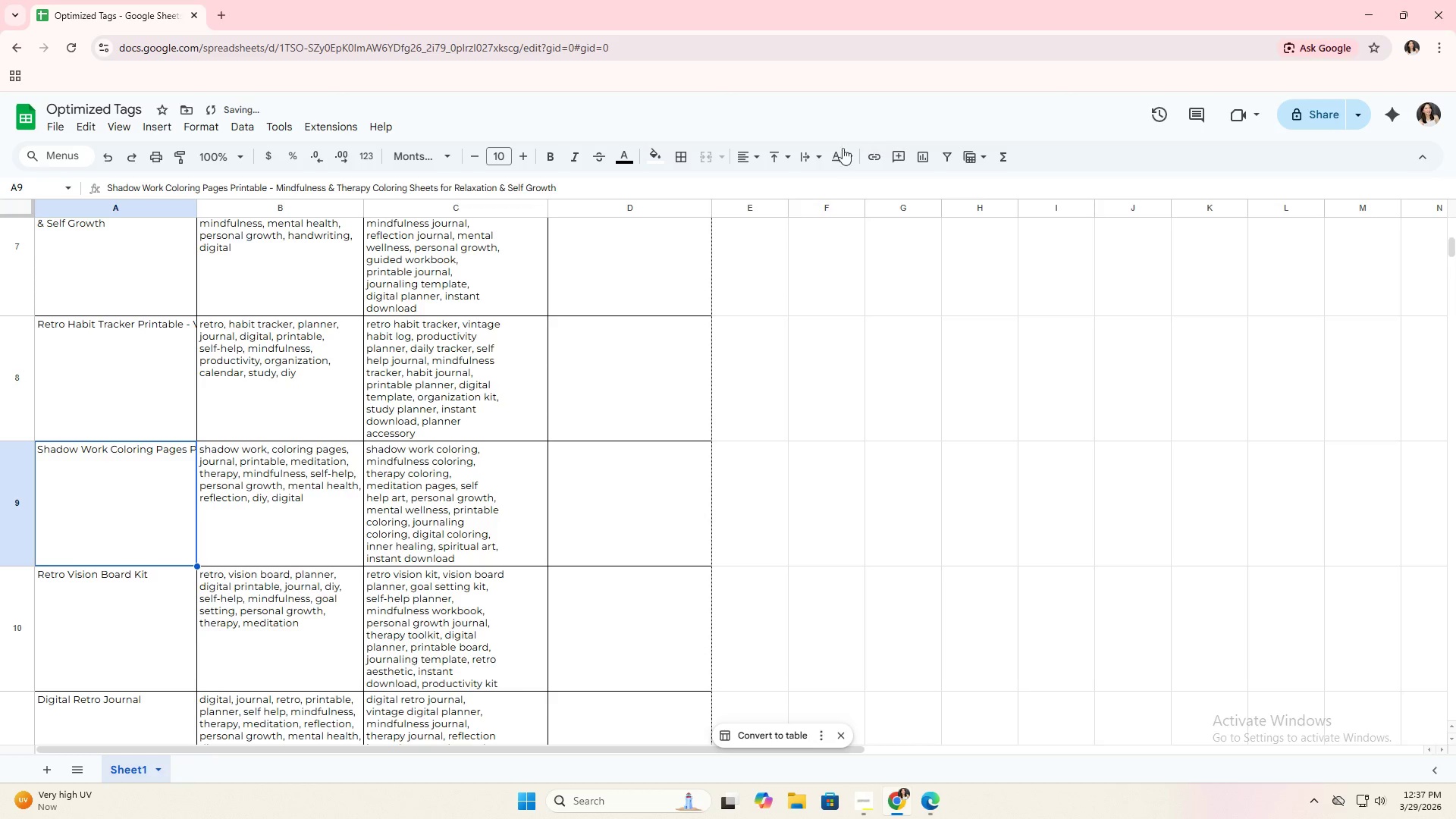 
left_click([811, 157])
 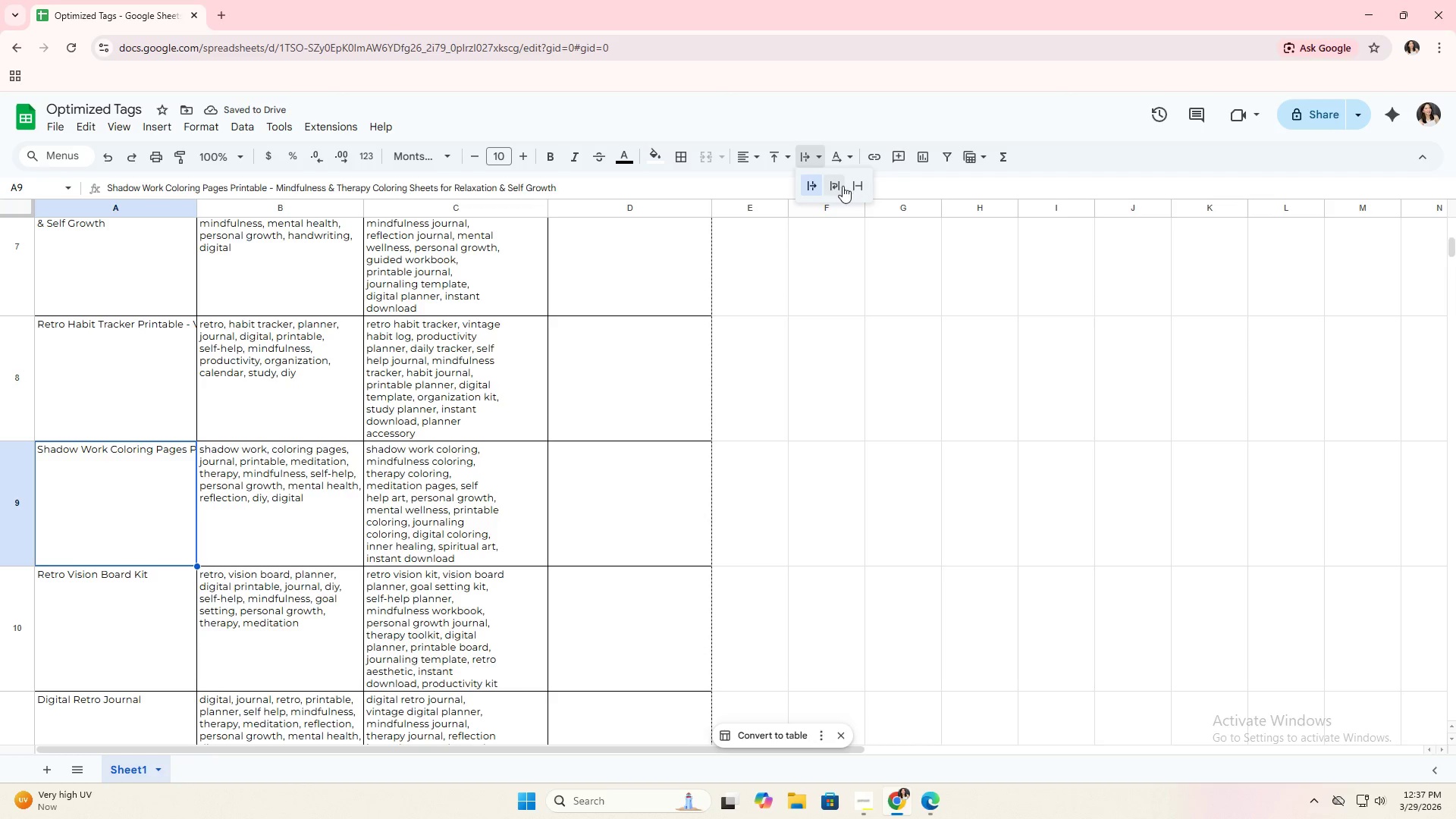 
left_click([839, 190])
 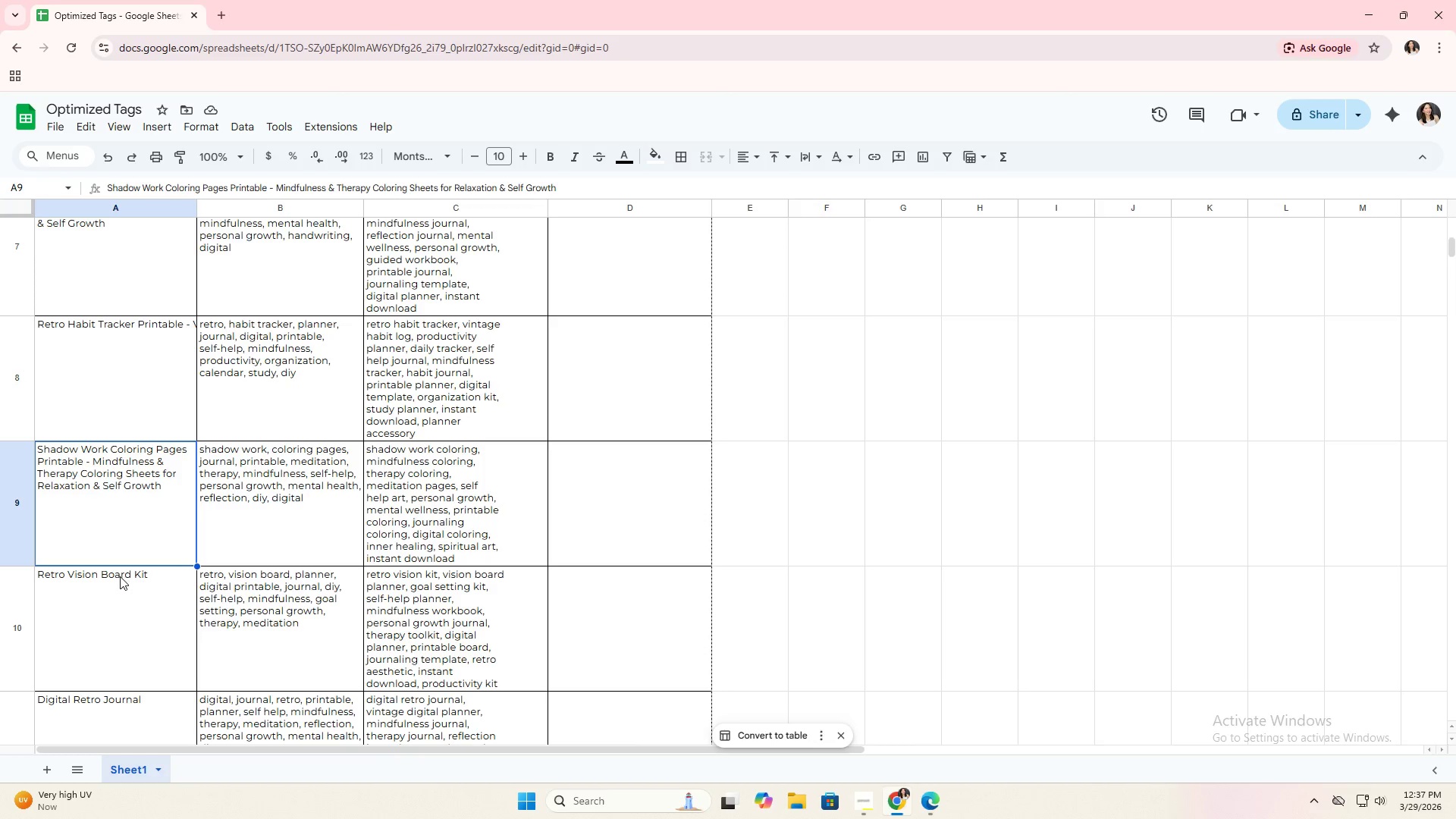 
wait(14.89)
 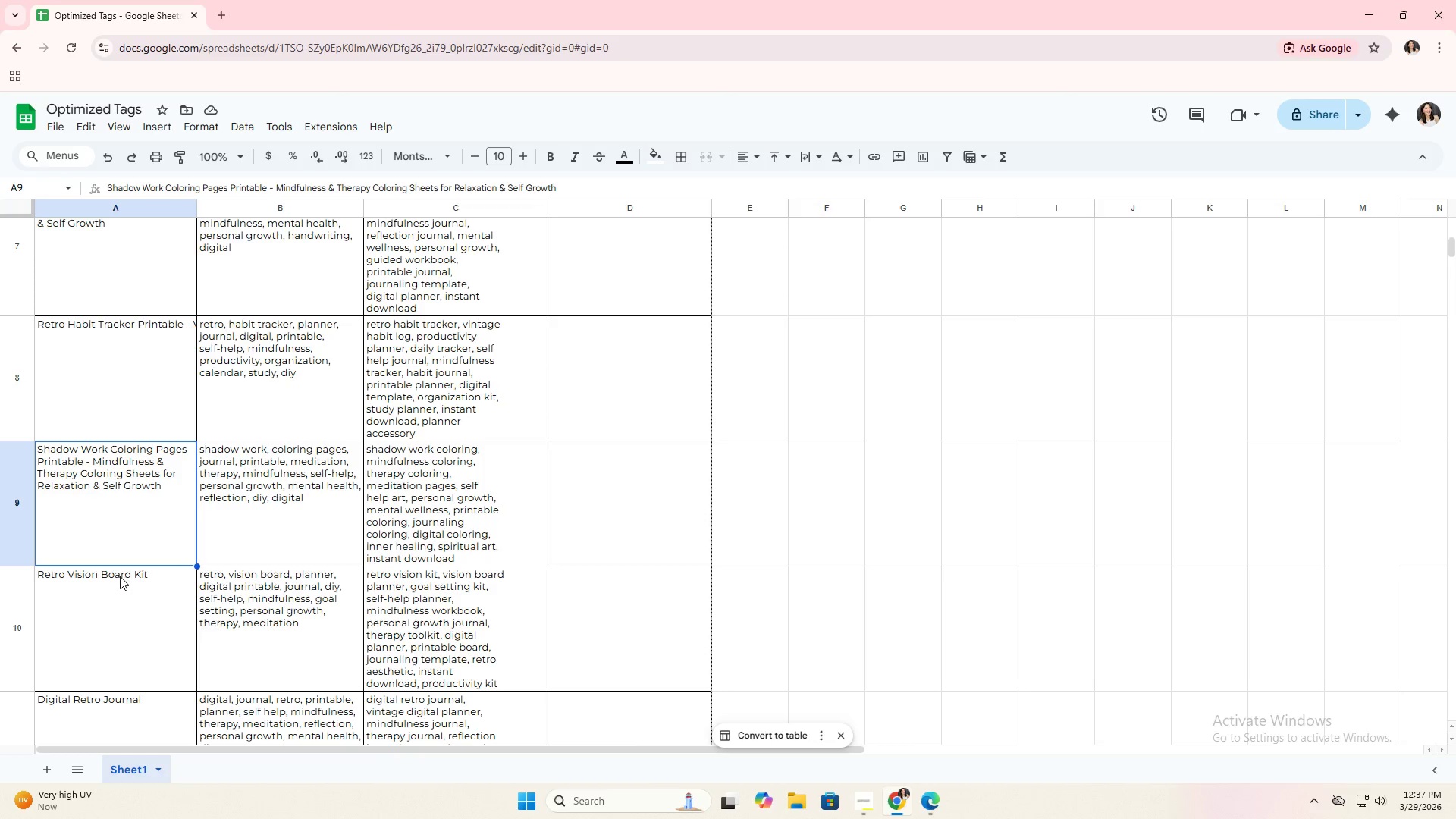 
double_click([119, 617])
 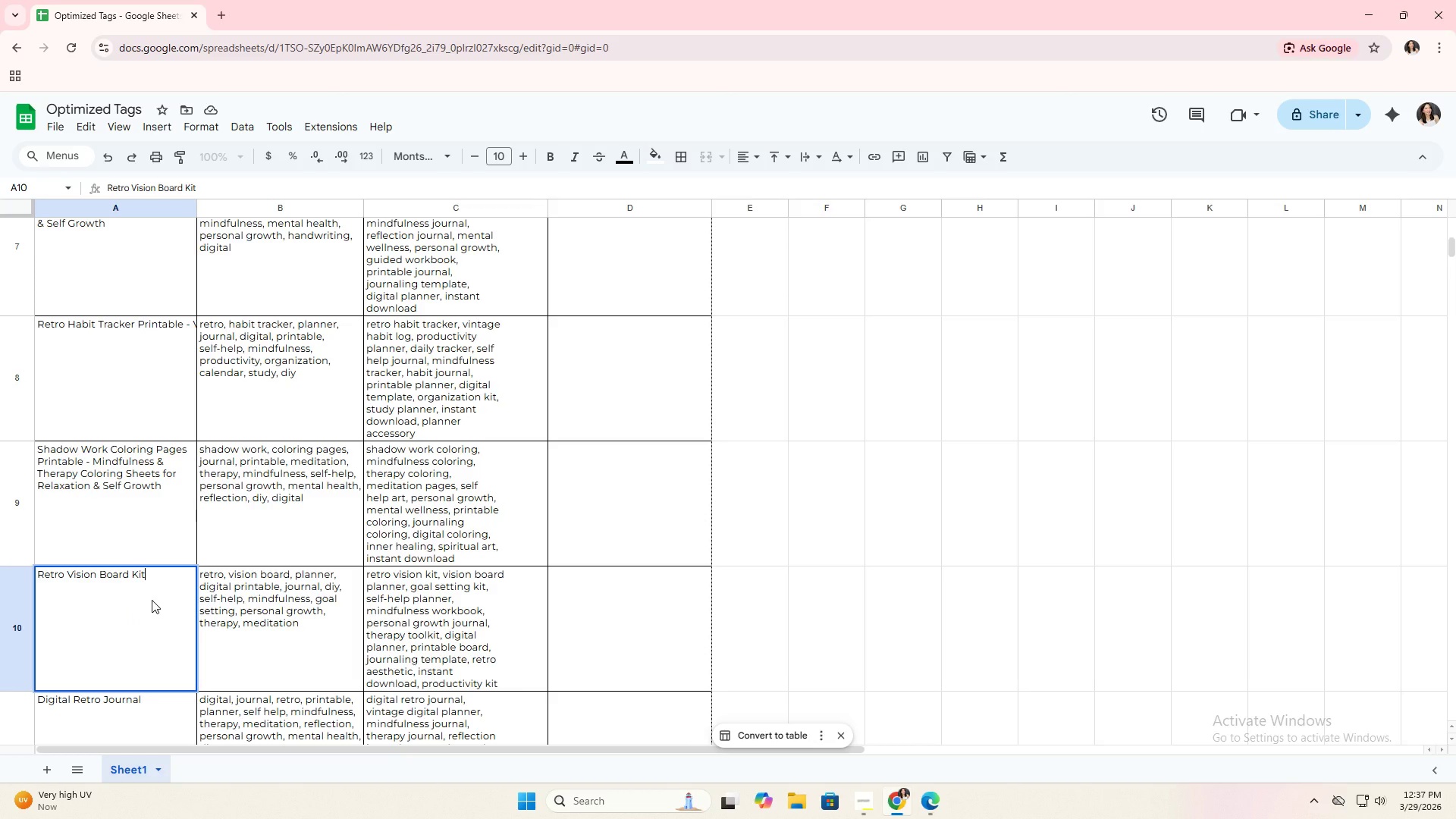 
type( Printable - Goal Setting Pal)
key(Backspace)
key(Backspace)
type(lanner )
 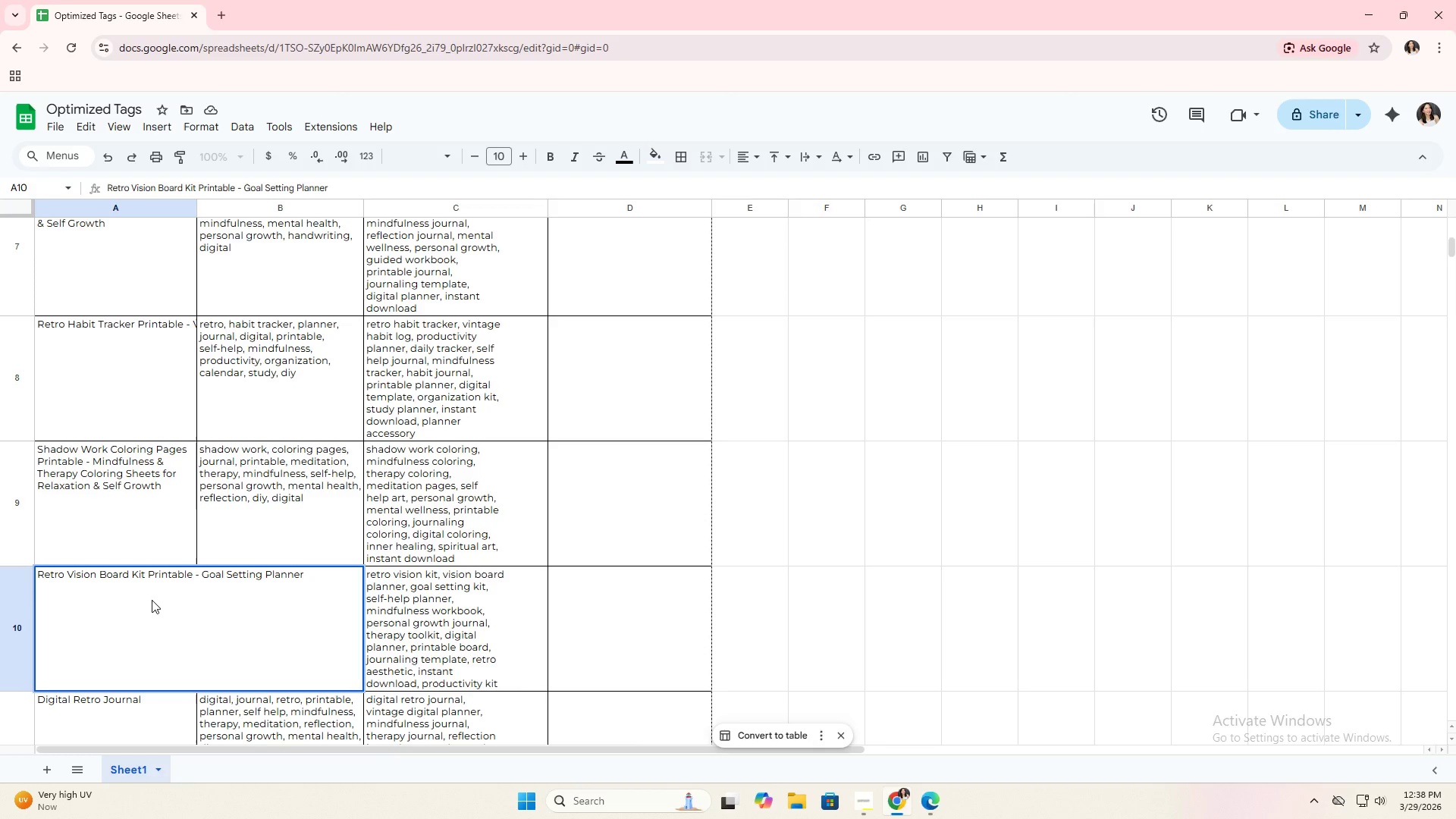 
key(Backspace)
type(, Self Help Workbook, Digital Na)
key(Backspace)
key(Backspace)
type(Manifs)
key(Backspace)
key(Backspace)
type(e)
key(Backspace)
type(fstation )
key(Backspace)
key(Backspace)
key(Backspace)
key(Backspace)
key(Backspace)
key(Backspace)
key(Backspace)
key(Backspace)
type(estation)
 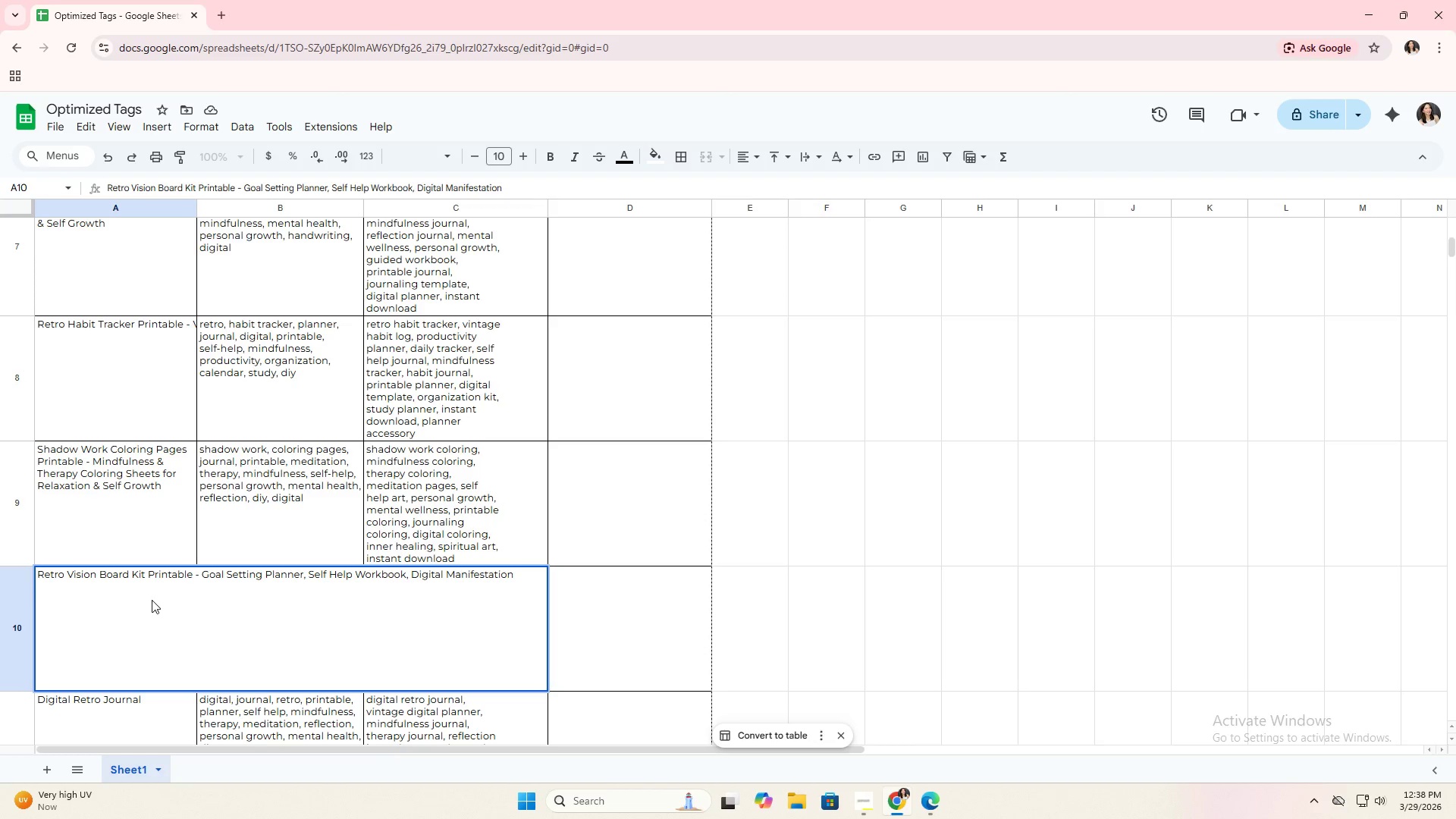 
wait(14.12)
 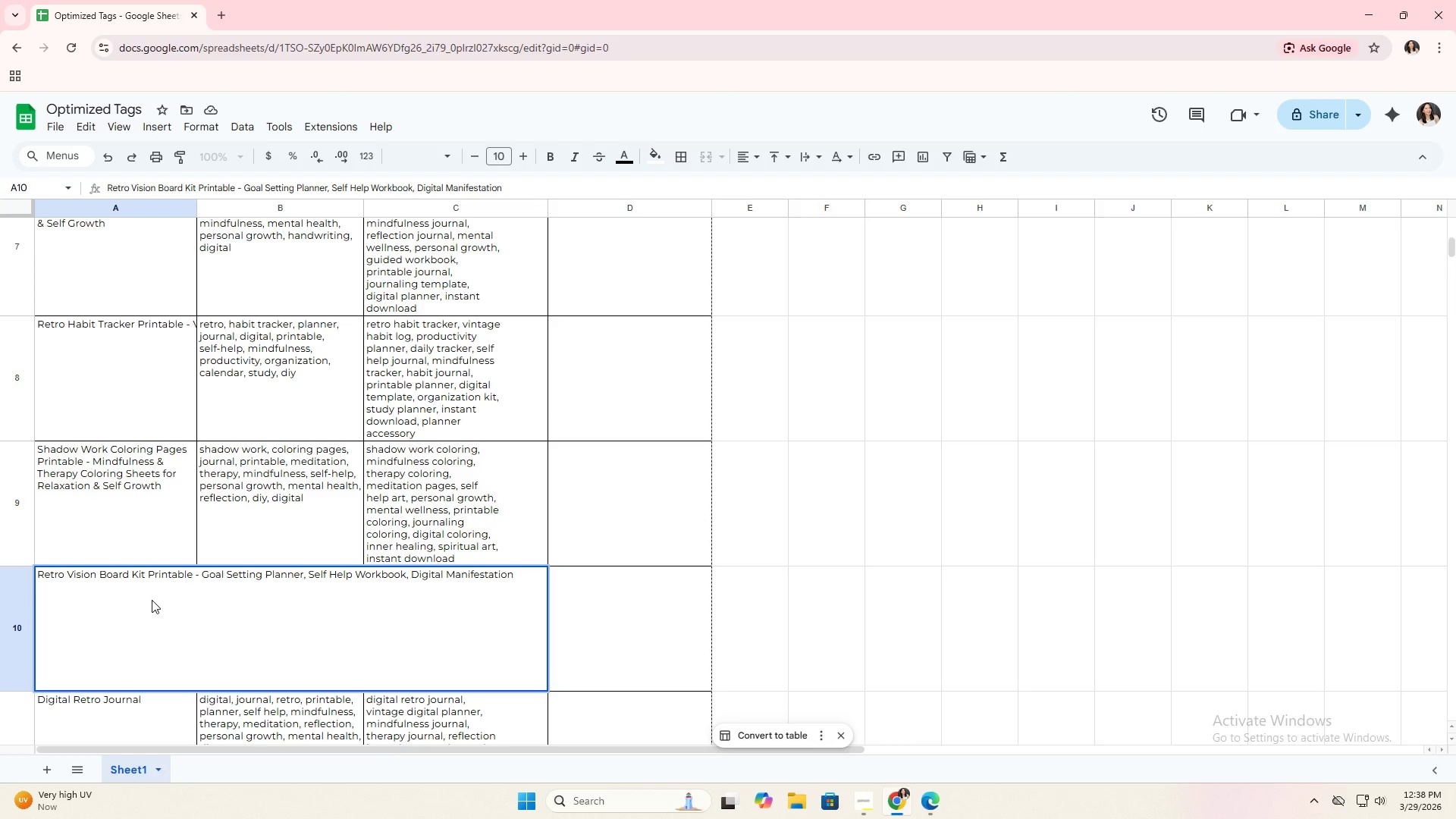 
type( Kit)
 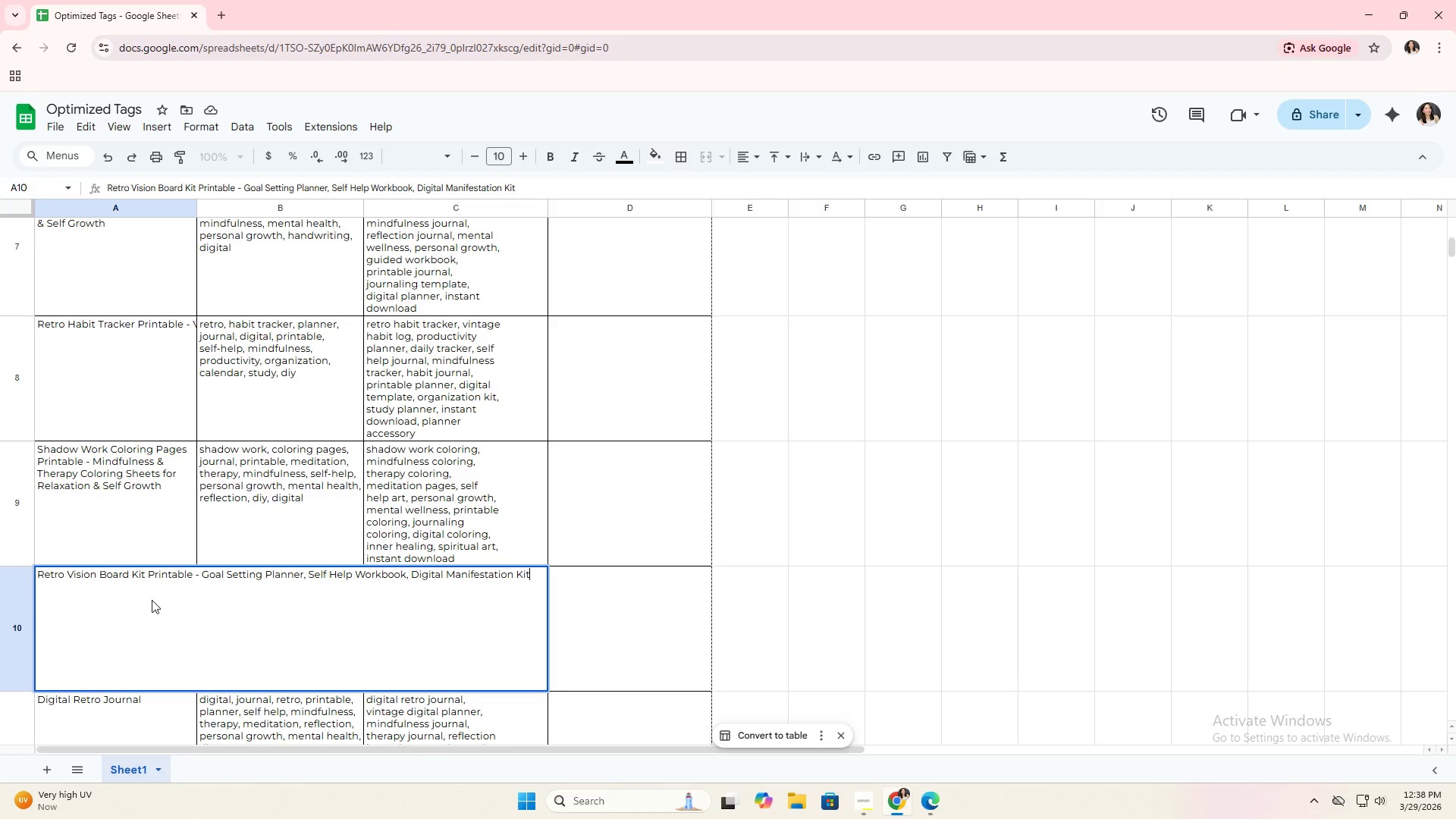 
key(Enter)
 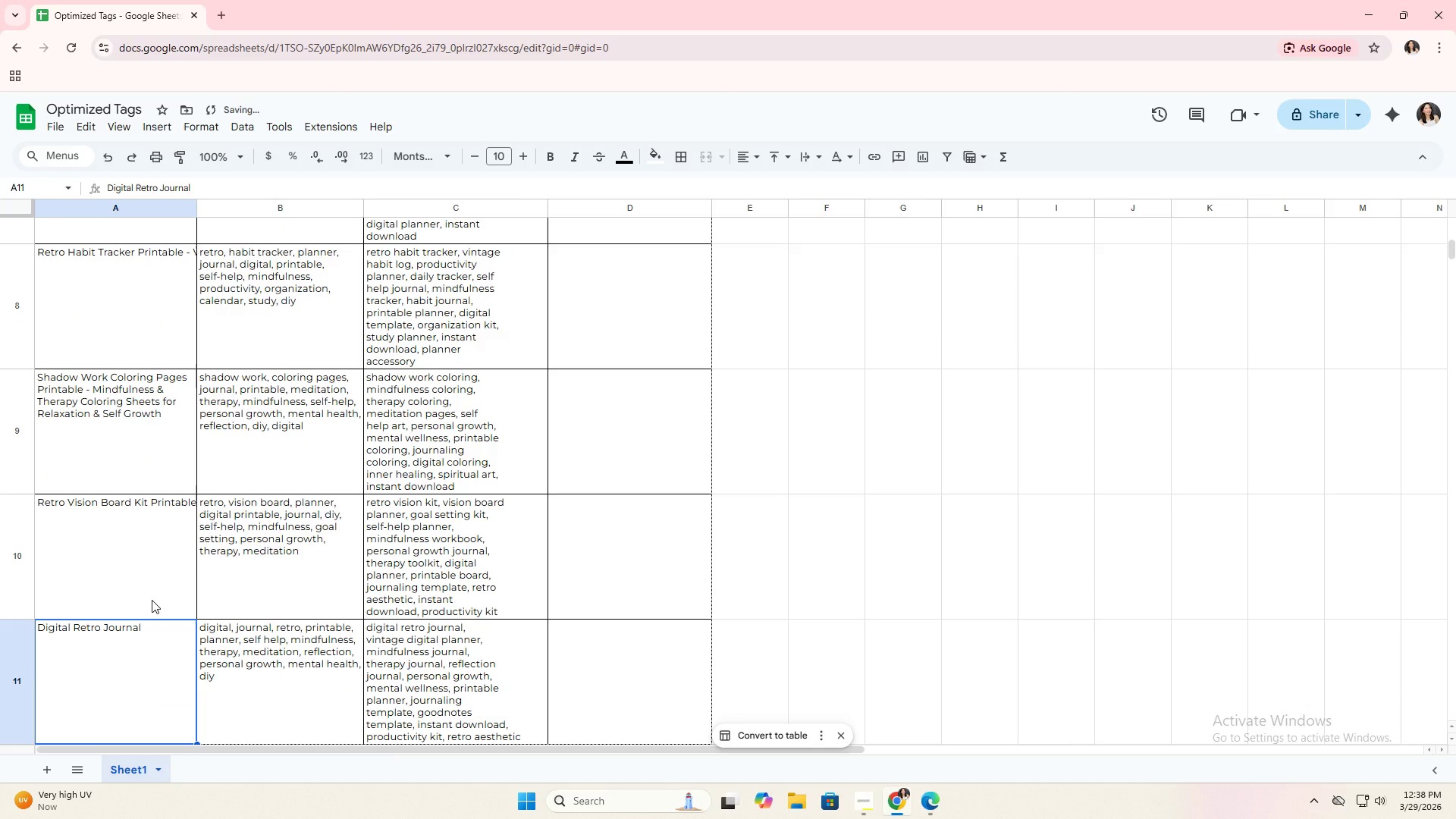 
left_click([152, 600])
 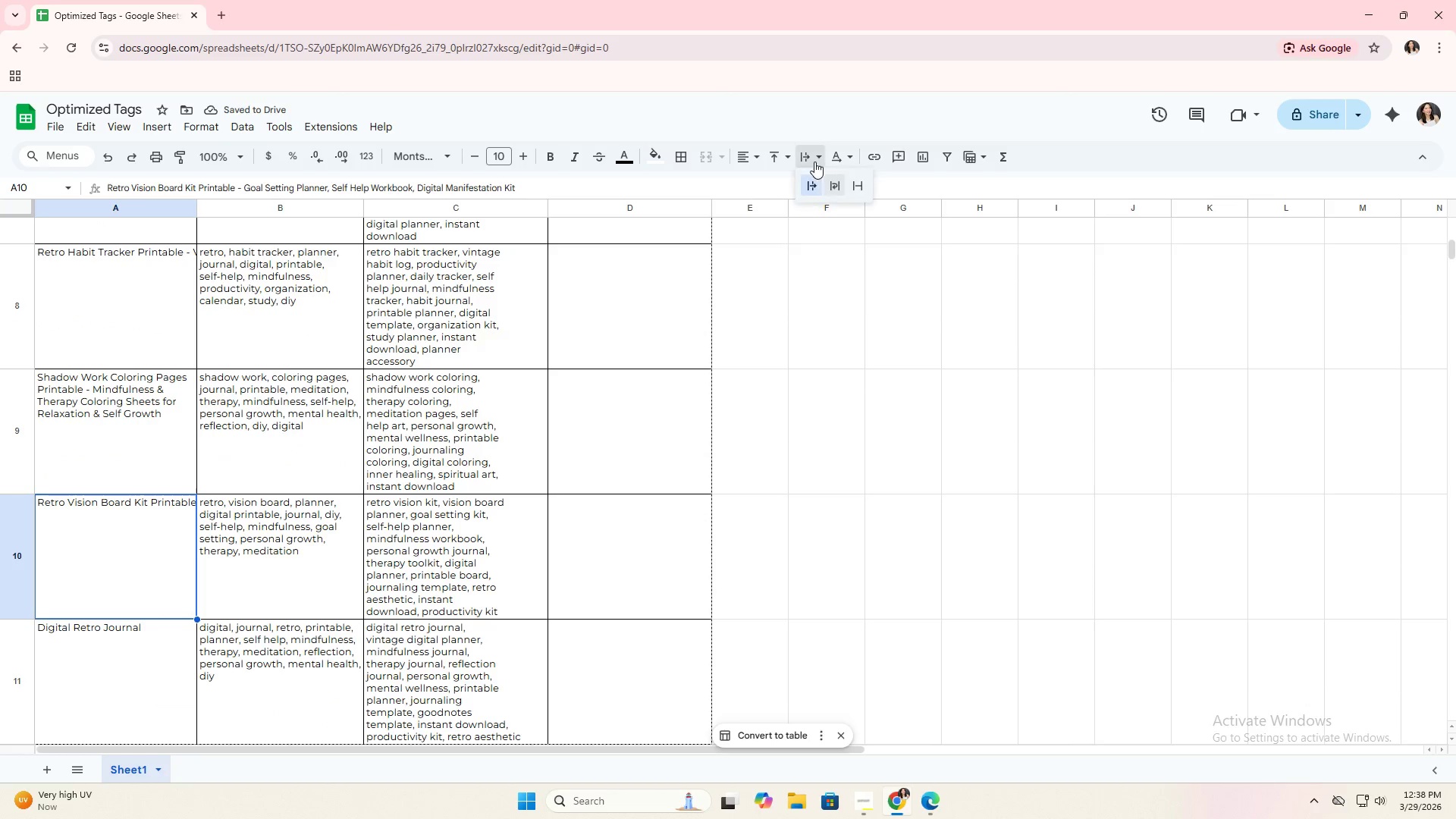 
double_click([836, 185])
 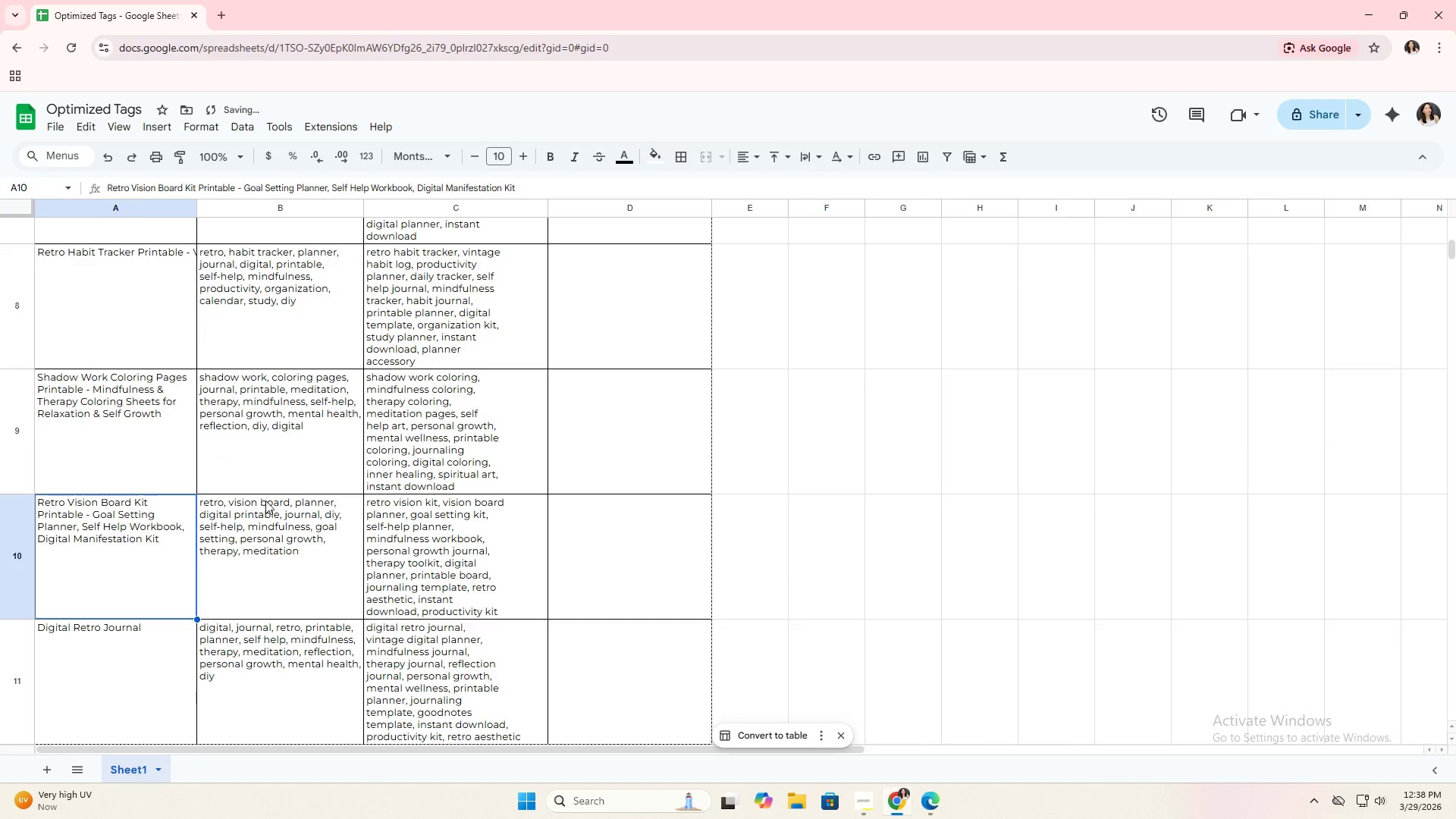 
left_click([155, 523])
 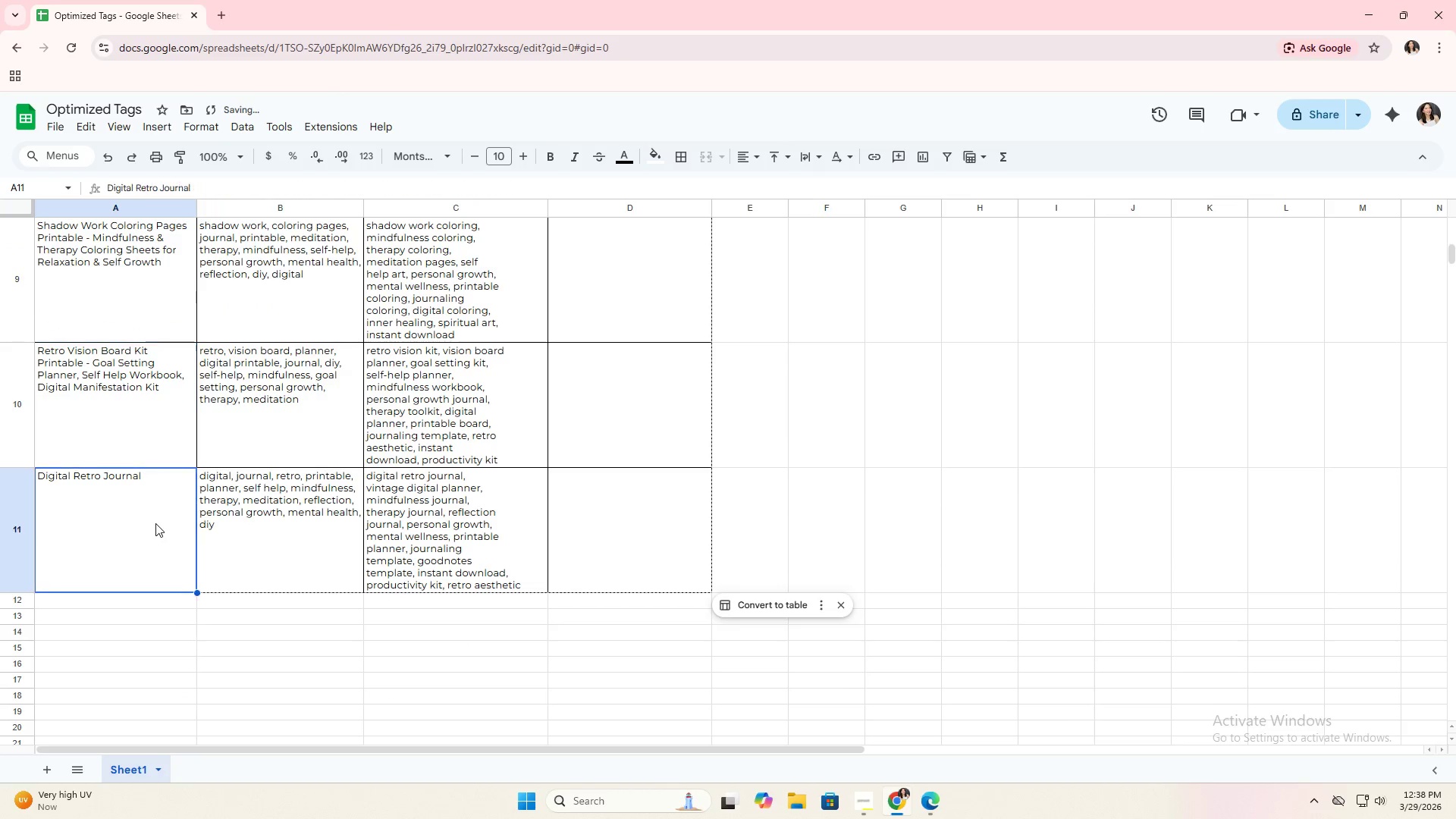 
scroll: coordinate [253, 513], scroll_direction: down, amount: 2.0
 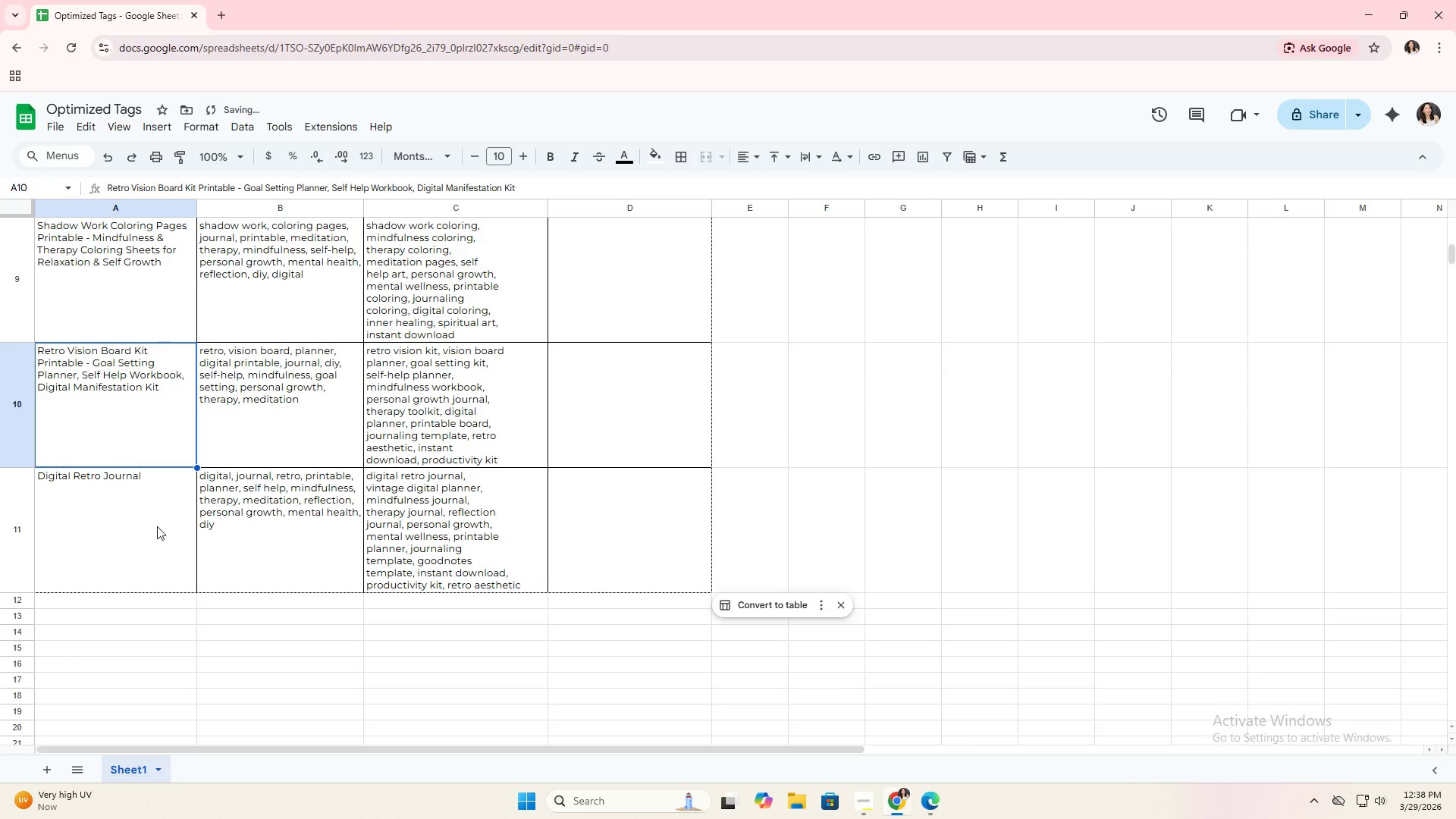 
double_click([155, 523])
 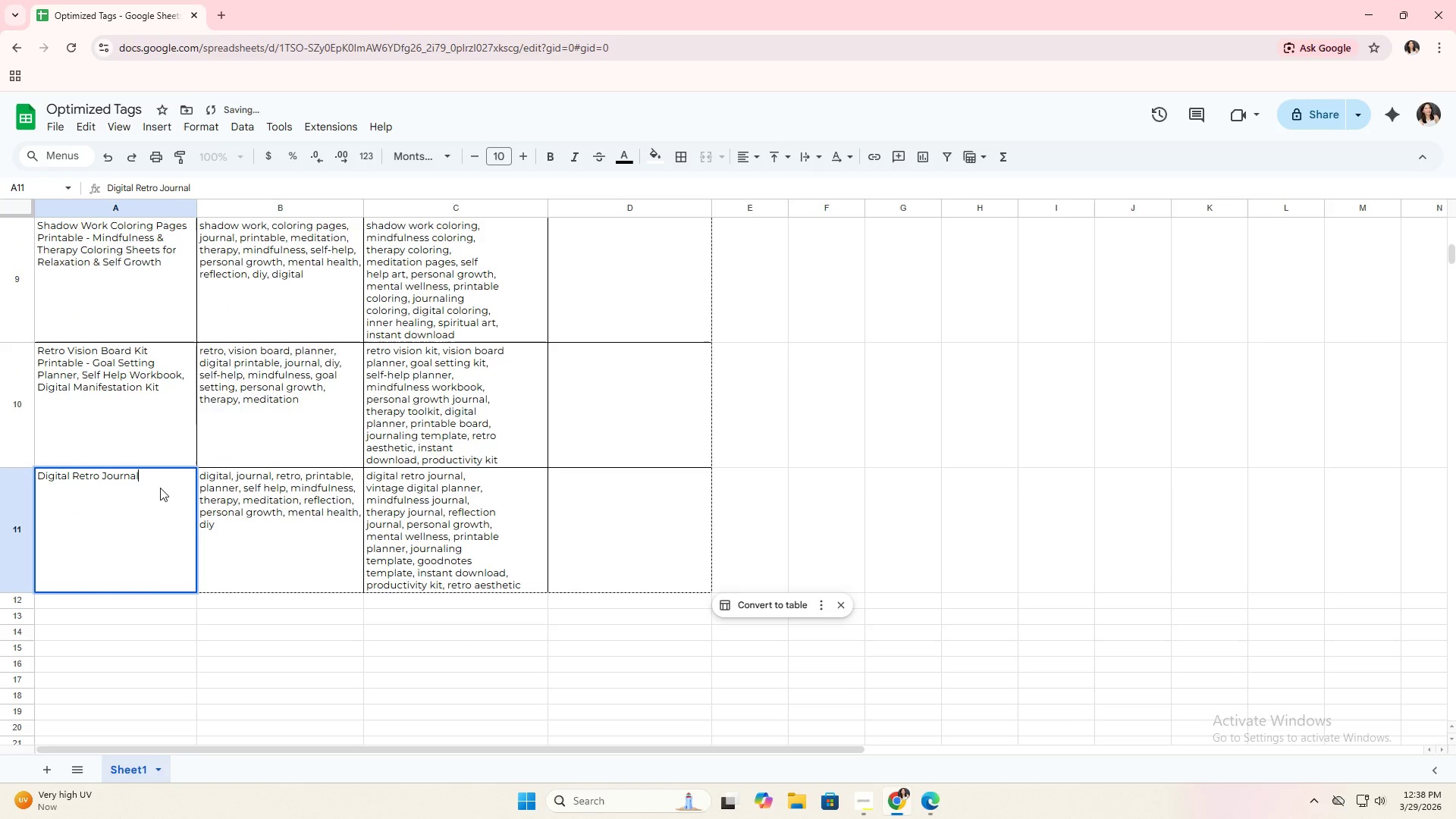 
type( Printable - Vintage Aesthetic Planner )
key(Backspace)
type(, Mindfulness )
key(Backspace)
type( & Reflection Journal Template)
 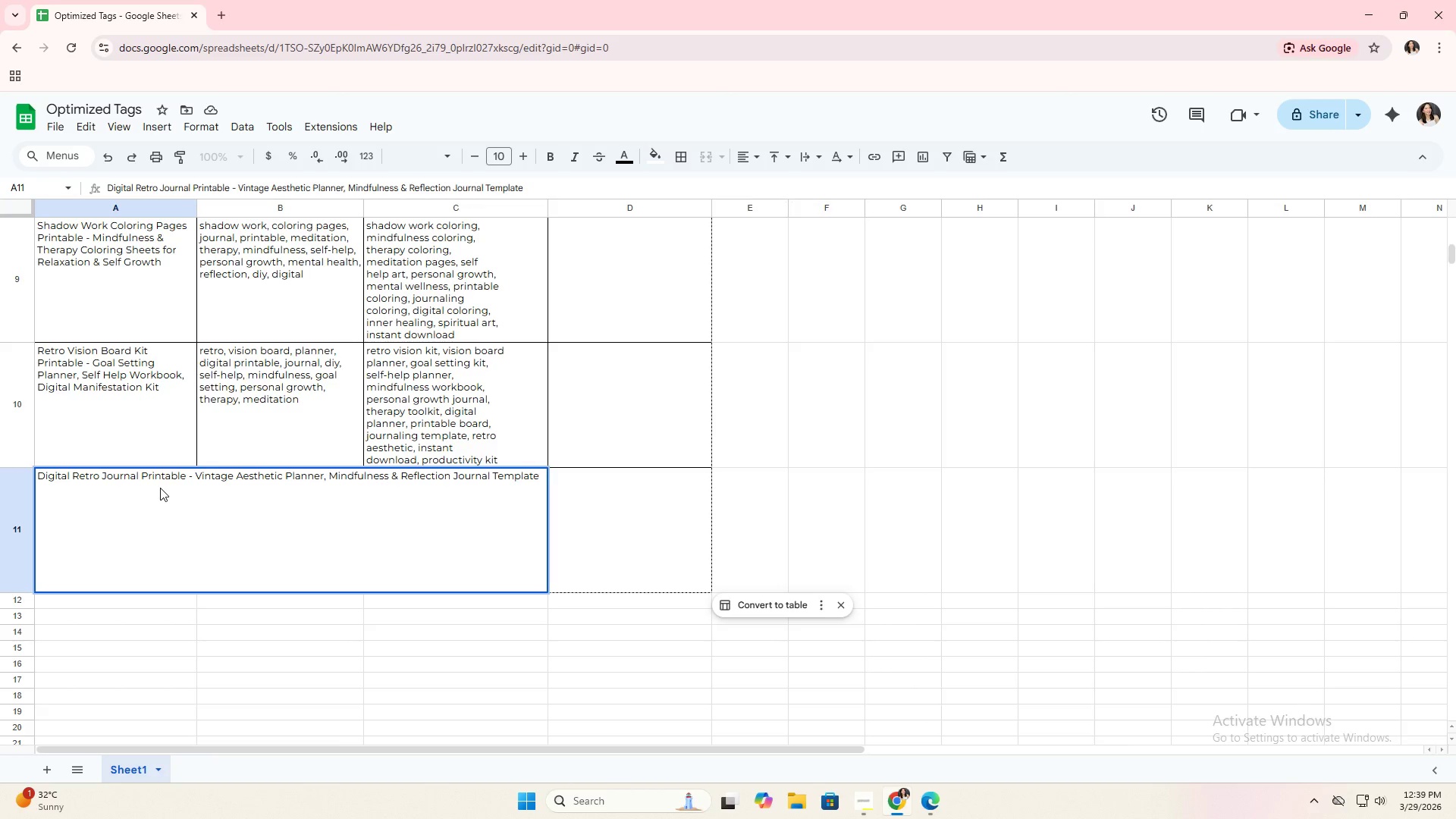 
key(Enter)
 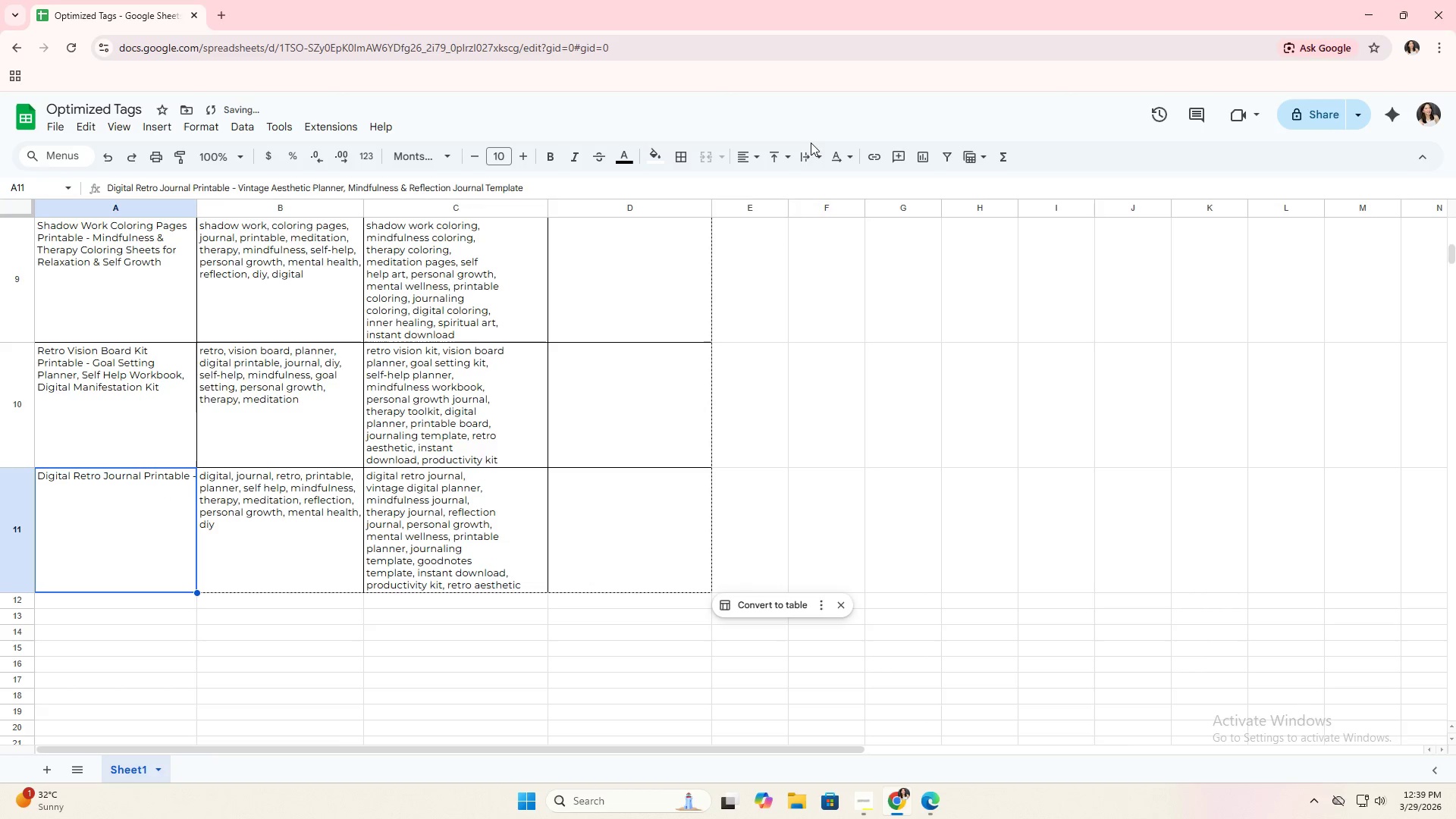 
left_click([798, 149])
 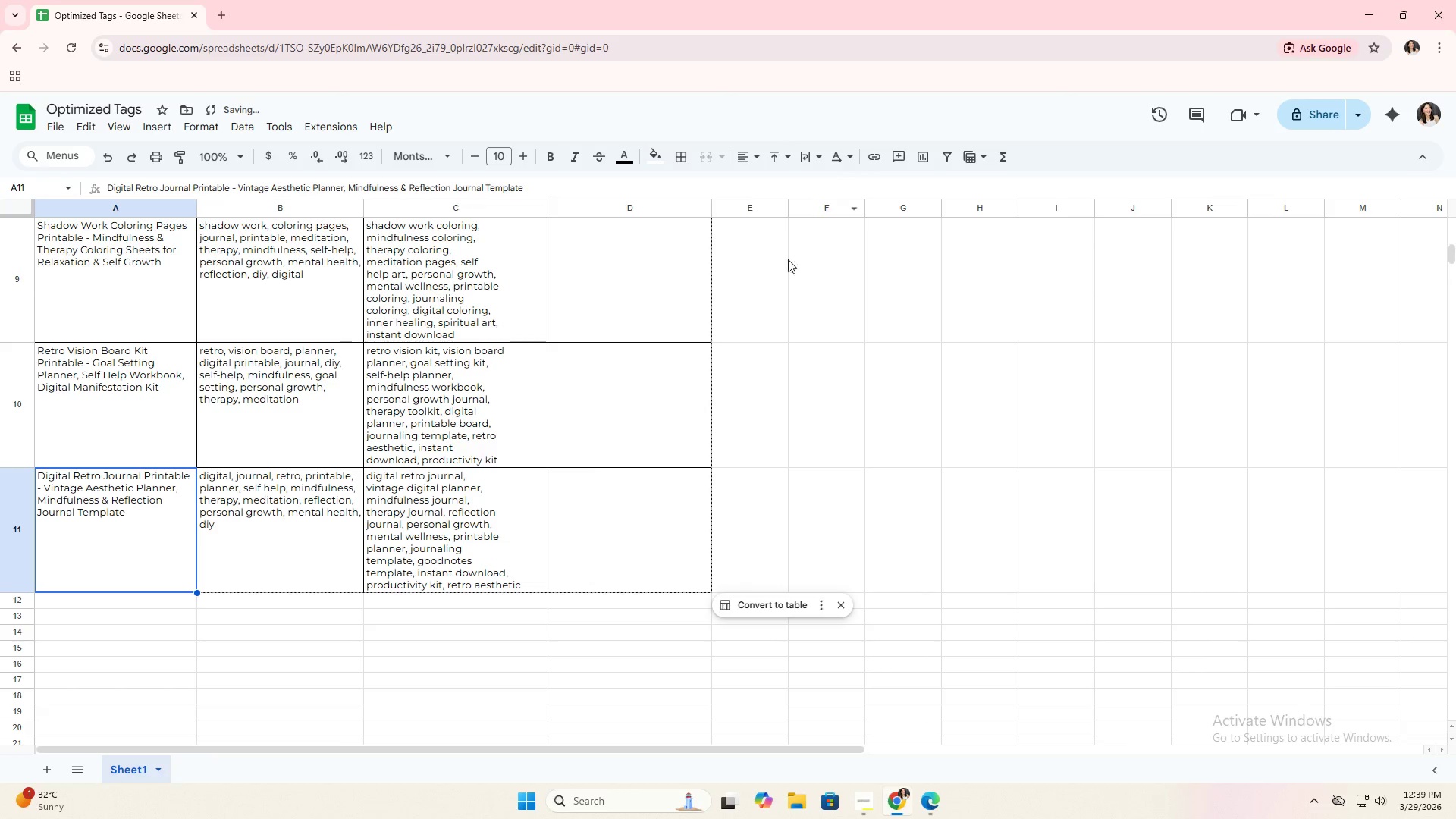 
double_click([522, 491])
 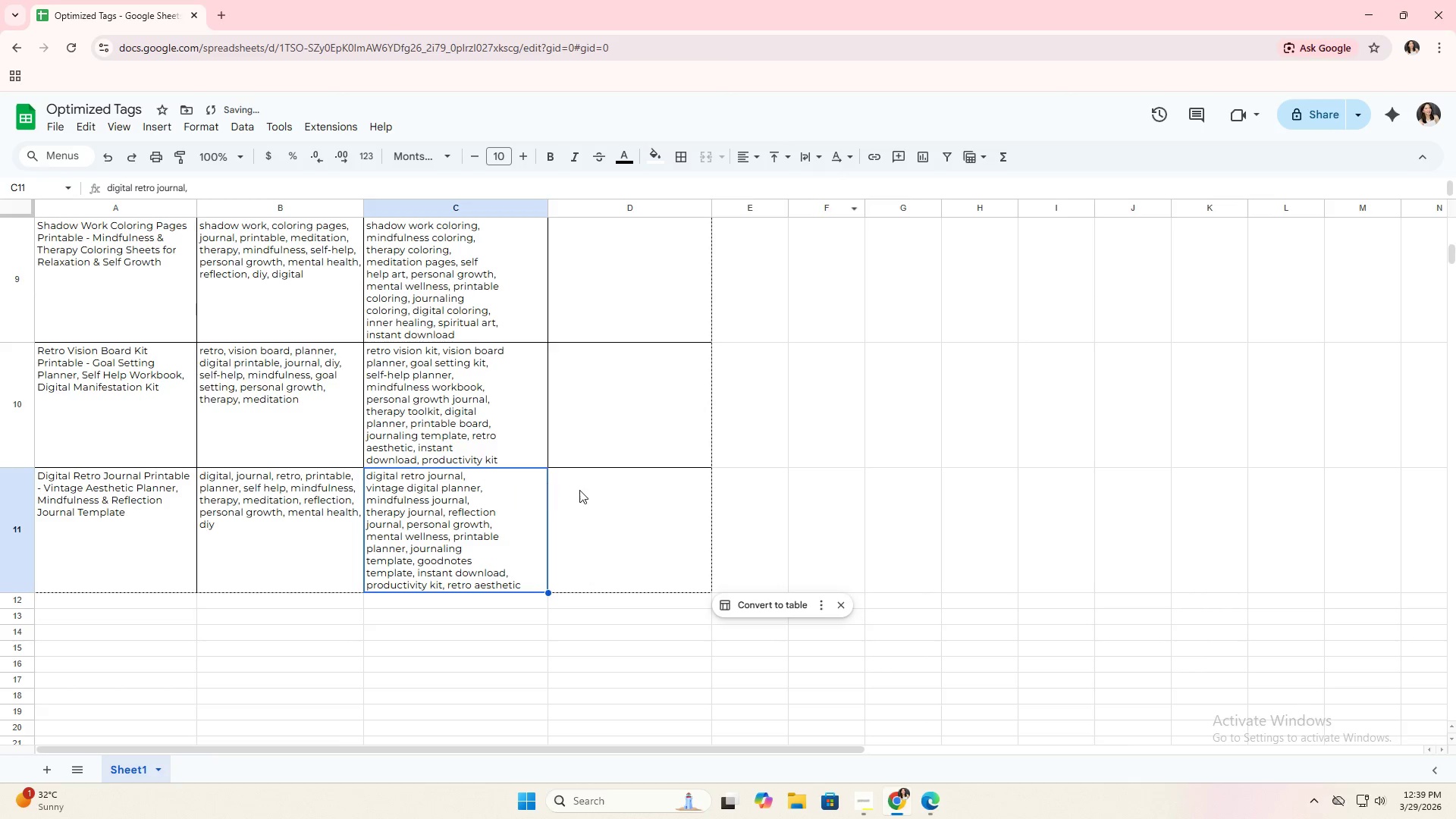 
left_click([623, 309])
 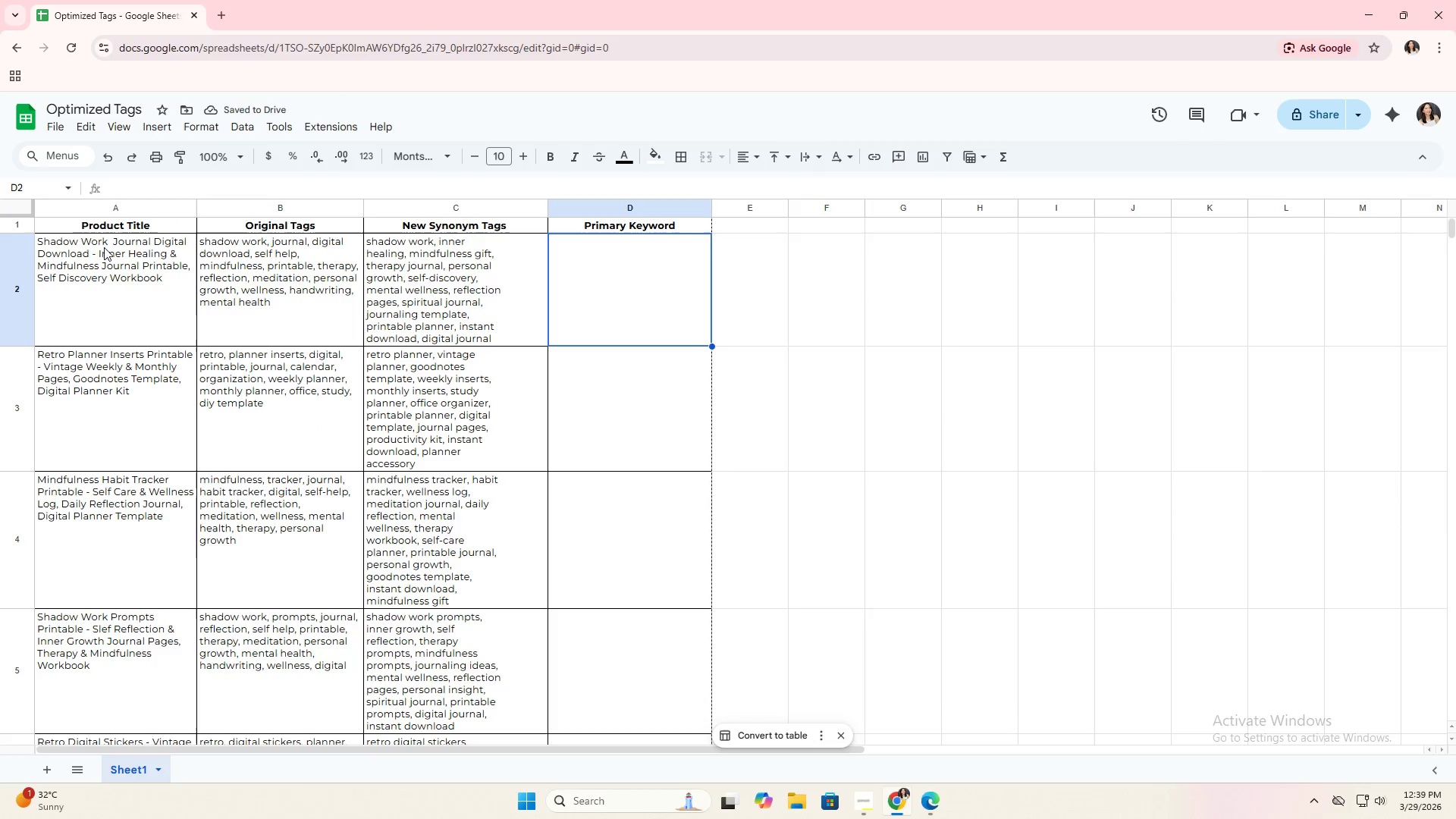 
scroll: coordinate [586, 491], scroll_direction: up, amount: 21.0
 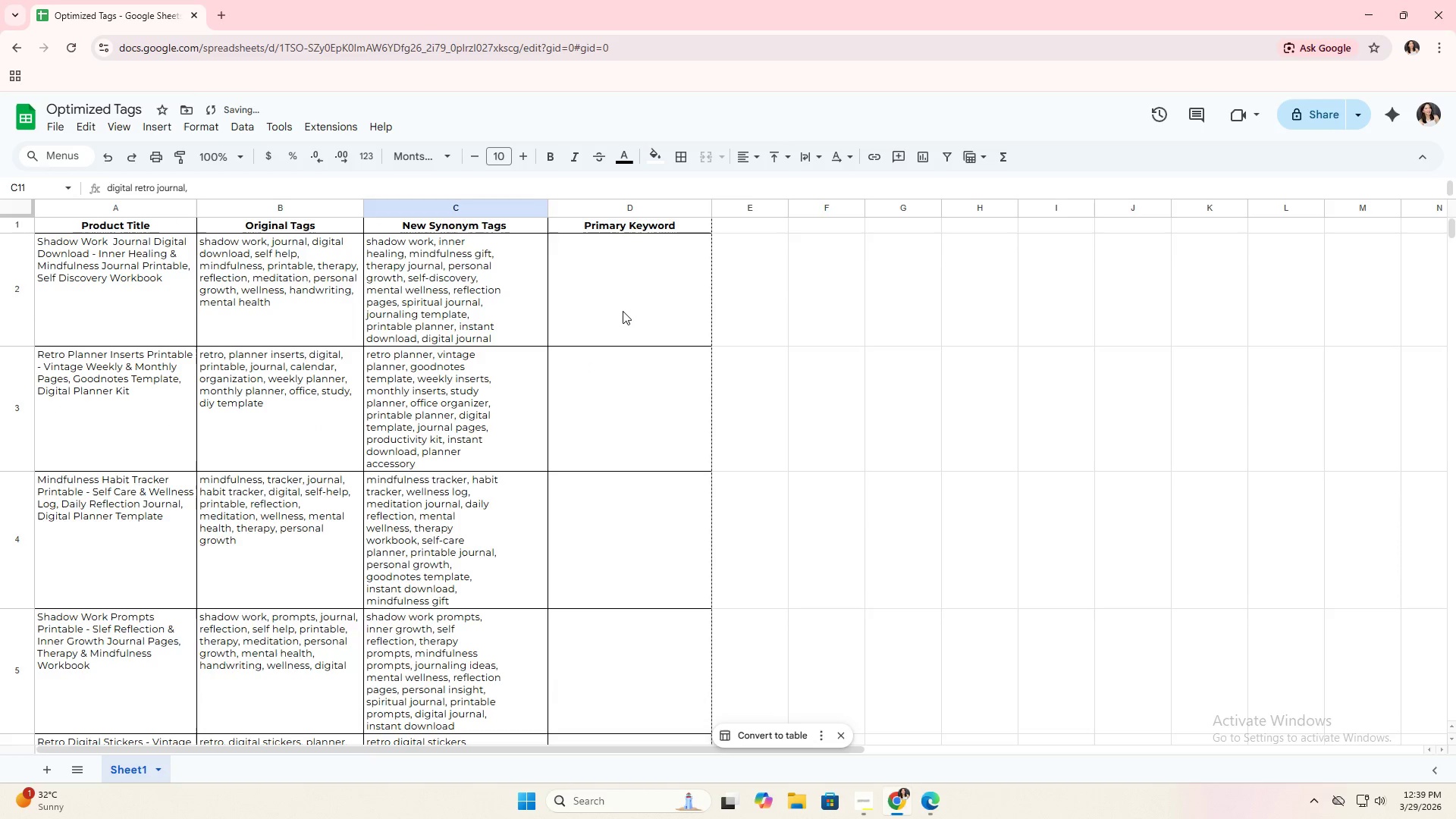 
double_click([98, 245])
 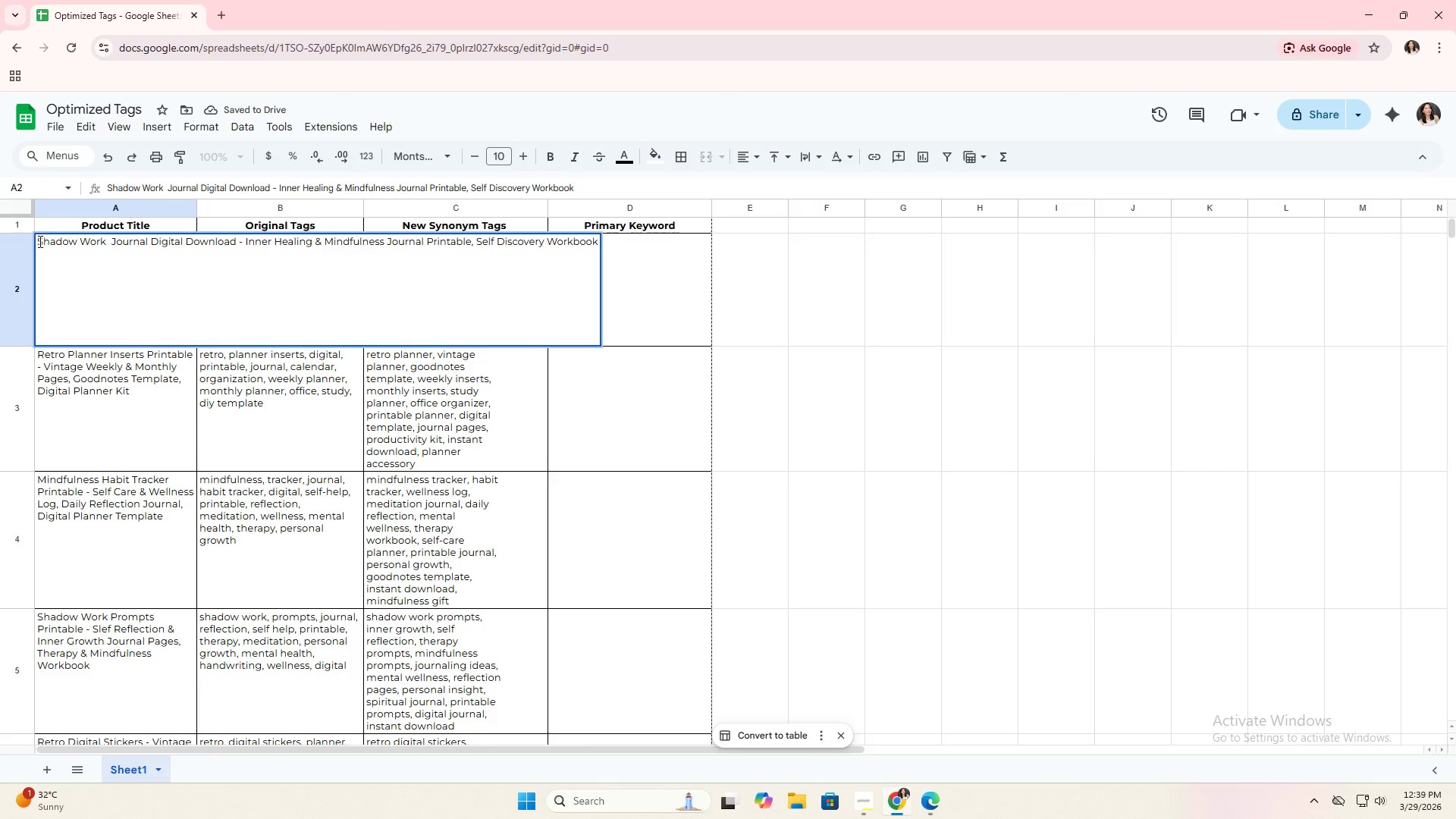 
left_click_drag(start_coordinate=[38, 241], to_coordinate=[155, 250])
 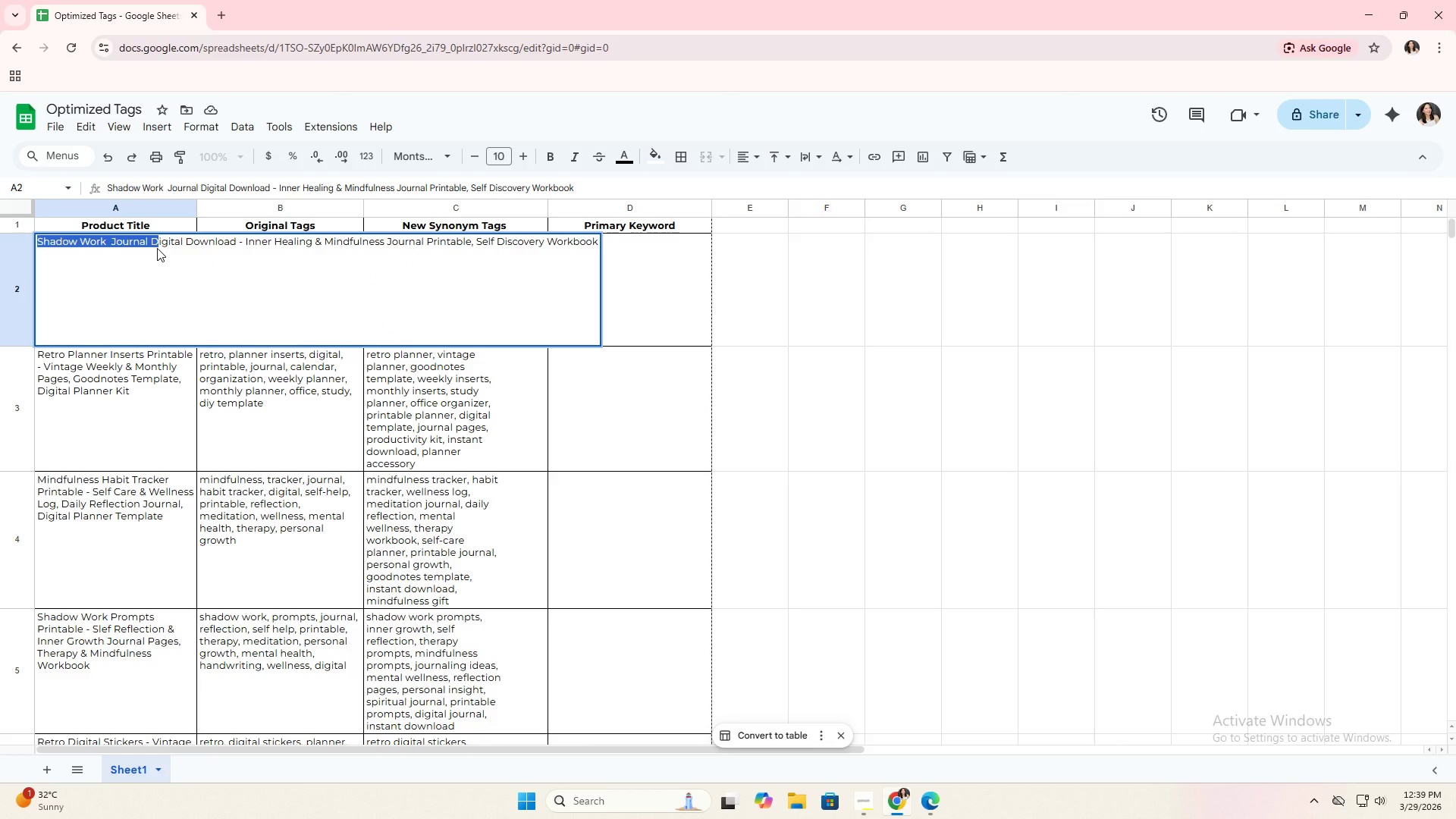 
wait(10.62)
 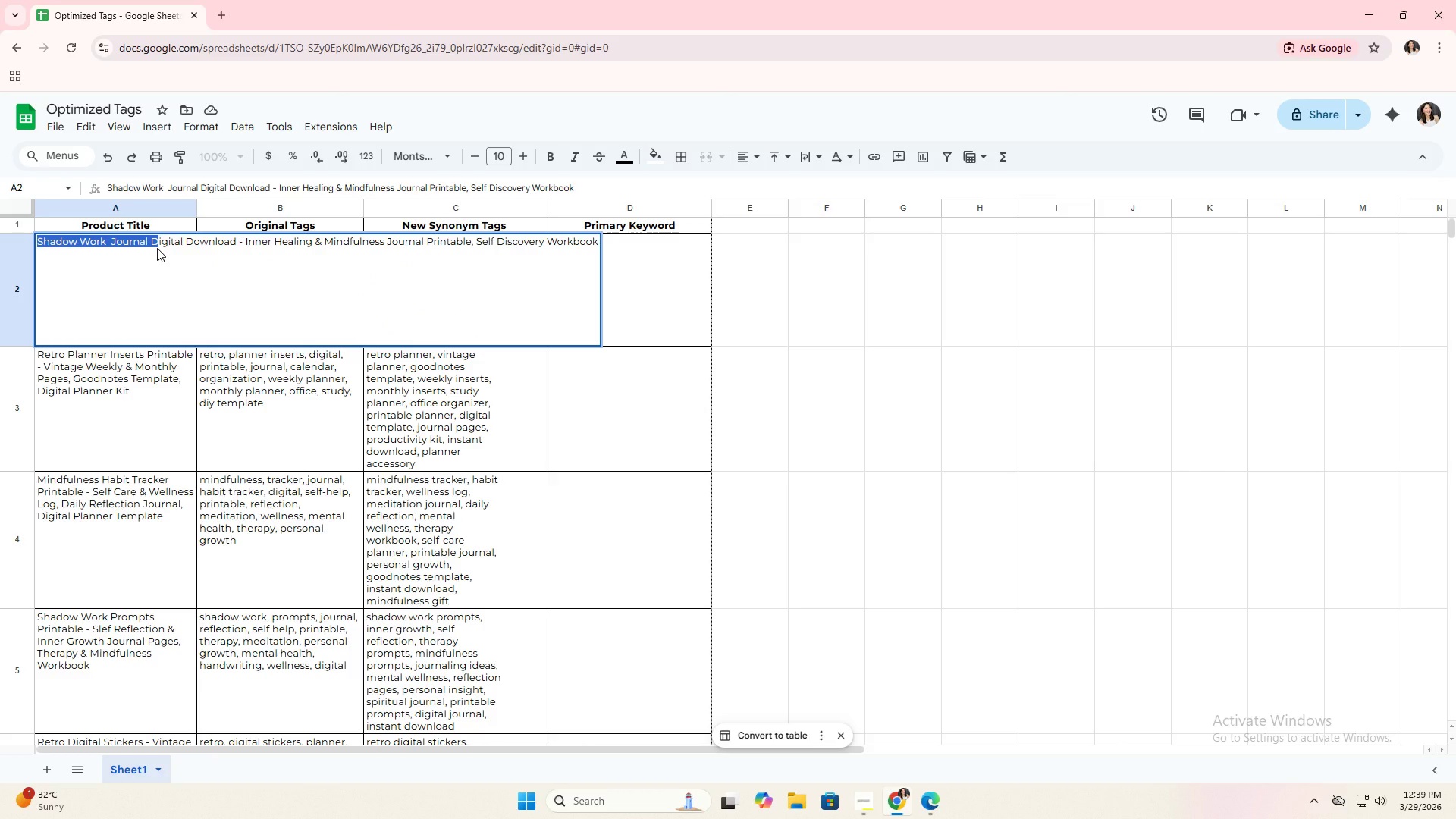 
double_click([130, 242])
 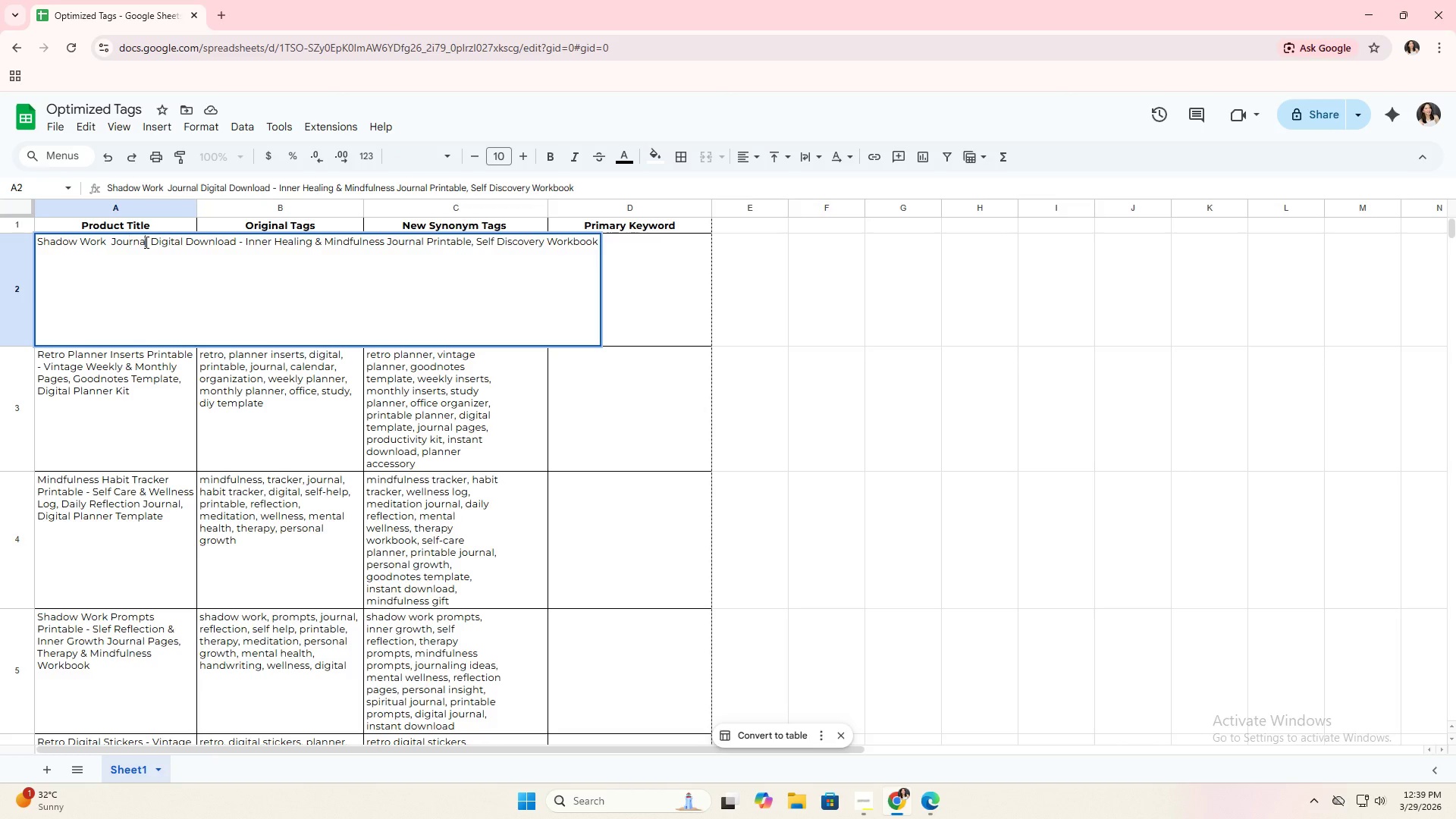 
left_click_drag(start_coordinate=[145, 242], to_coordinate=[30, 240])
 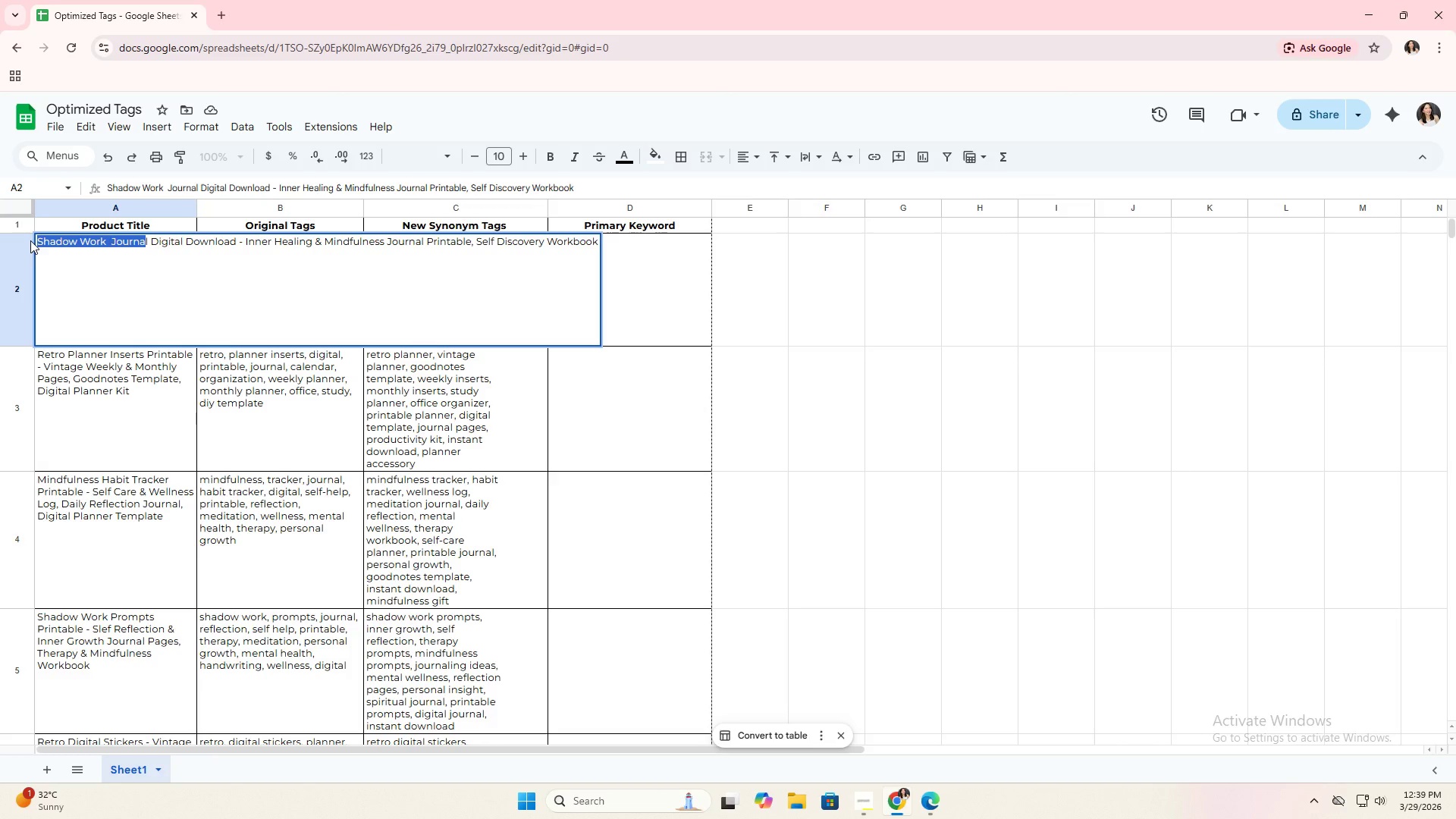 
key(Control+ControlLeft)
 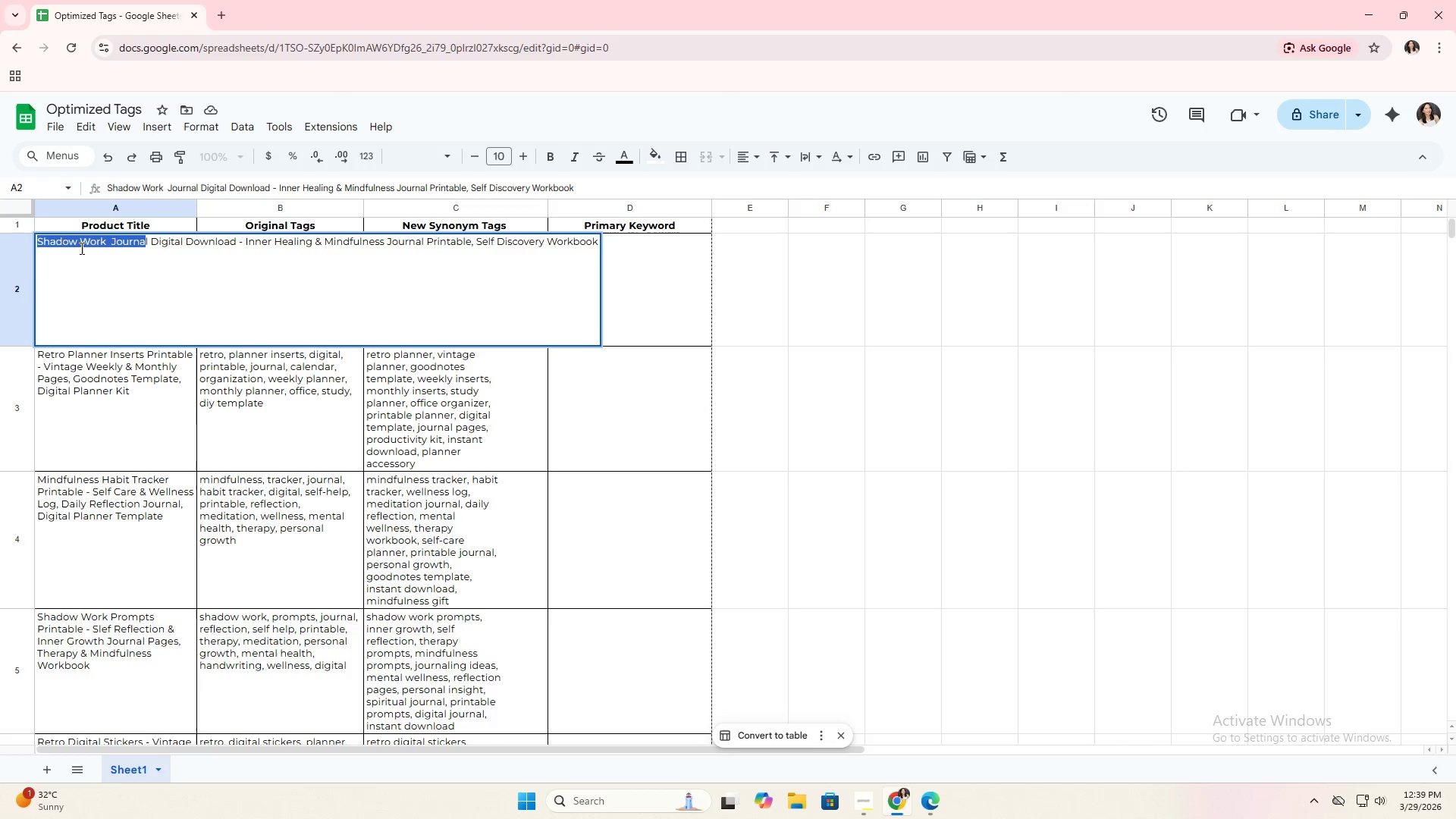 
key(Control+C)
 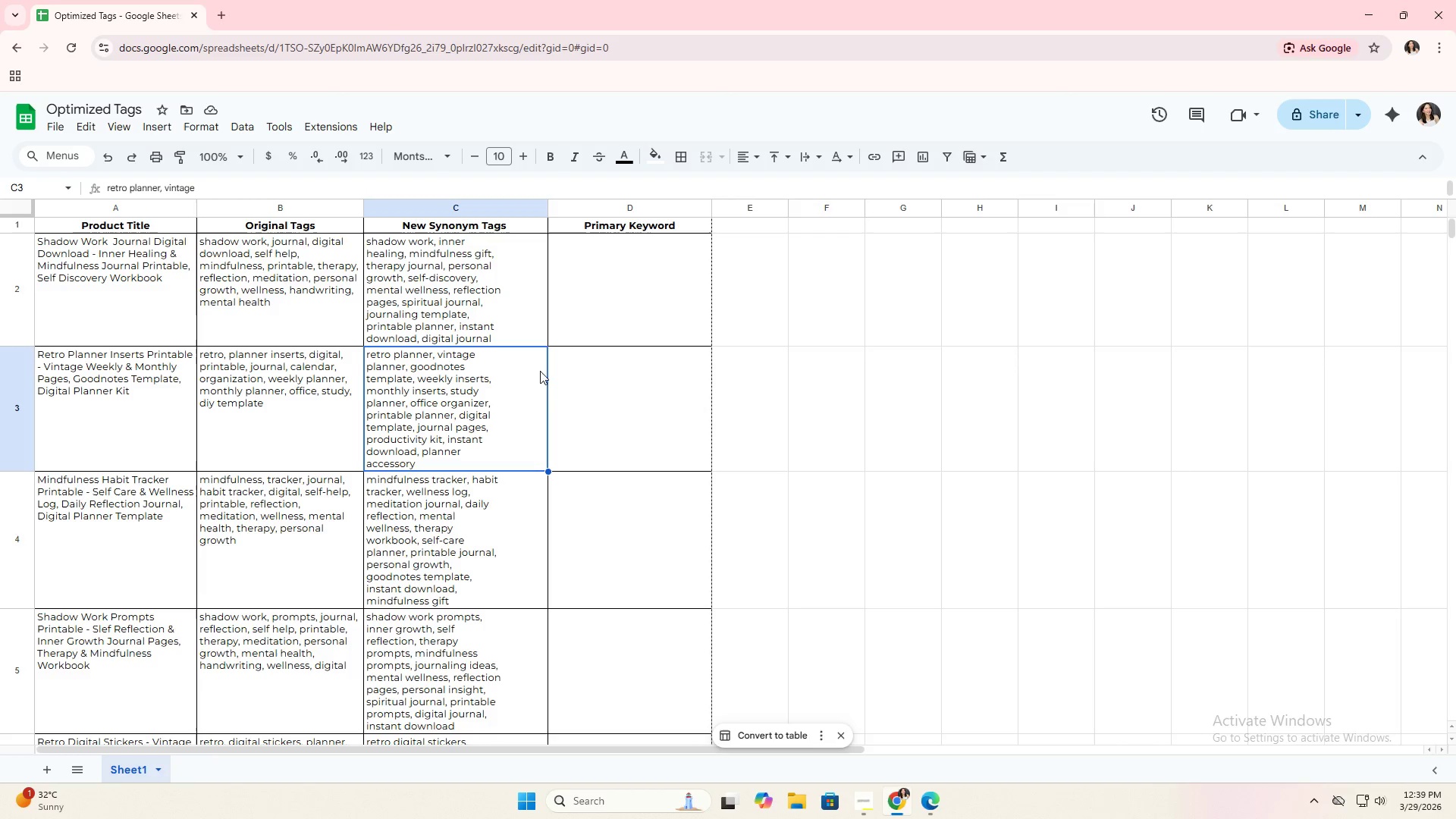 
double_click([588, 274])
 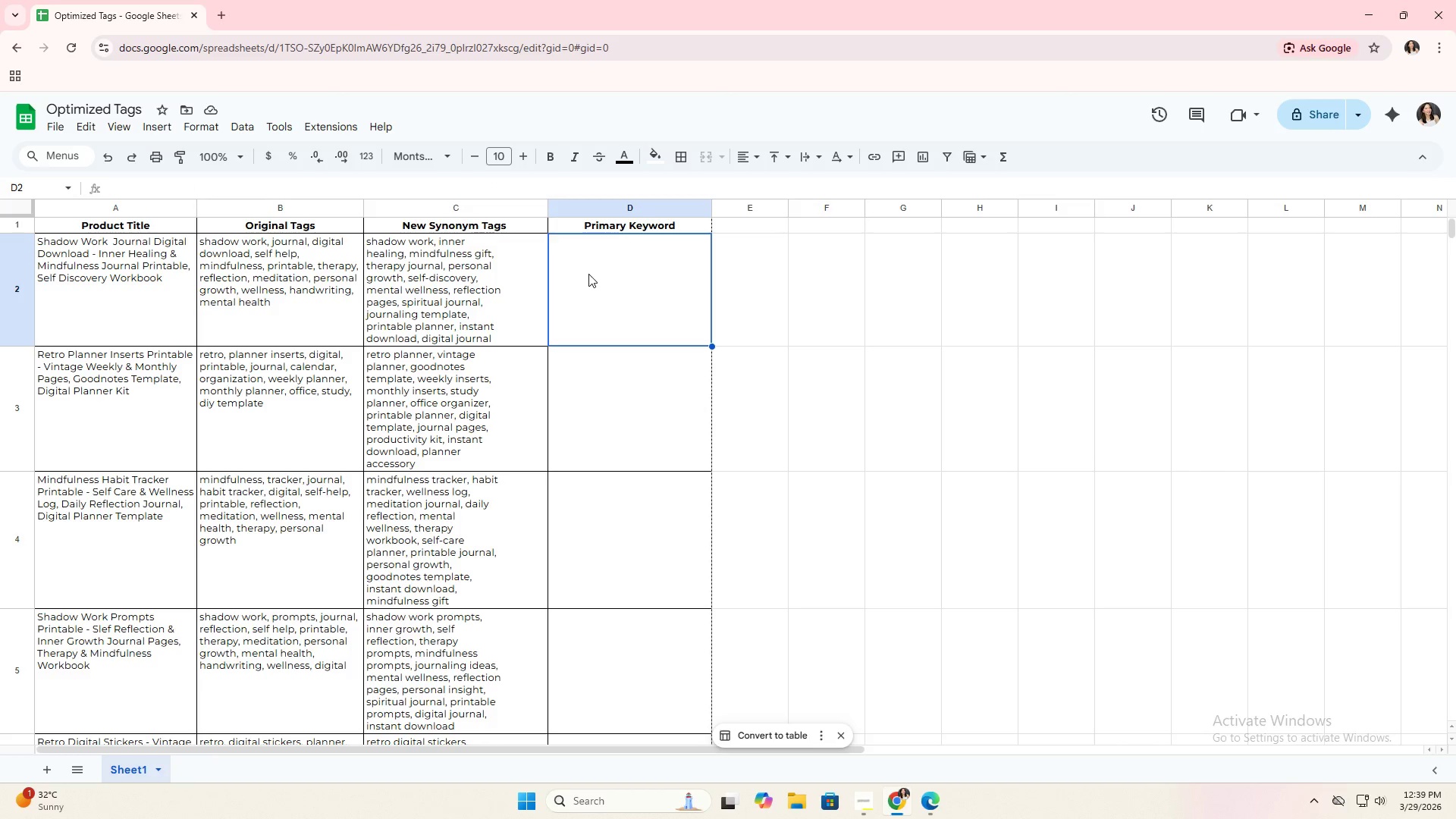 
key(Control+ControlLeft)
 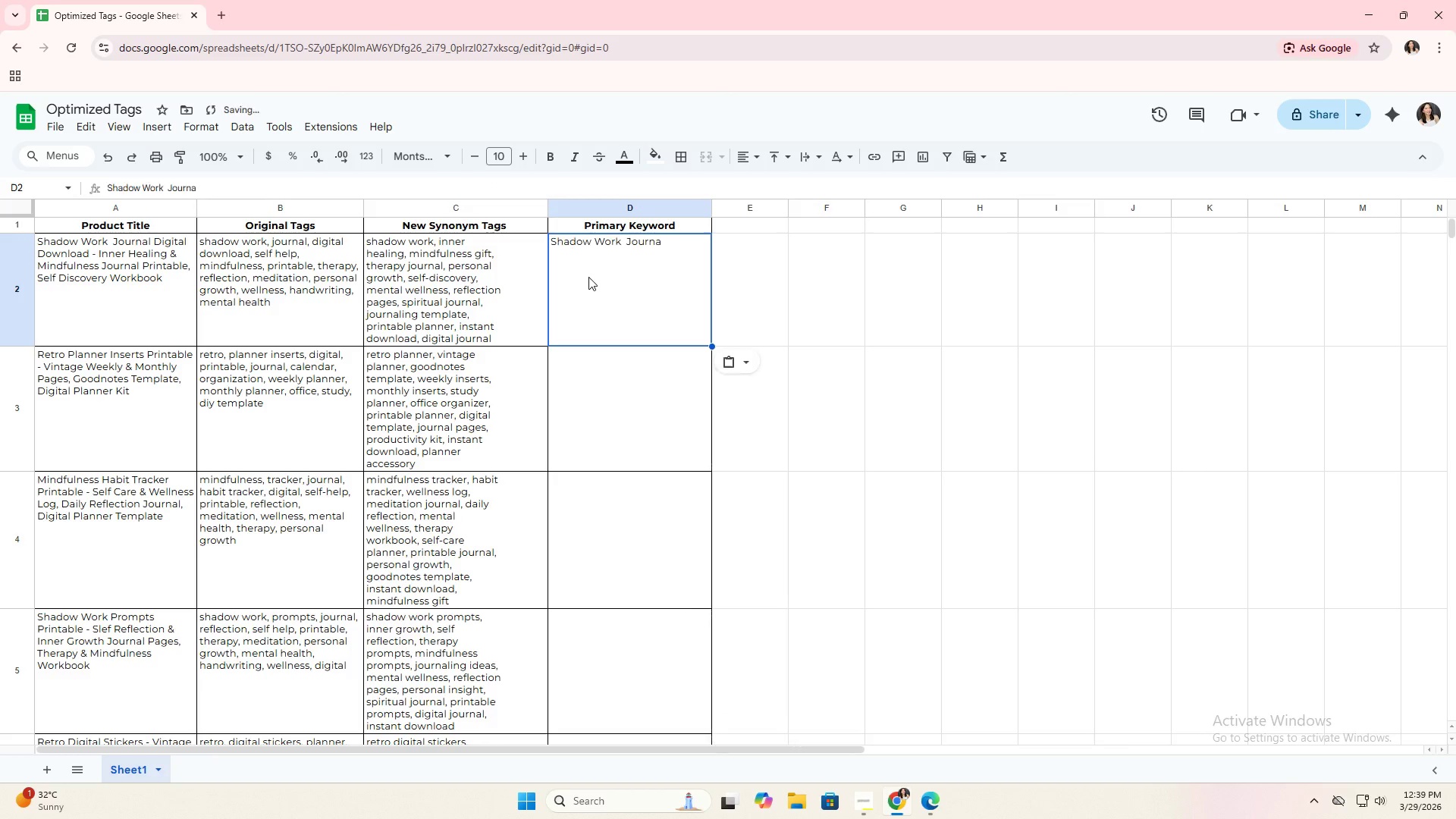 
key(Control+V)
 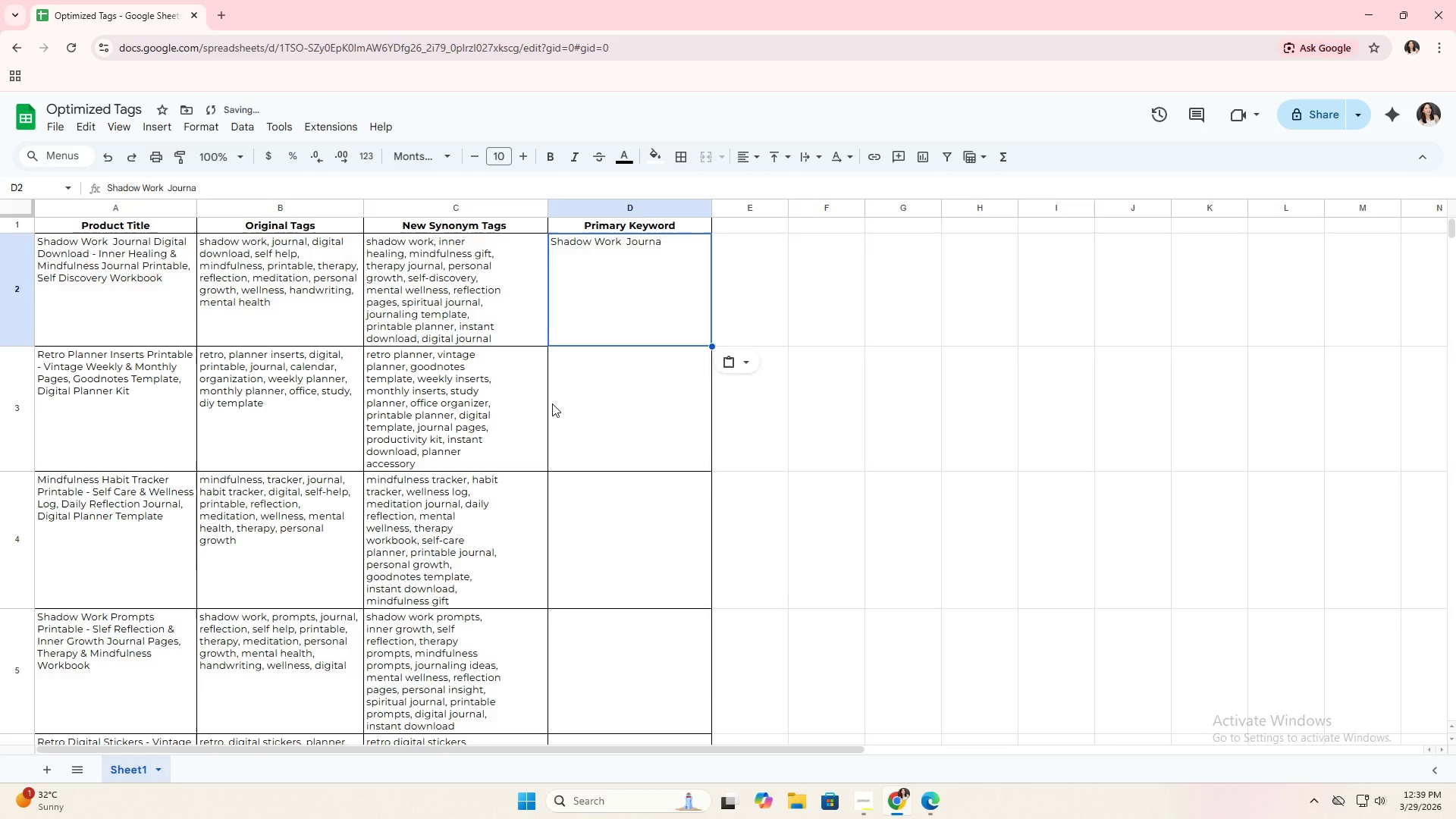 
left_click([552, 403])
 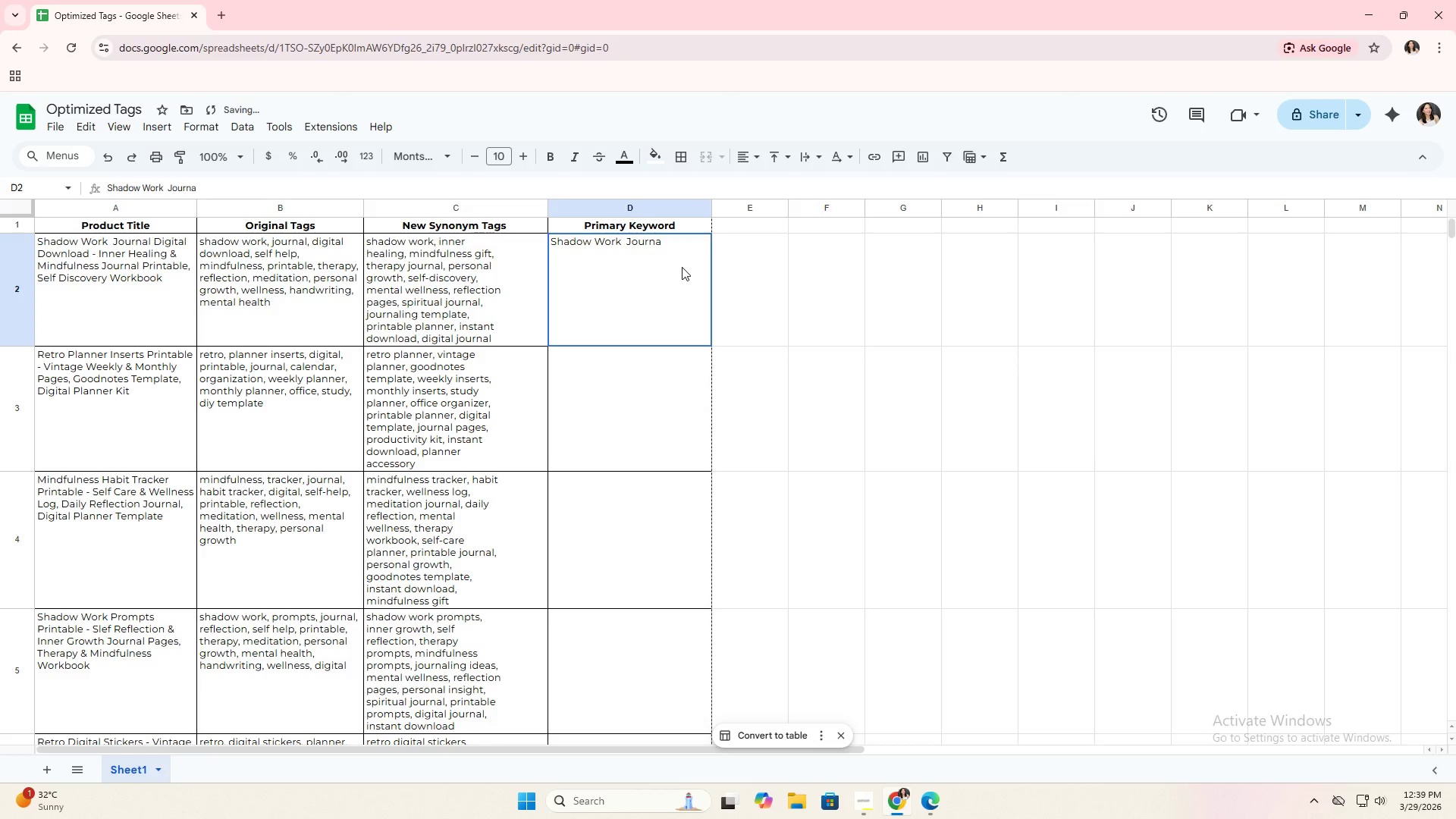 
double_click([677, 248])
 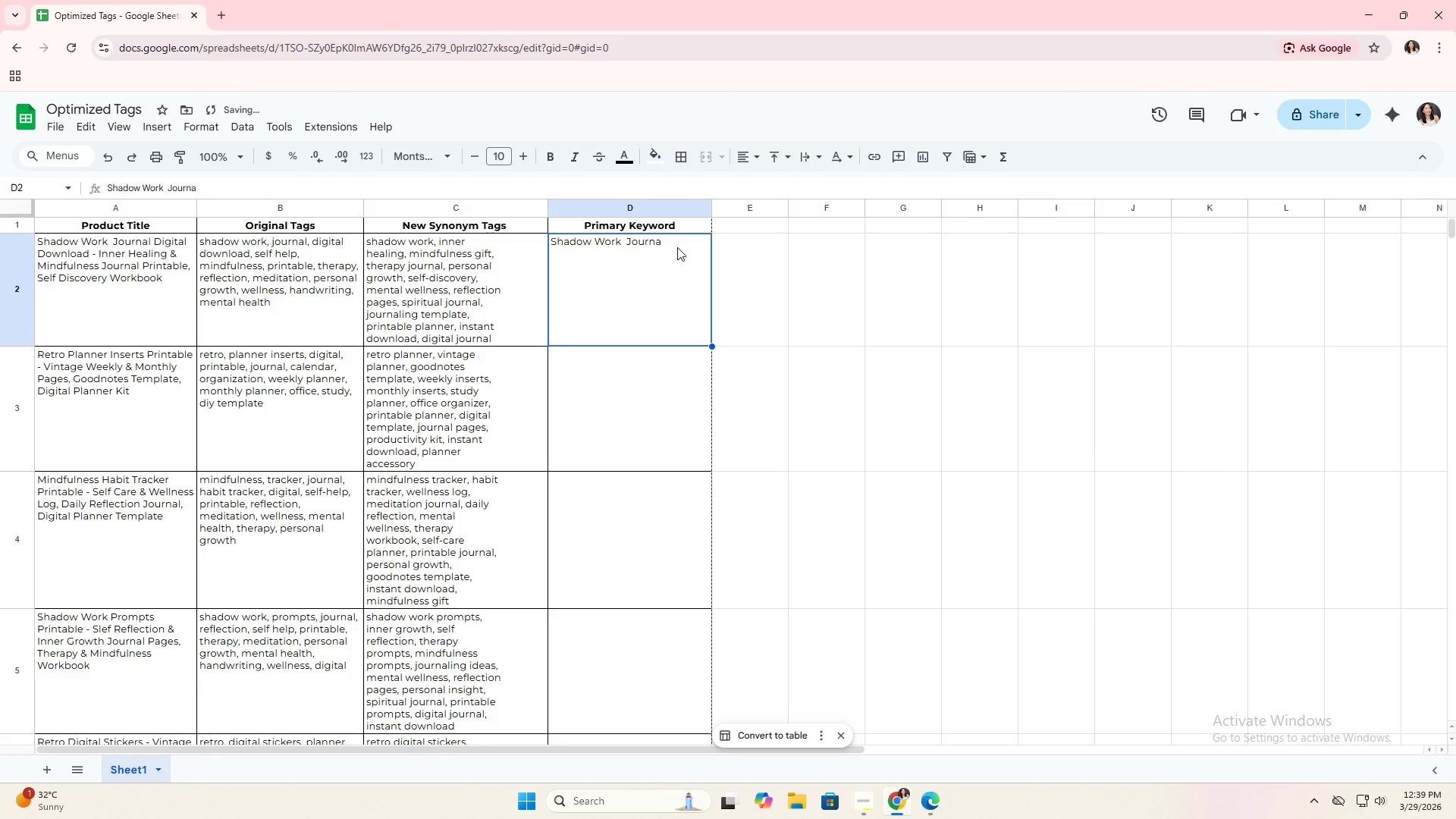 
triple_click([677, 247])
 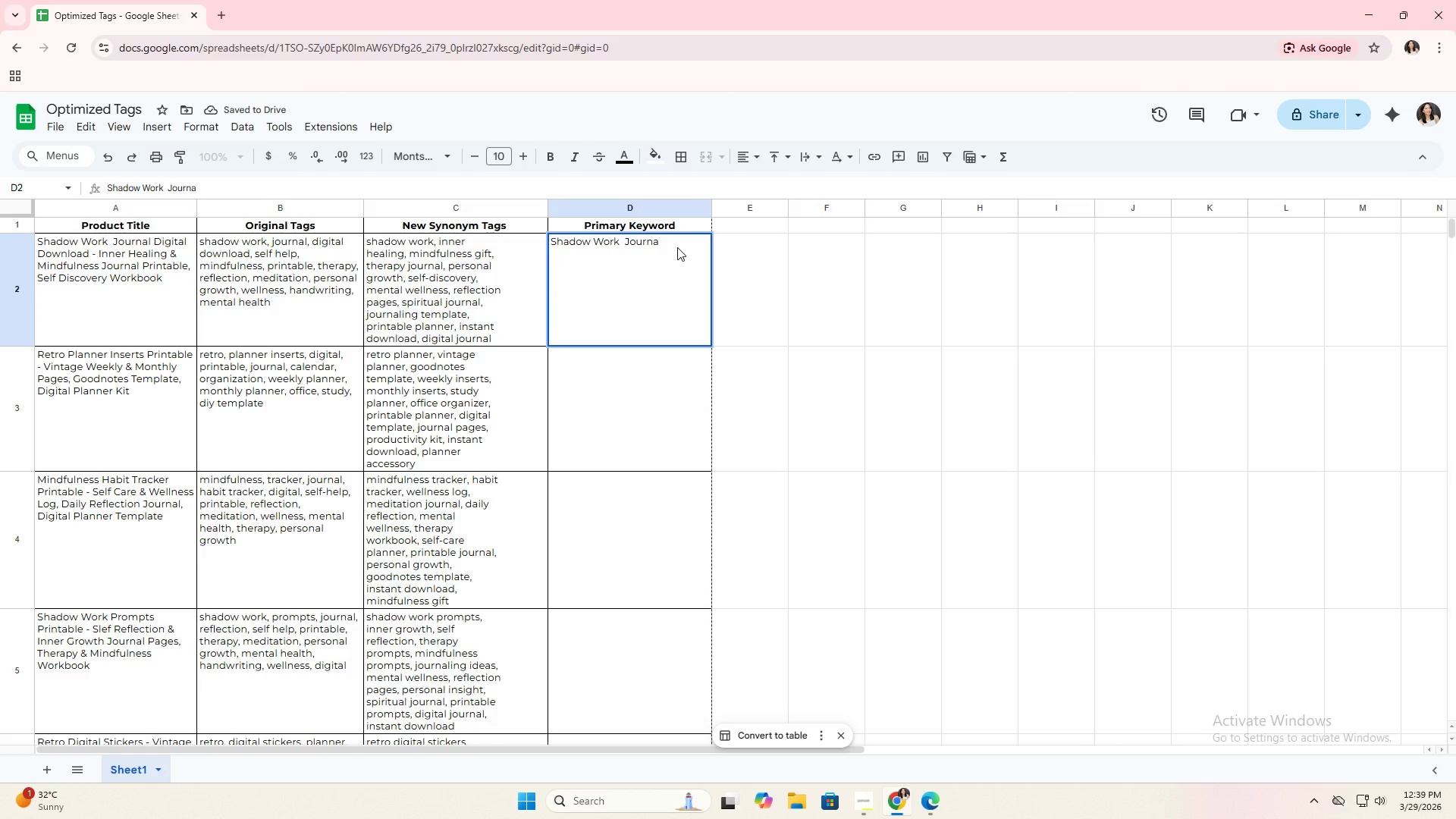 
key(L)
 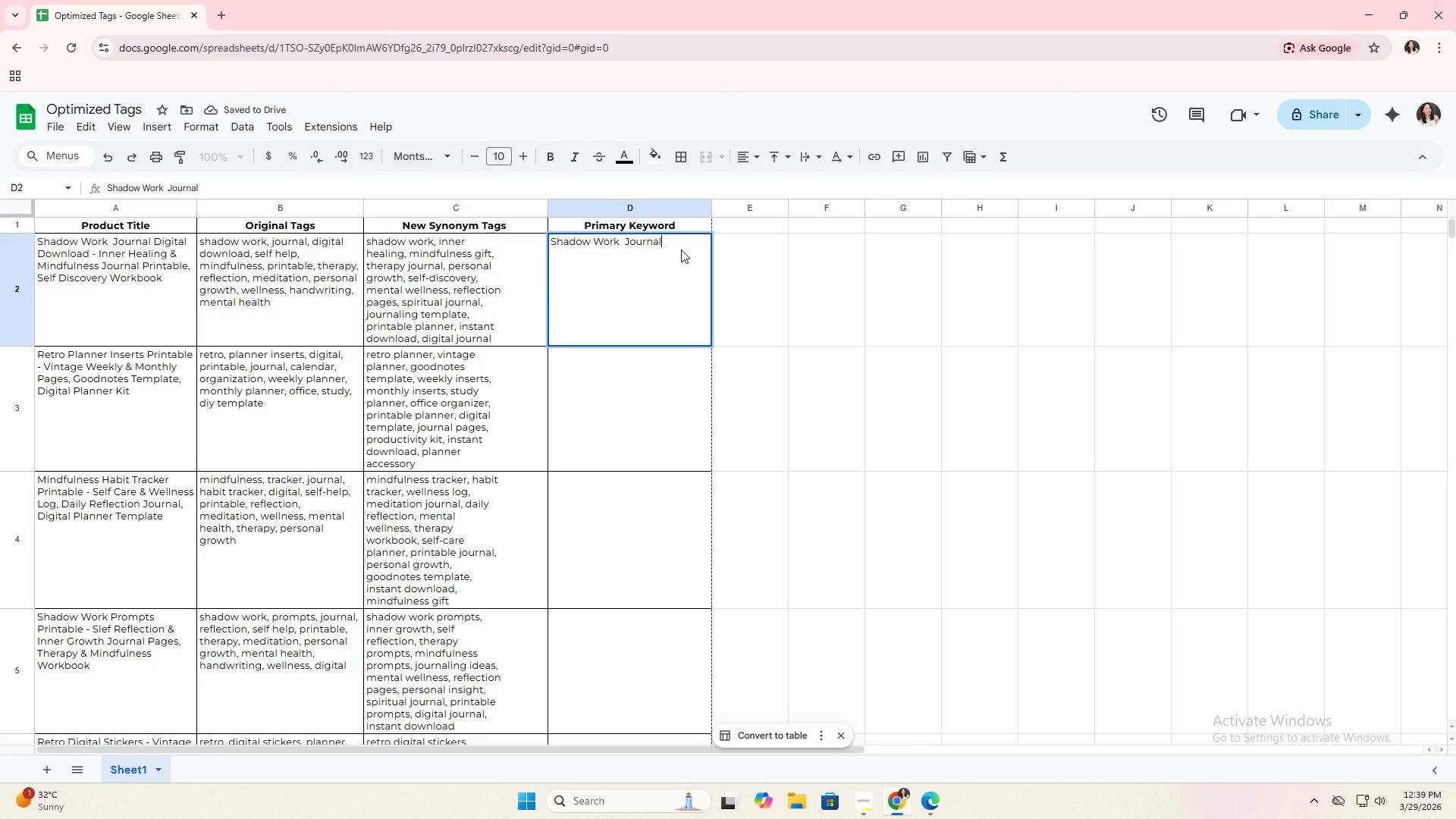 
key(Enter)
 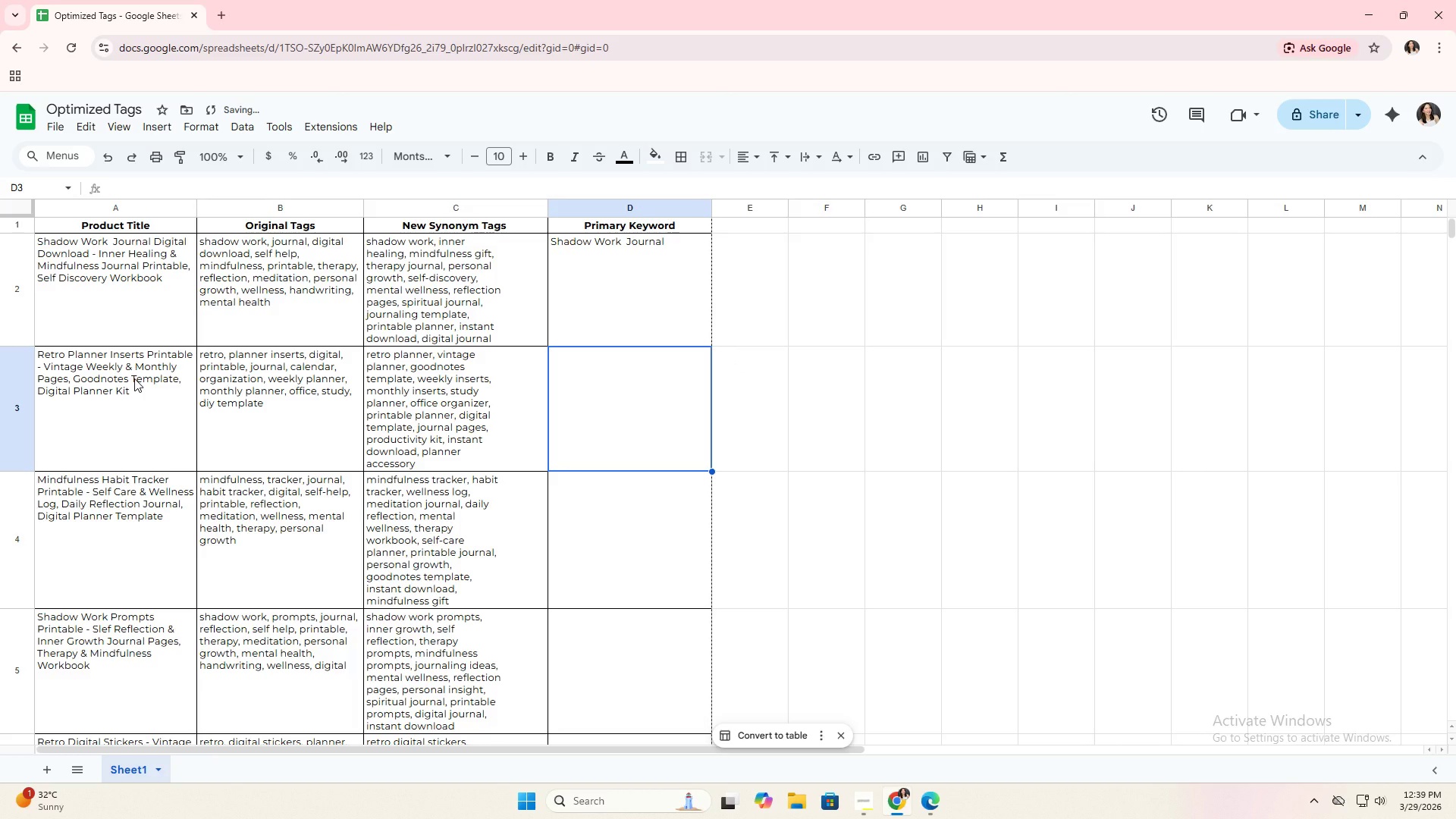 
left_click([134, 378])
 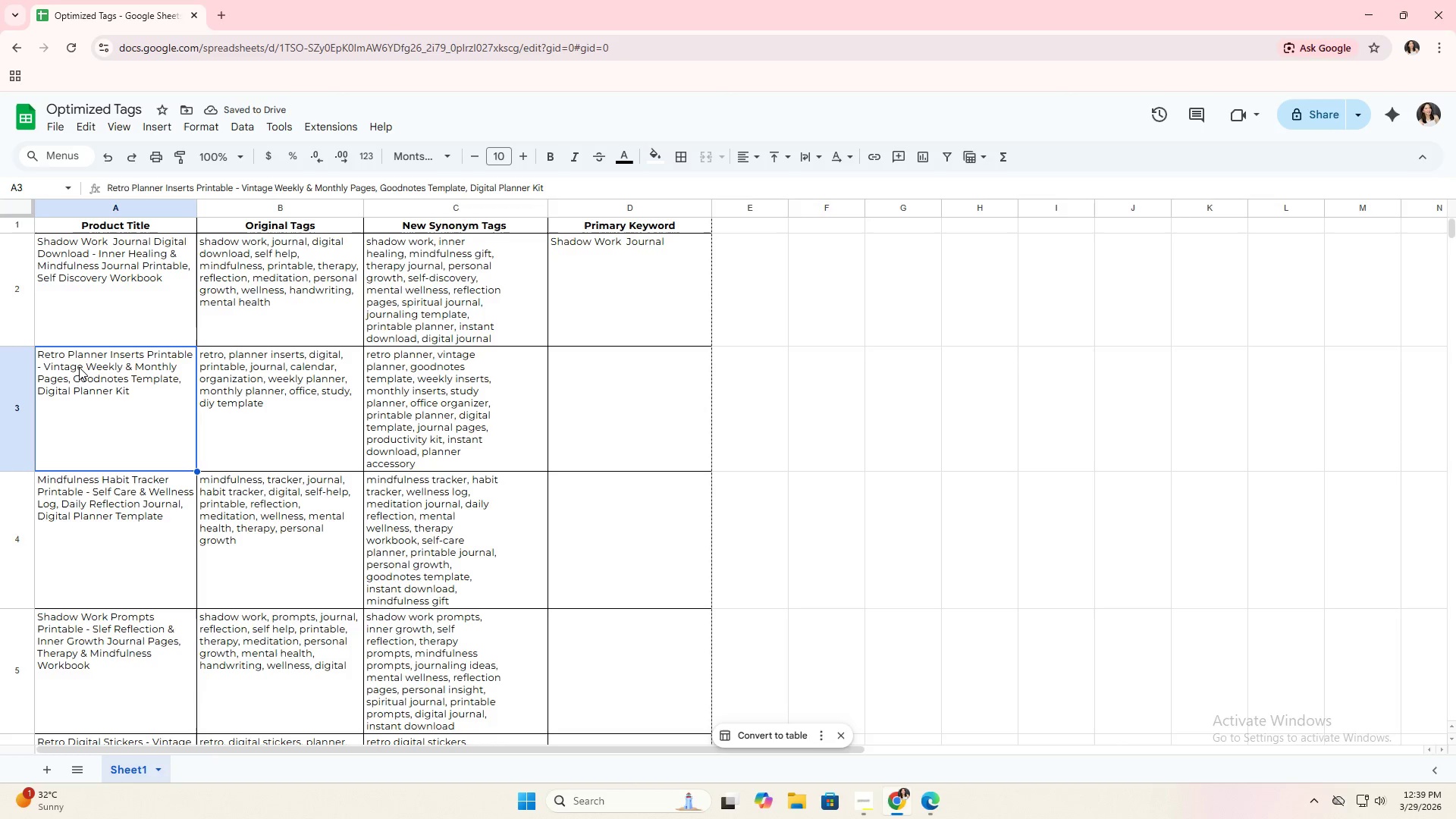 
double_click([73, 366])
 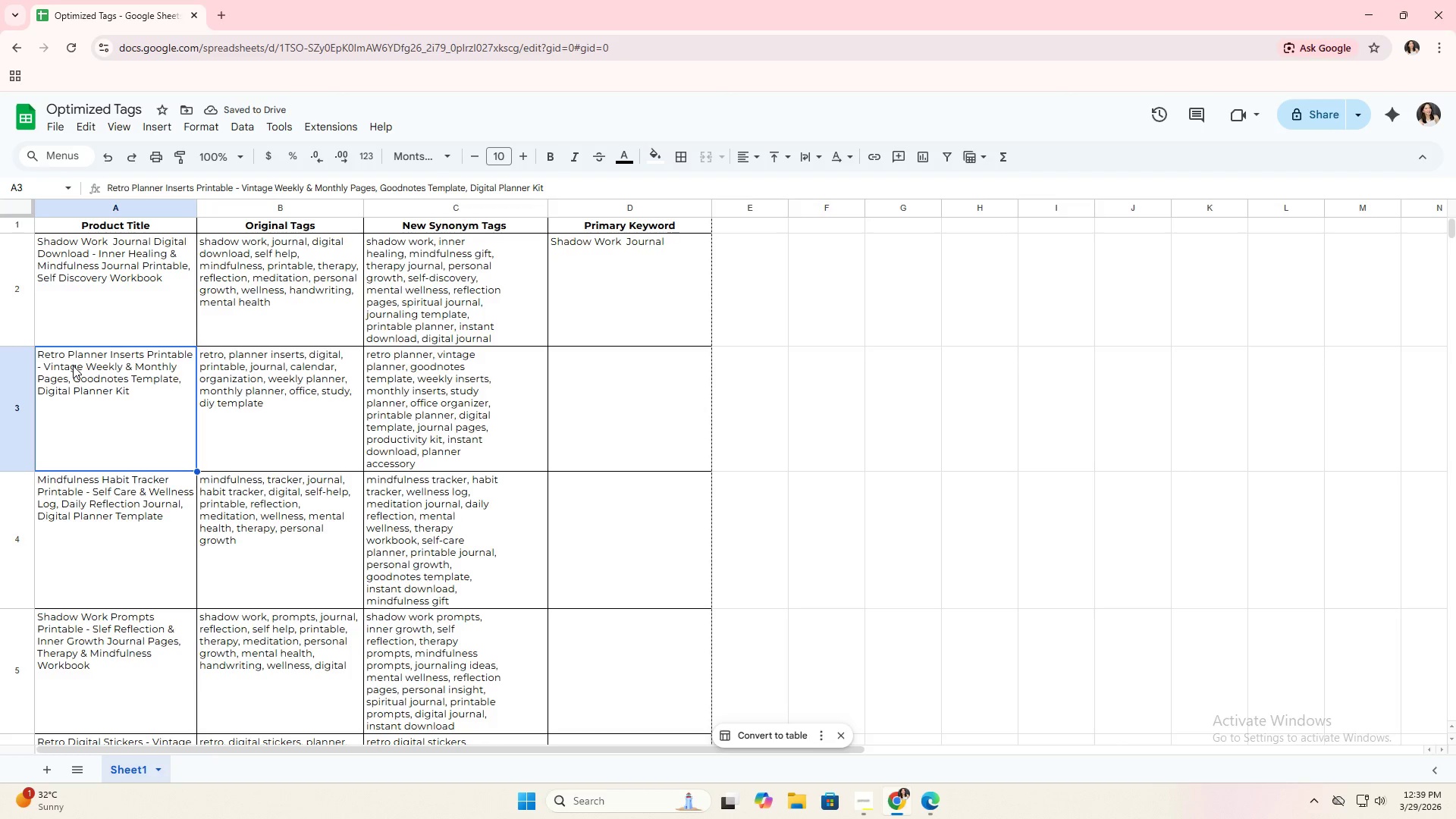 
triple_click([73, 366])
 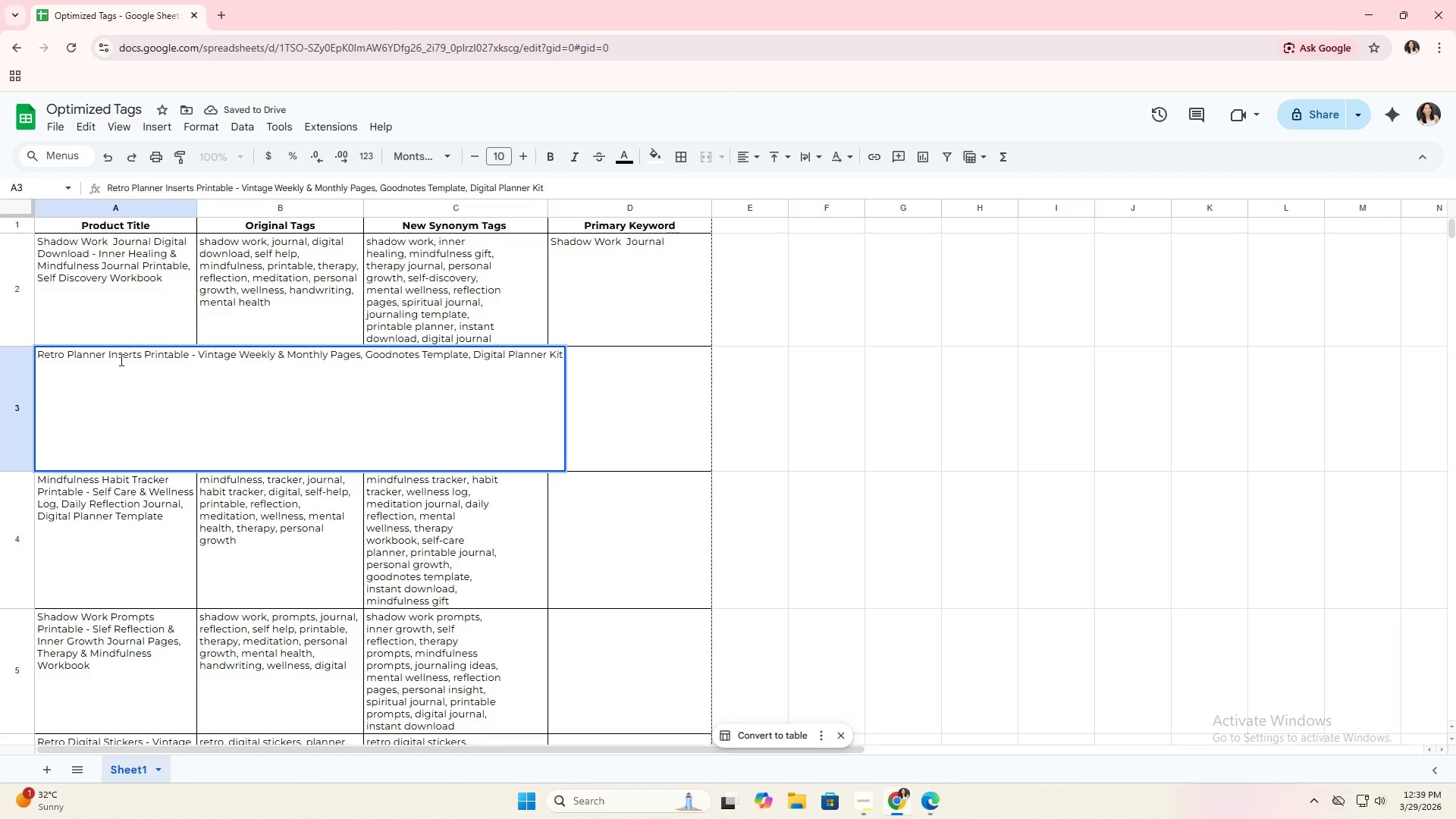 
left_click_drag(start_coordinate=[140, 356], to_coordinate=[0, 347])
 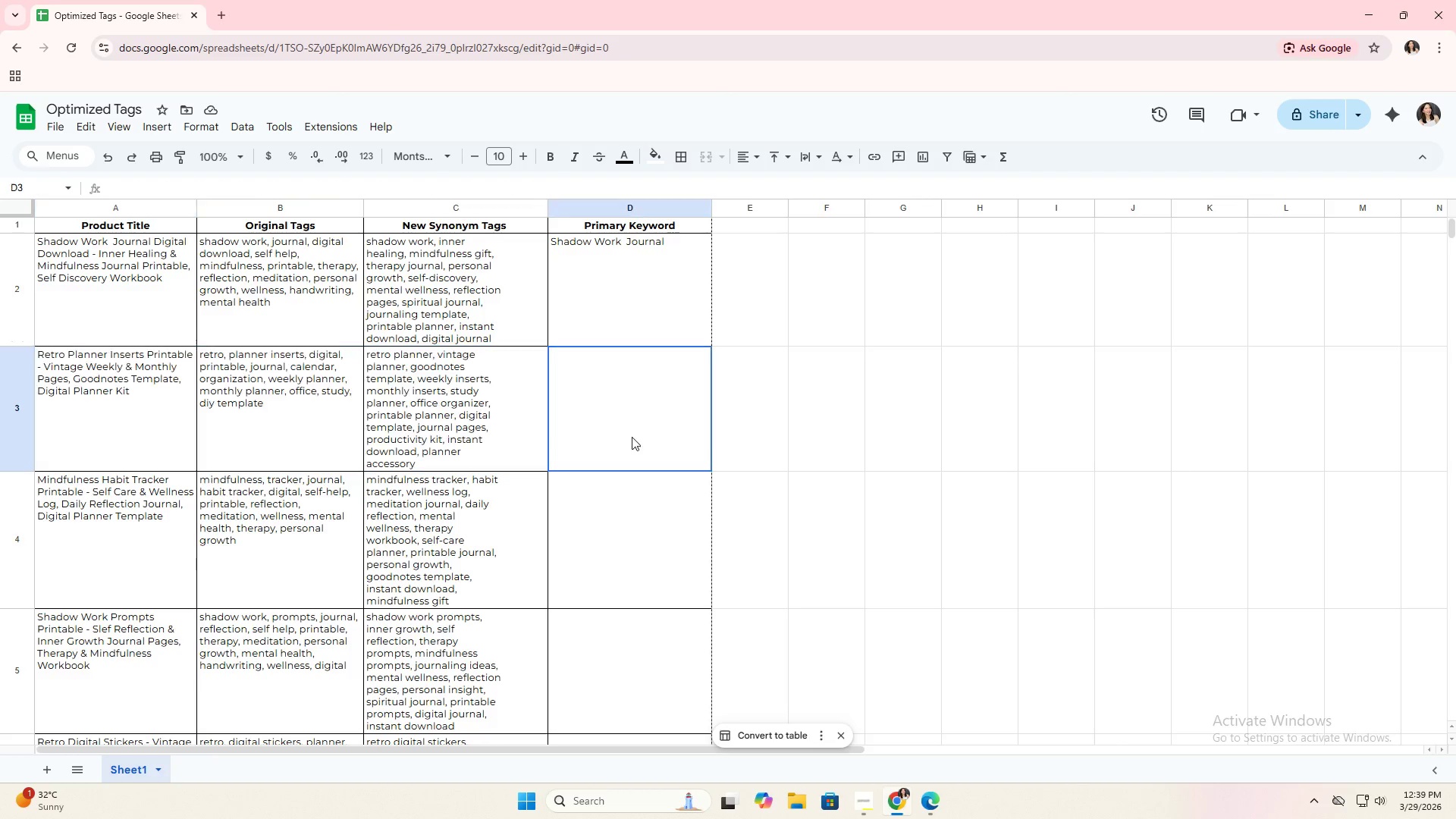 
key(Control+ControlLeft)
 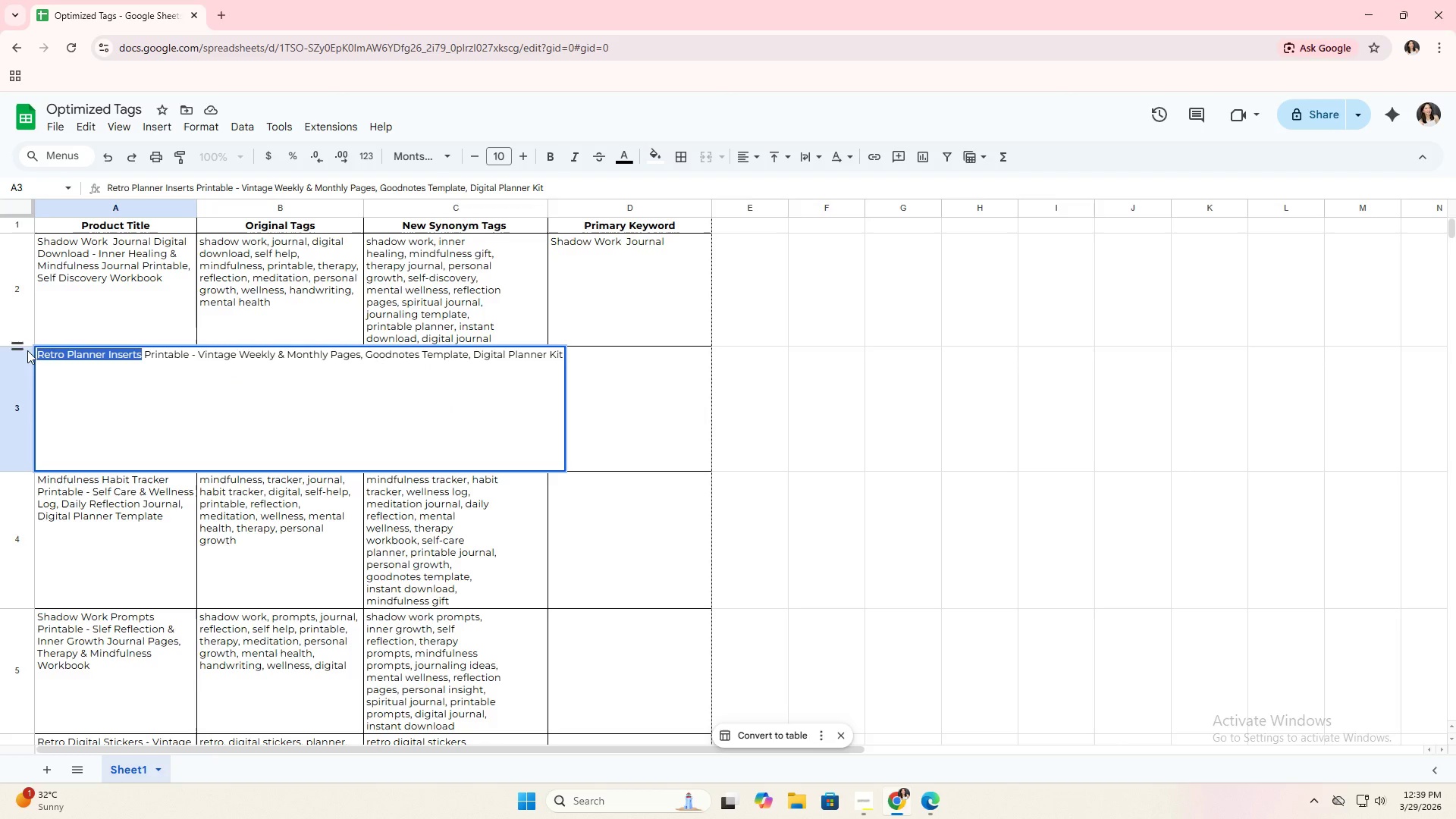 
key(Control+C)
 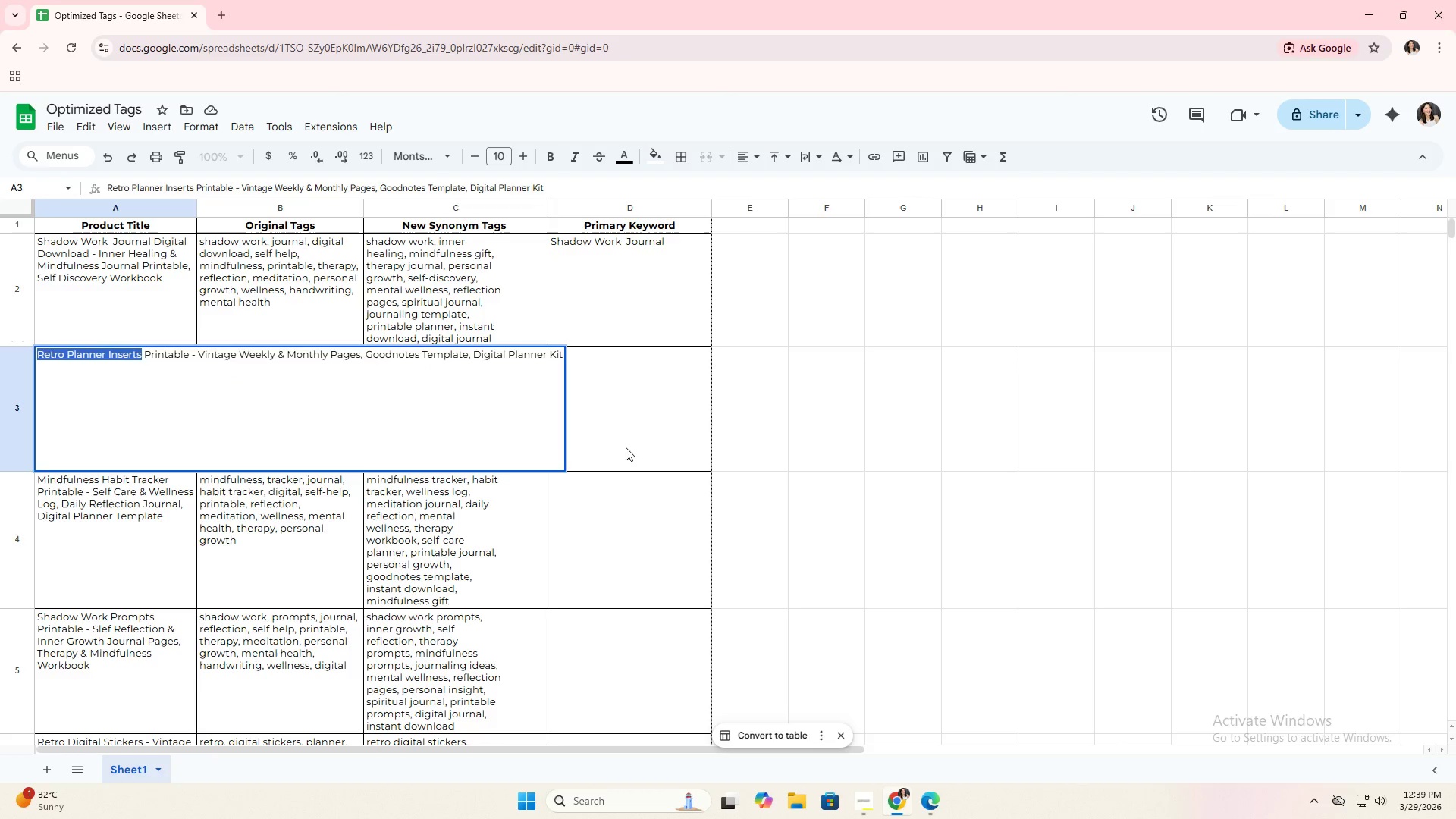 
left_click([632, 437])
 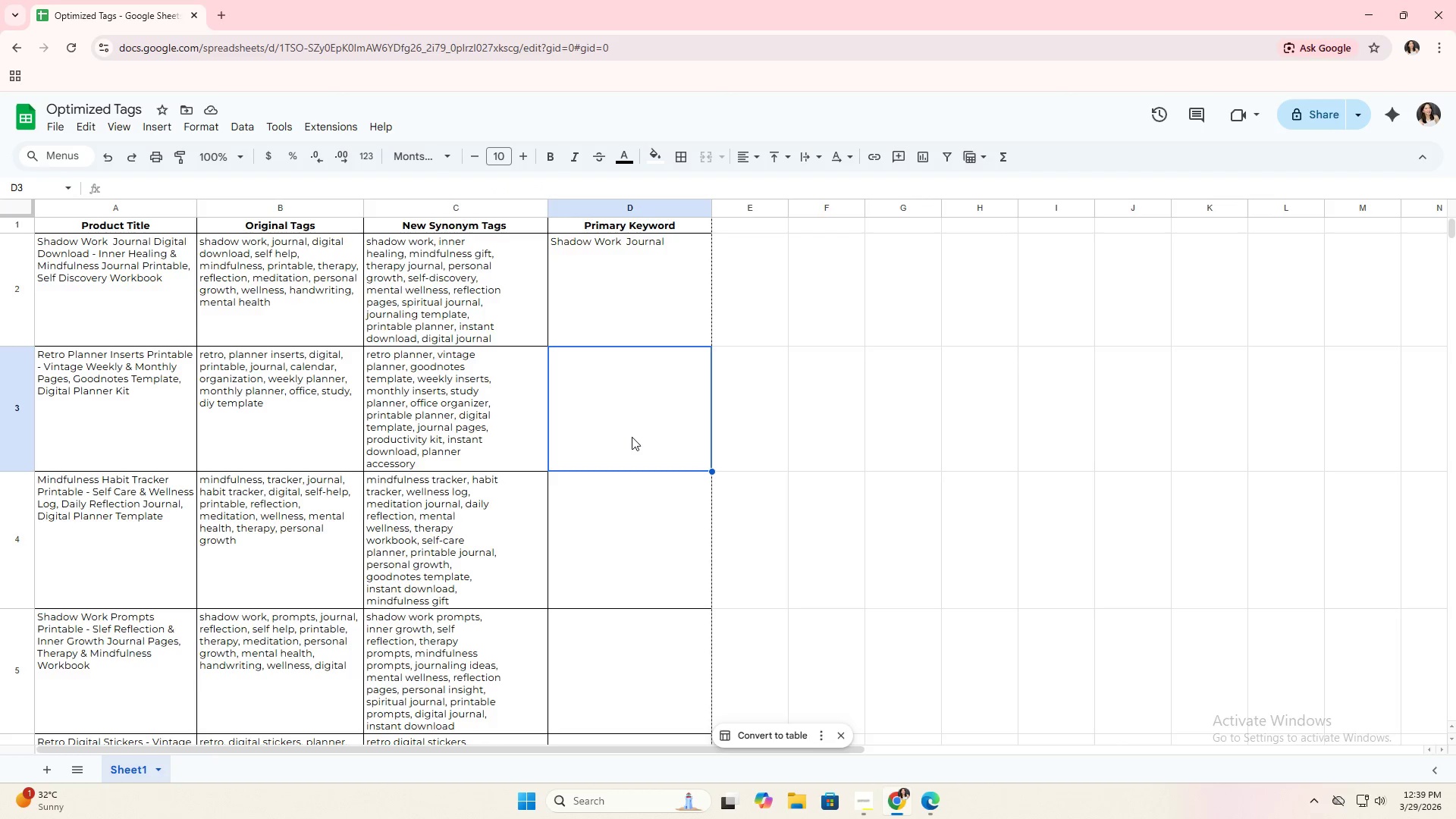 
key(Control+V)
 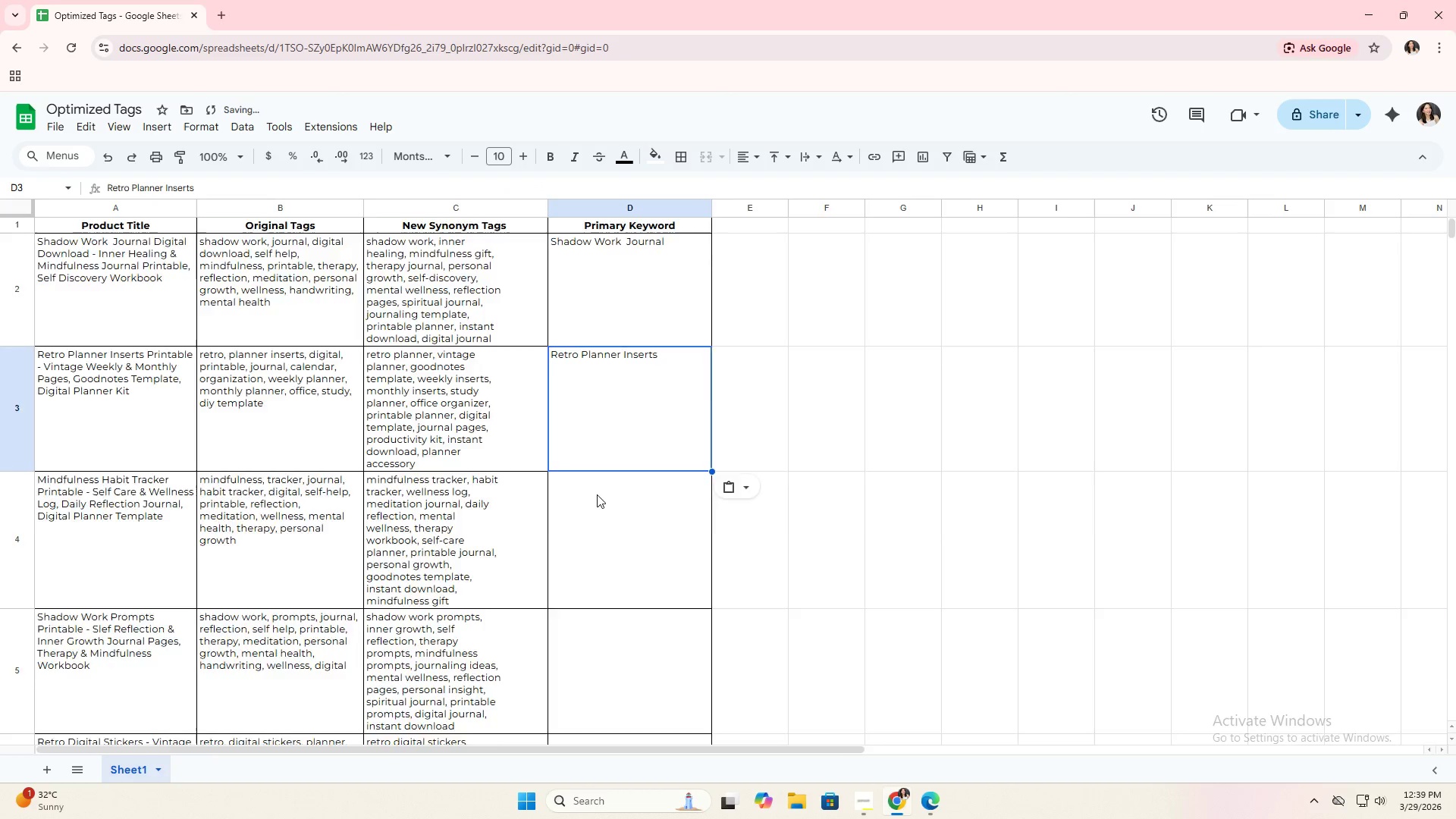 
left_click([618, 431])
 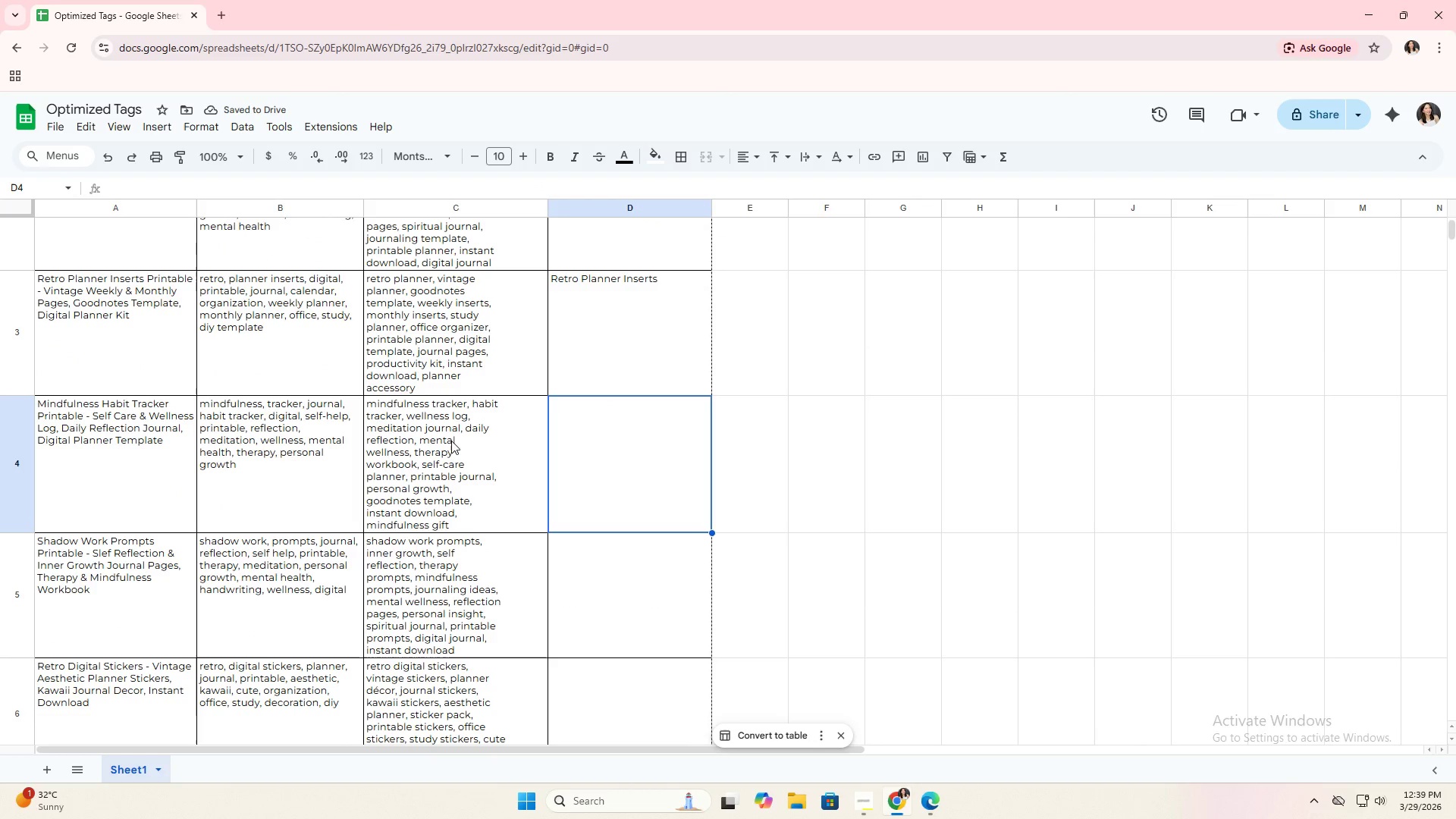 
scroll: coordinate [597, 494], scroll_direction: down, amount: 1.0
 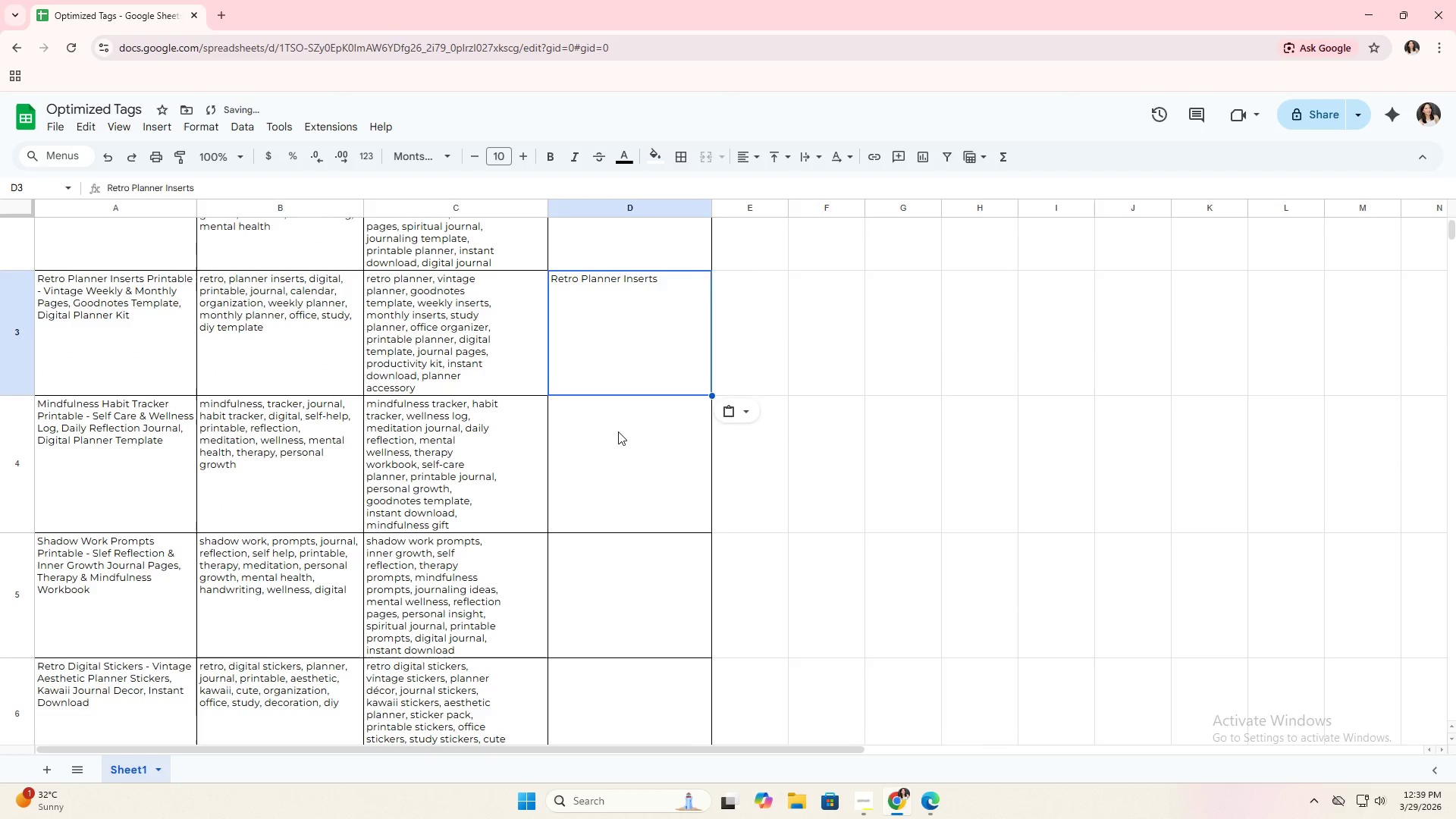 
double_click([78, 425])
 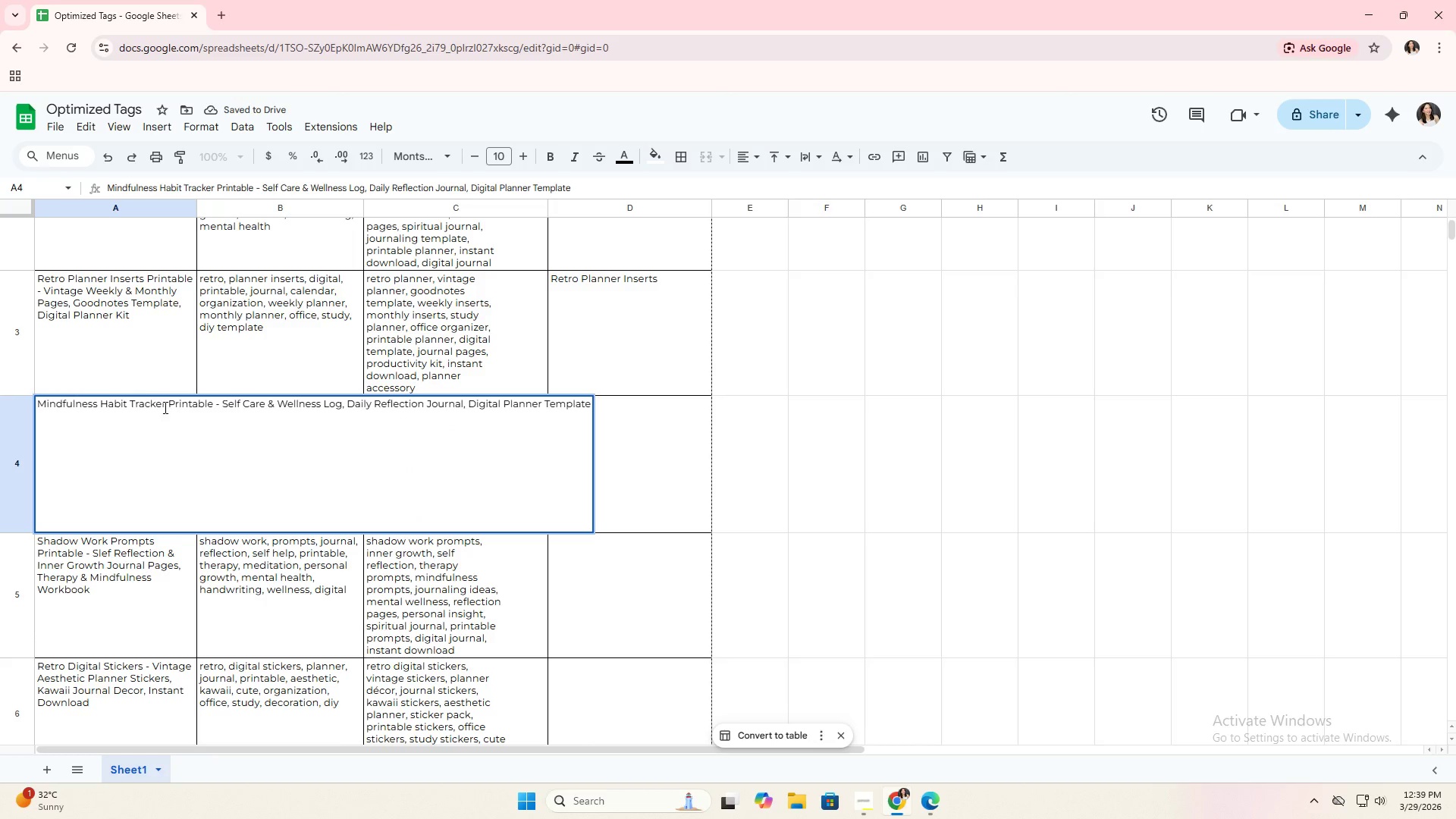 
left_click_drag(start_coordinate=[164, 406], to_coordinate=[8, 407])
 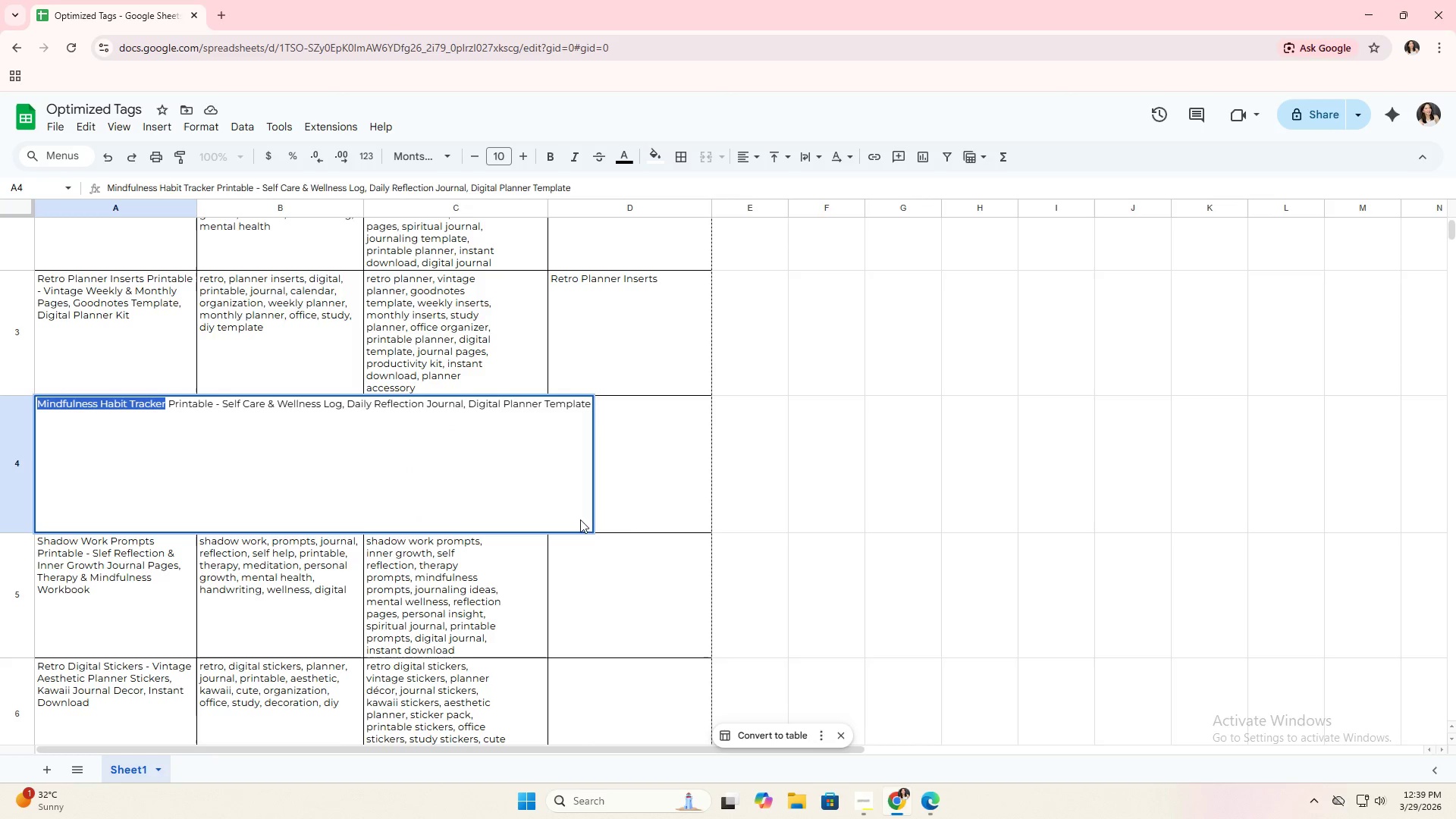 
key(Control+ControlLeft)
 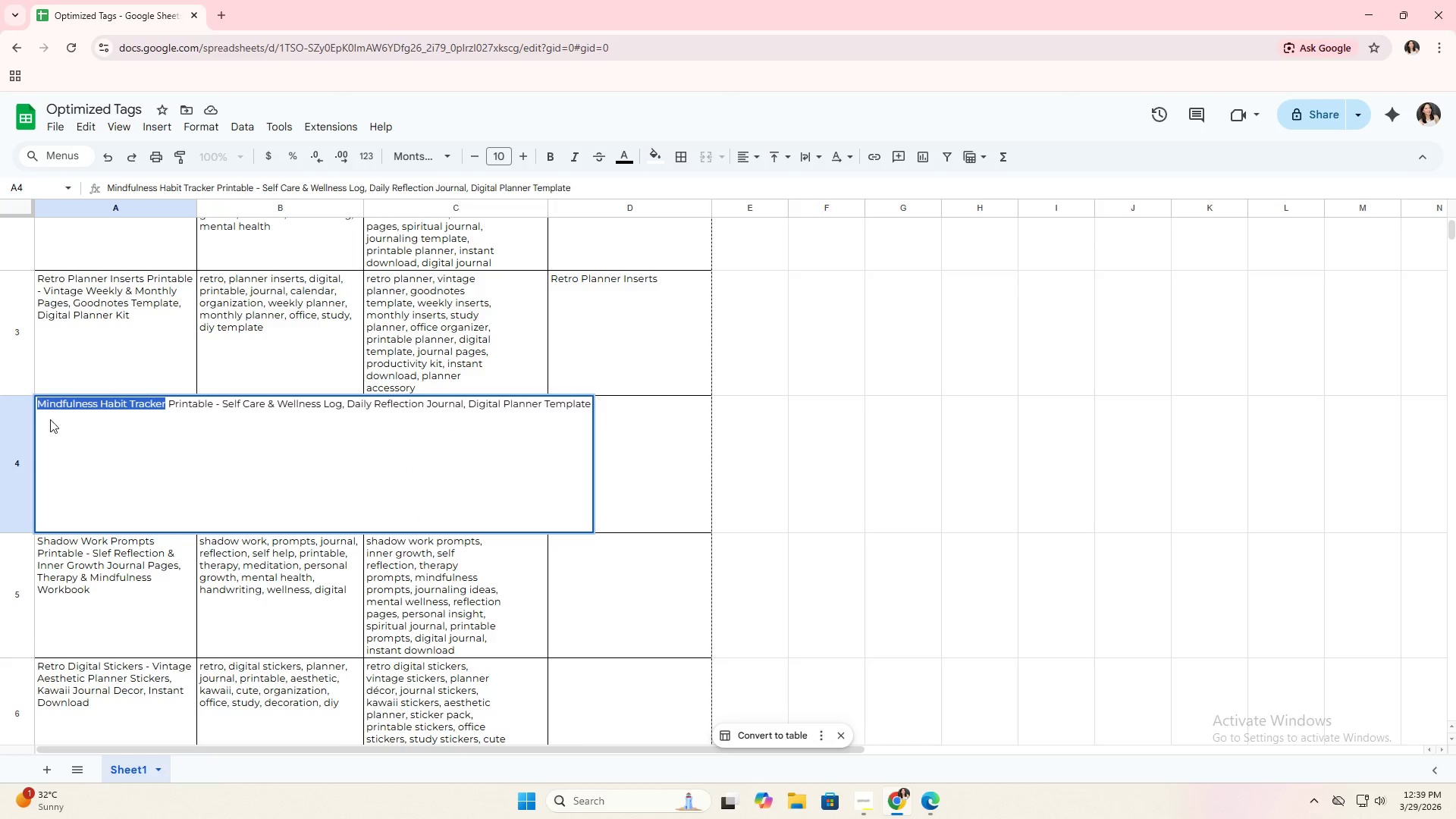 
key(Control+C)
 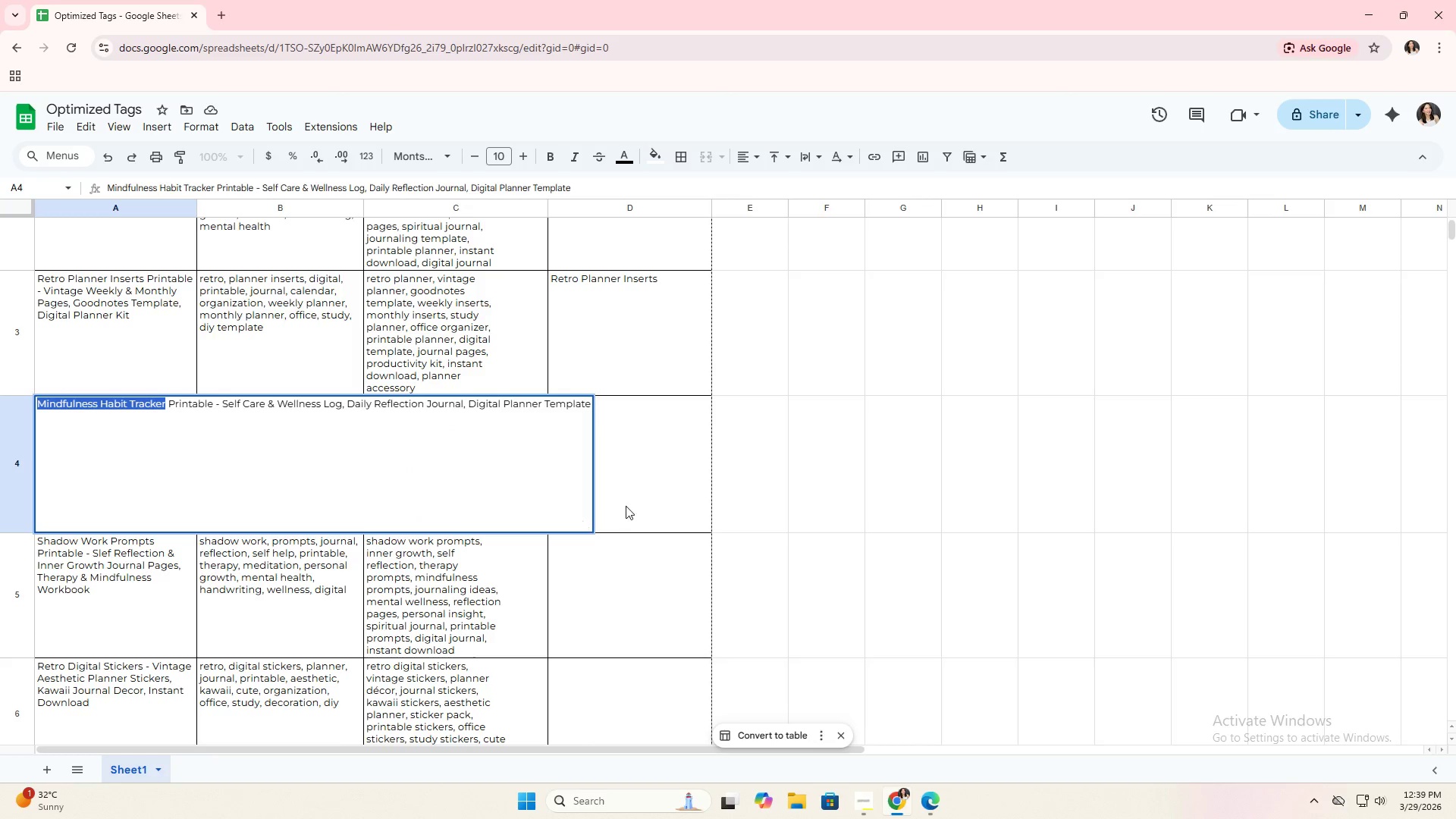 
left_click([628, 500])
 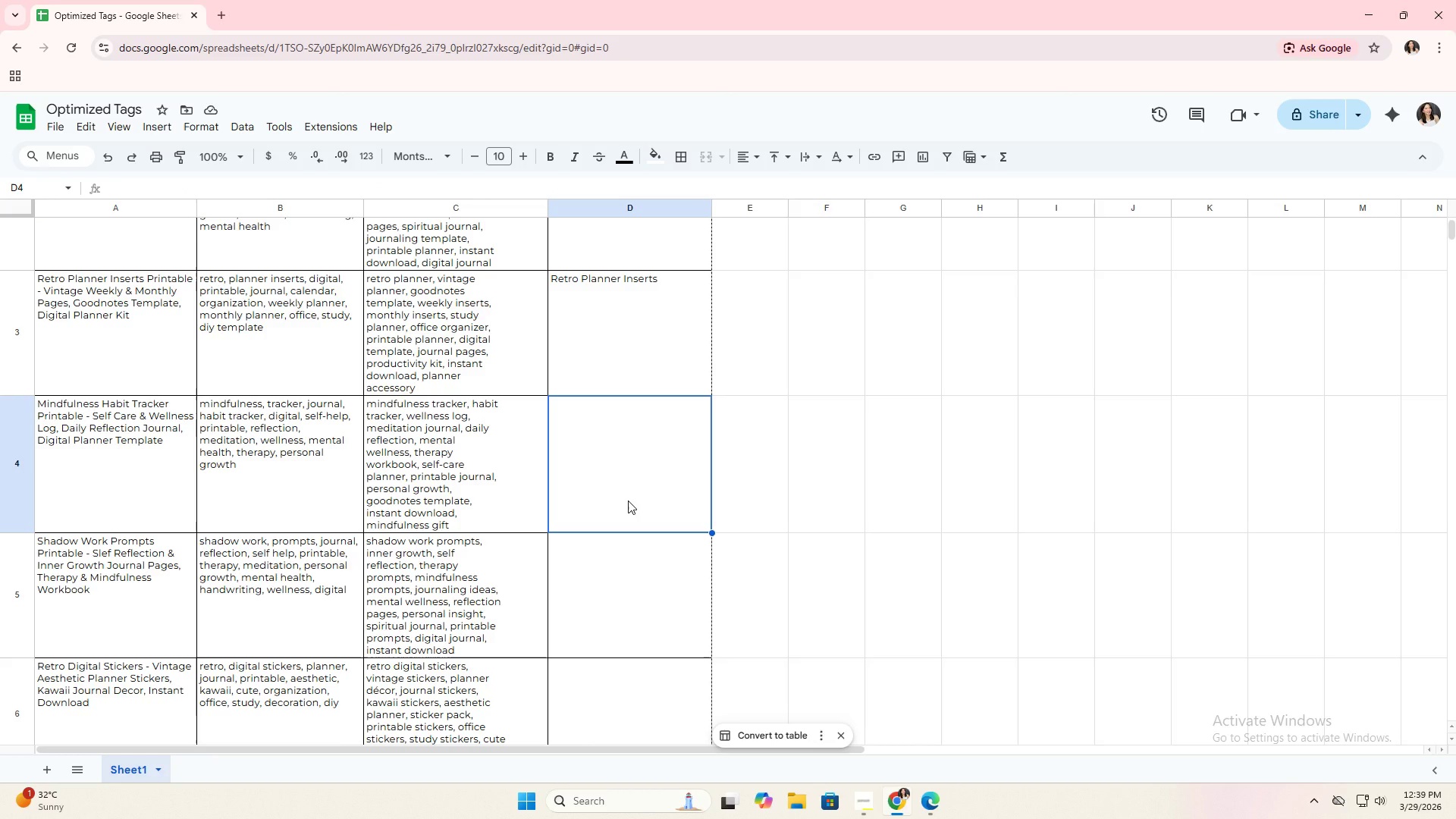 
key(Control+V)
 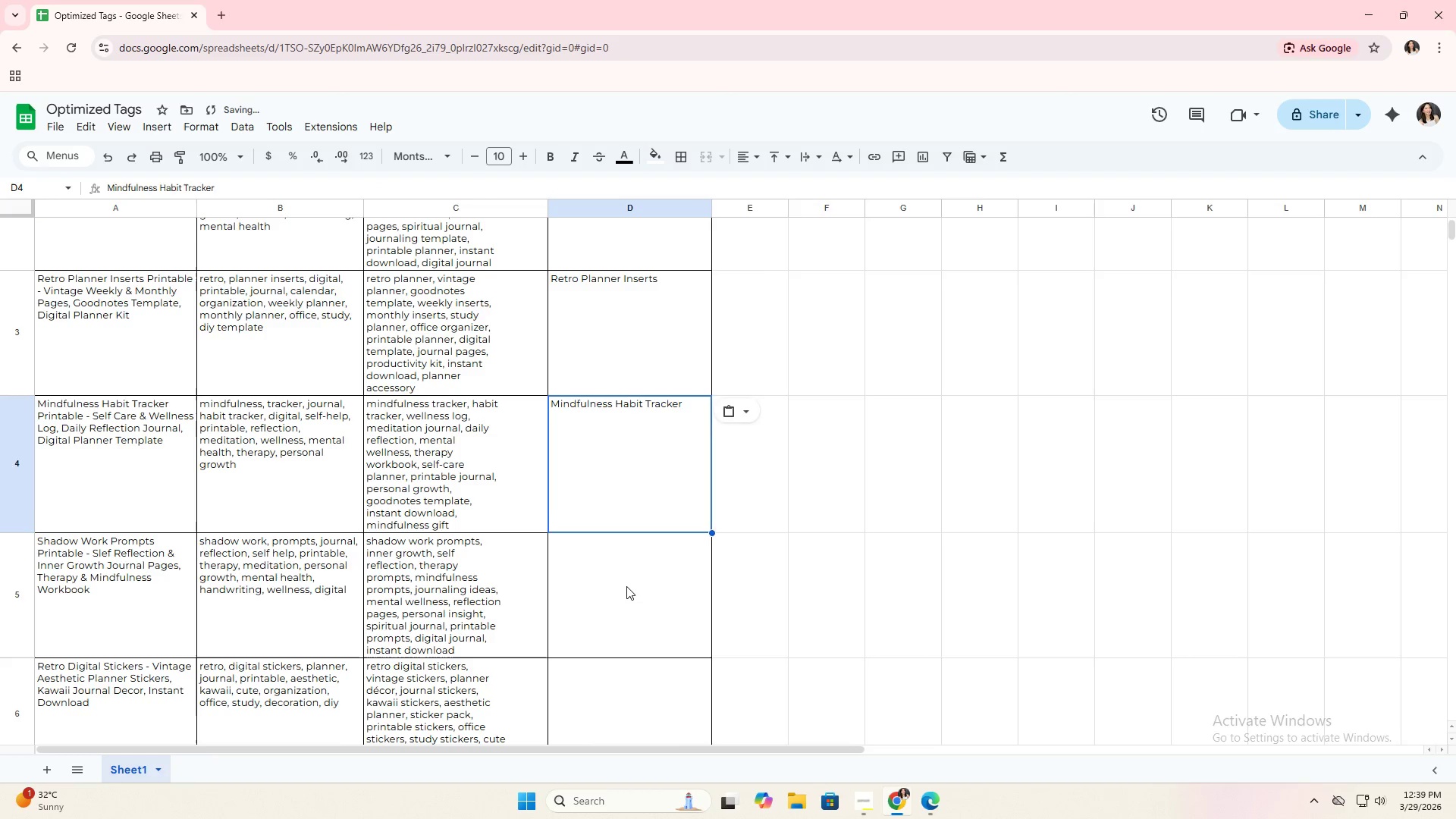 
left_click([626, 586])
 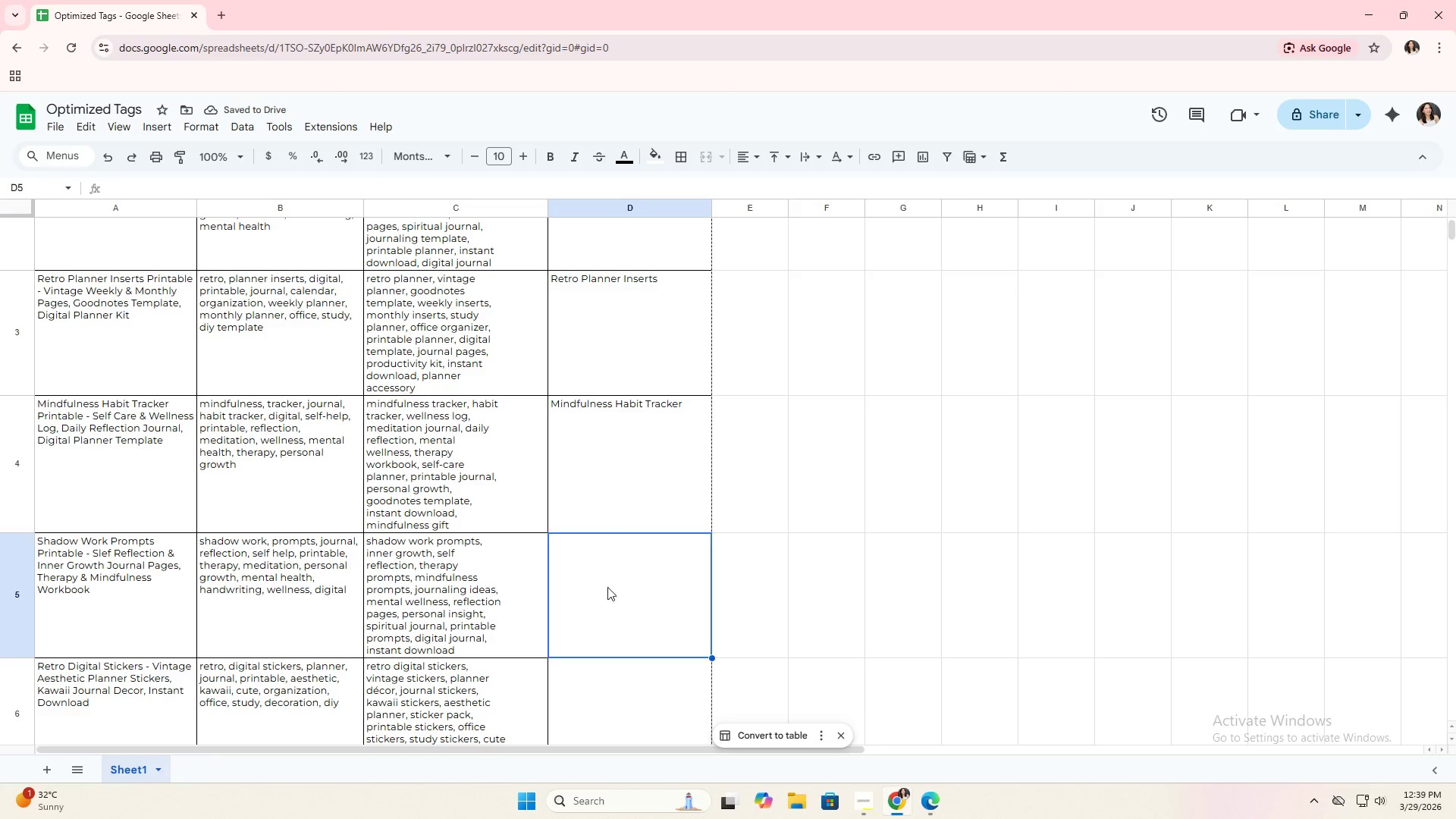 
double_click([82, 575])
 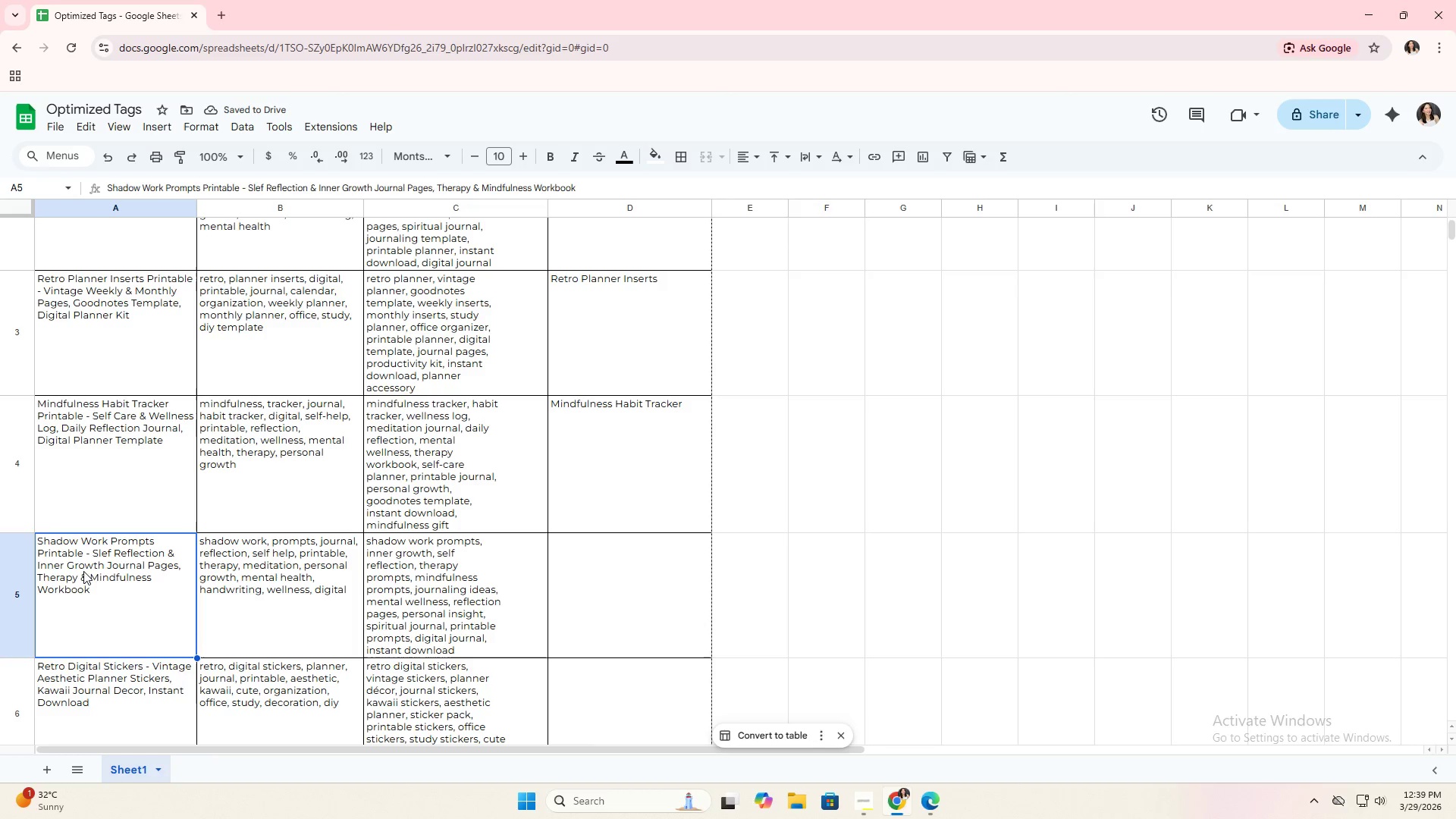 
triple_click([92, 564])
 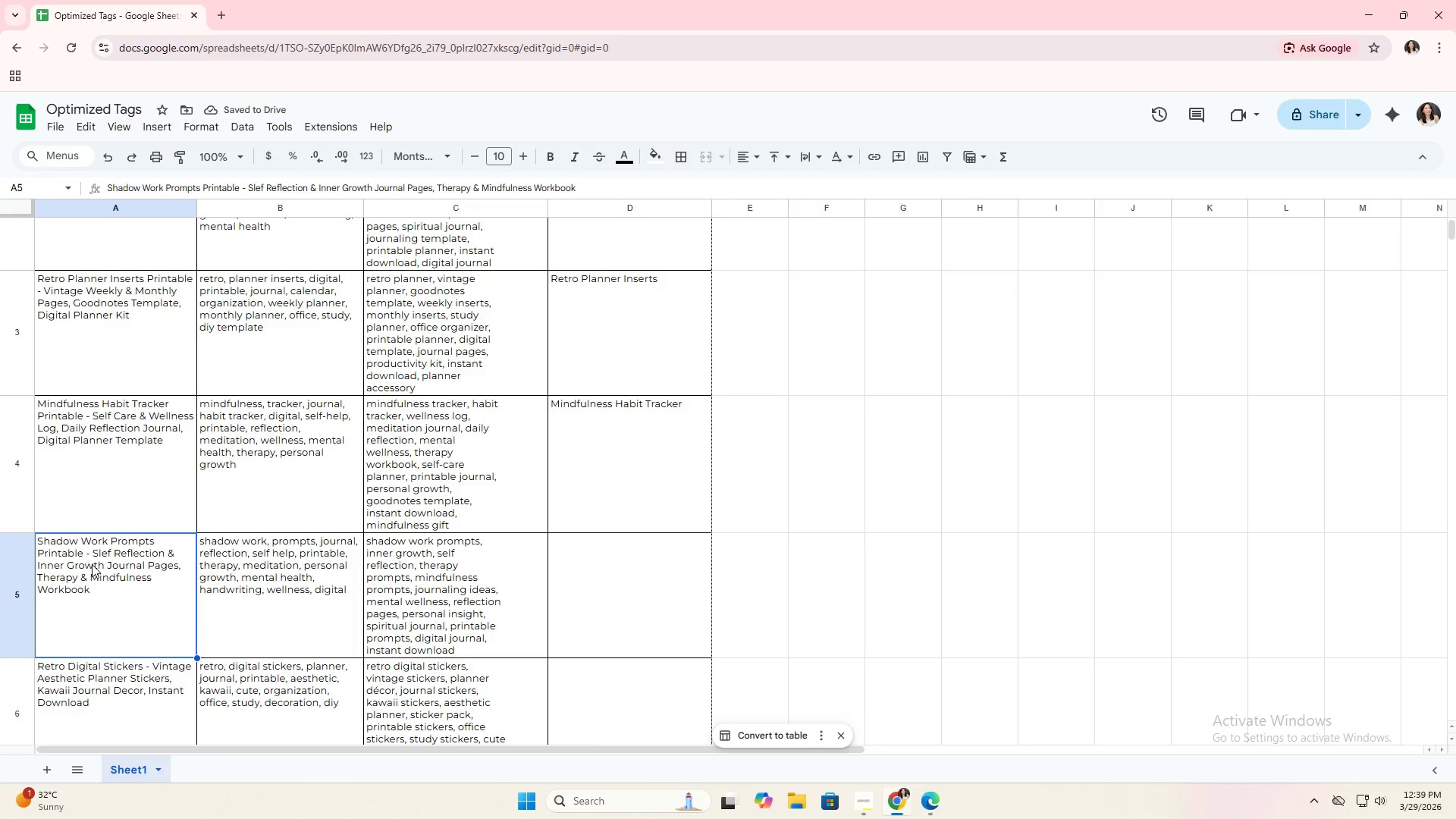 
triple_click([97, 551])
 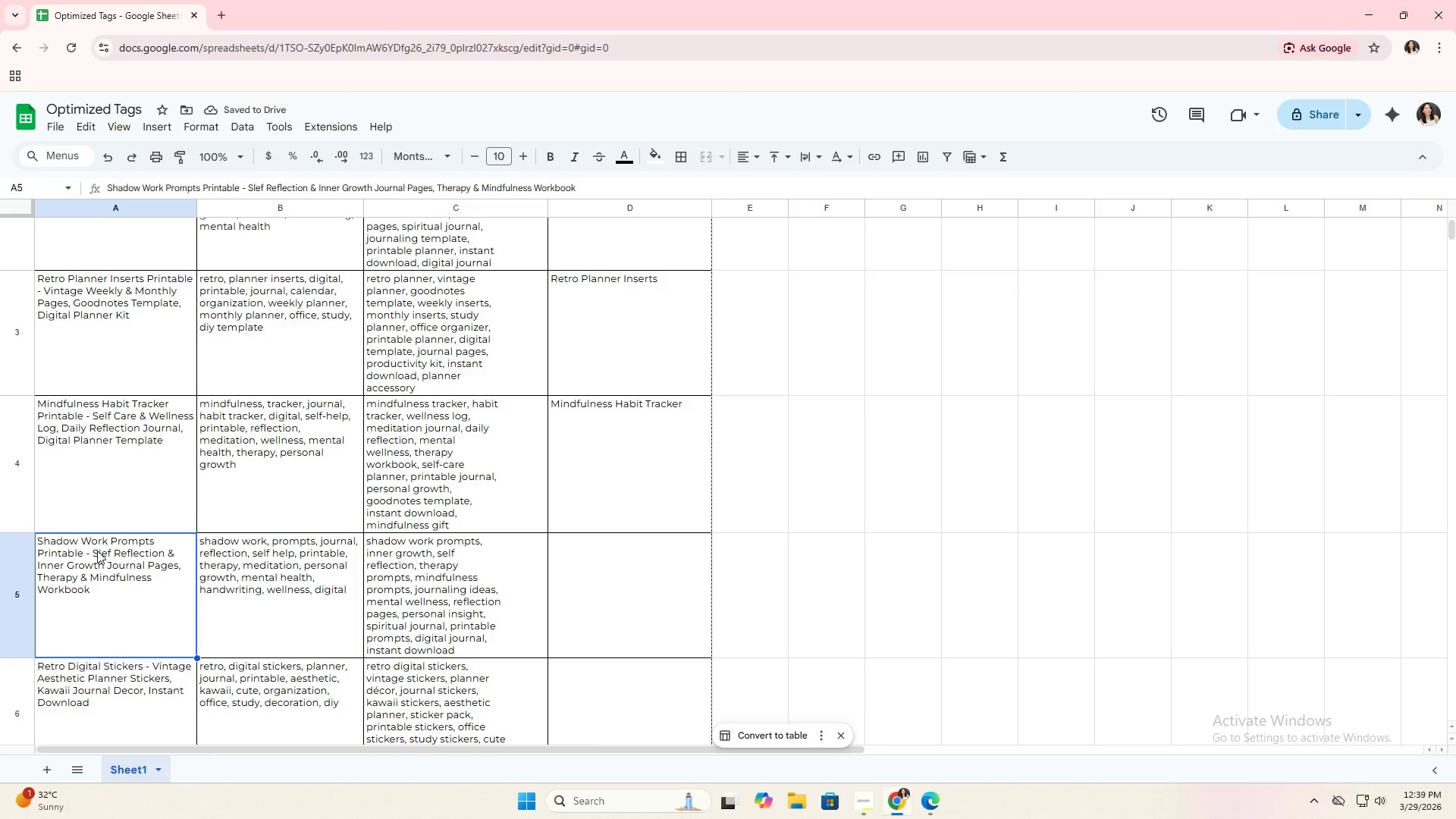 
triple_click([98, 550])
 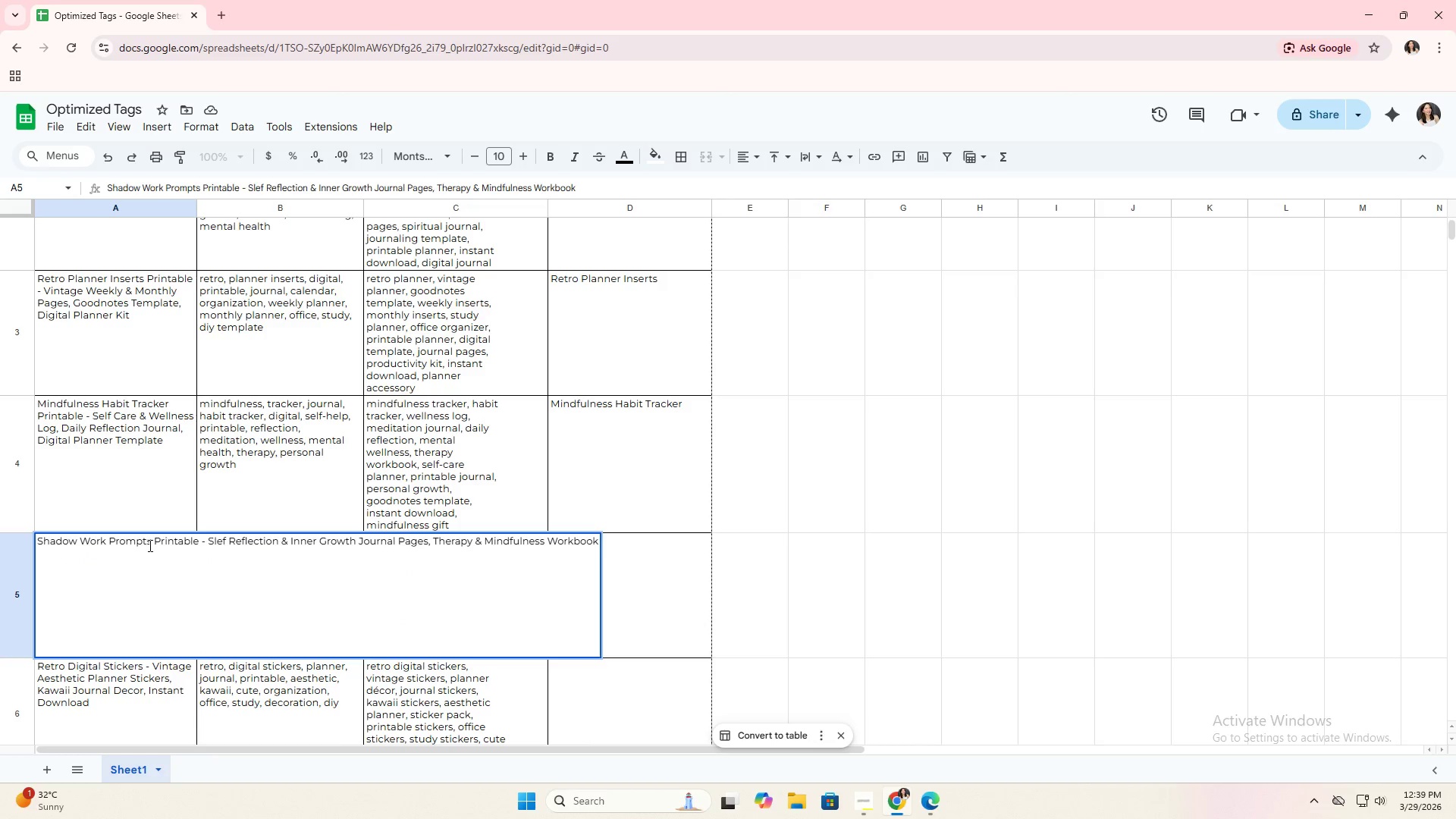 
left_click_drag(start_coordinate=[149, 545], to_coordinate=[1, 543])
 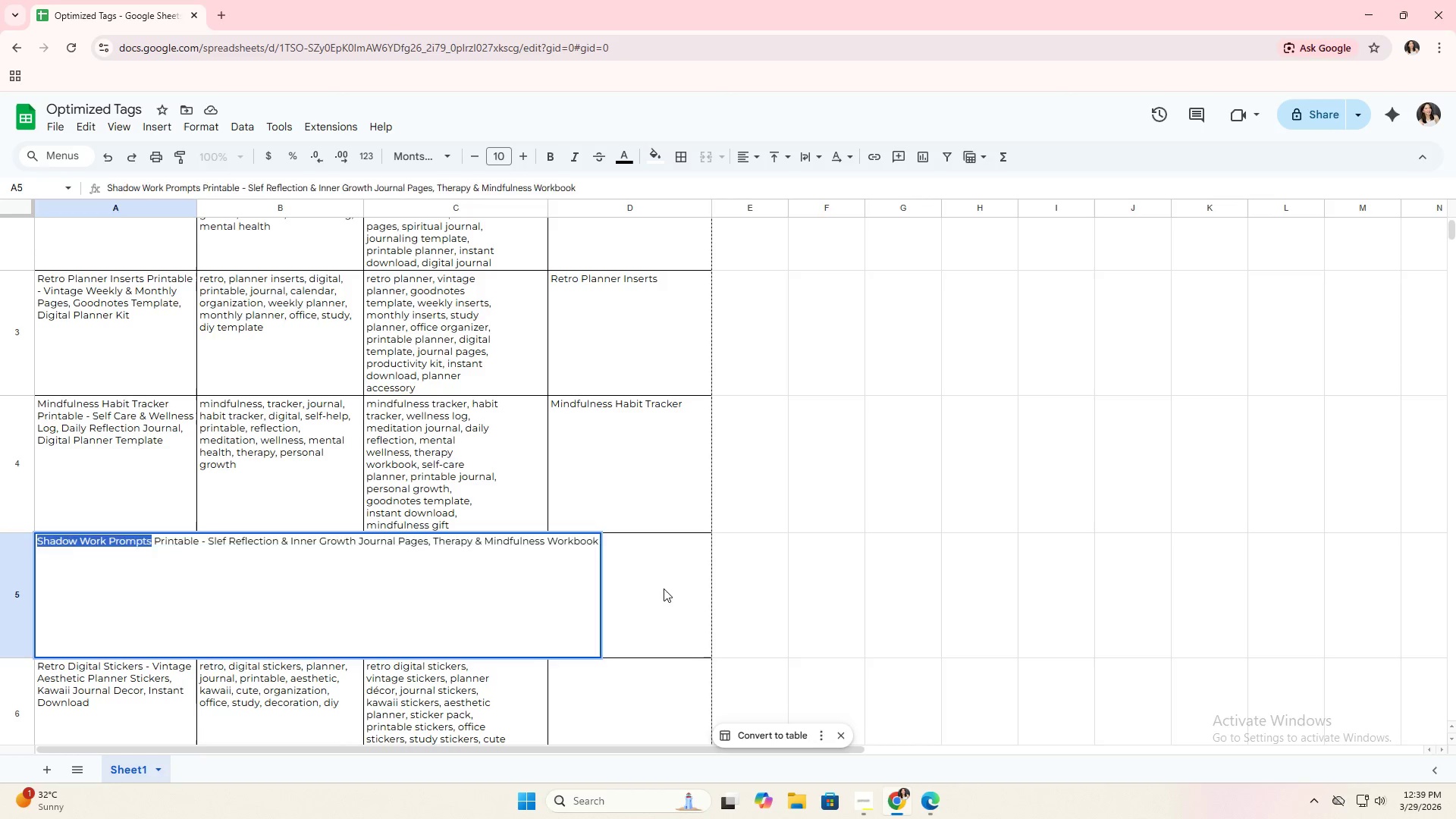 
key(Control+C)
 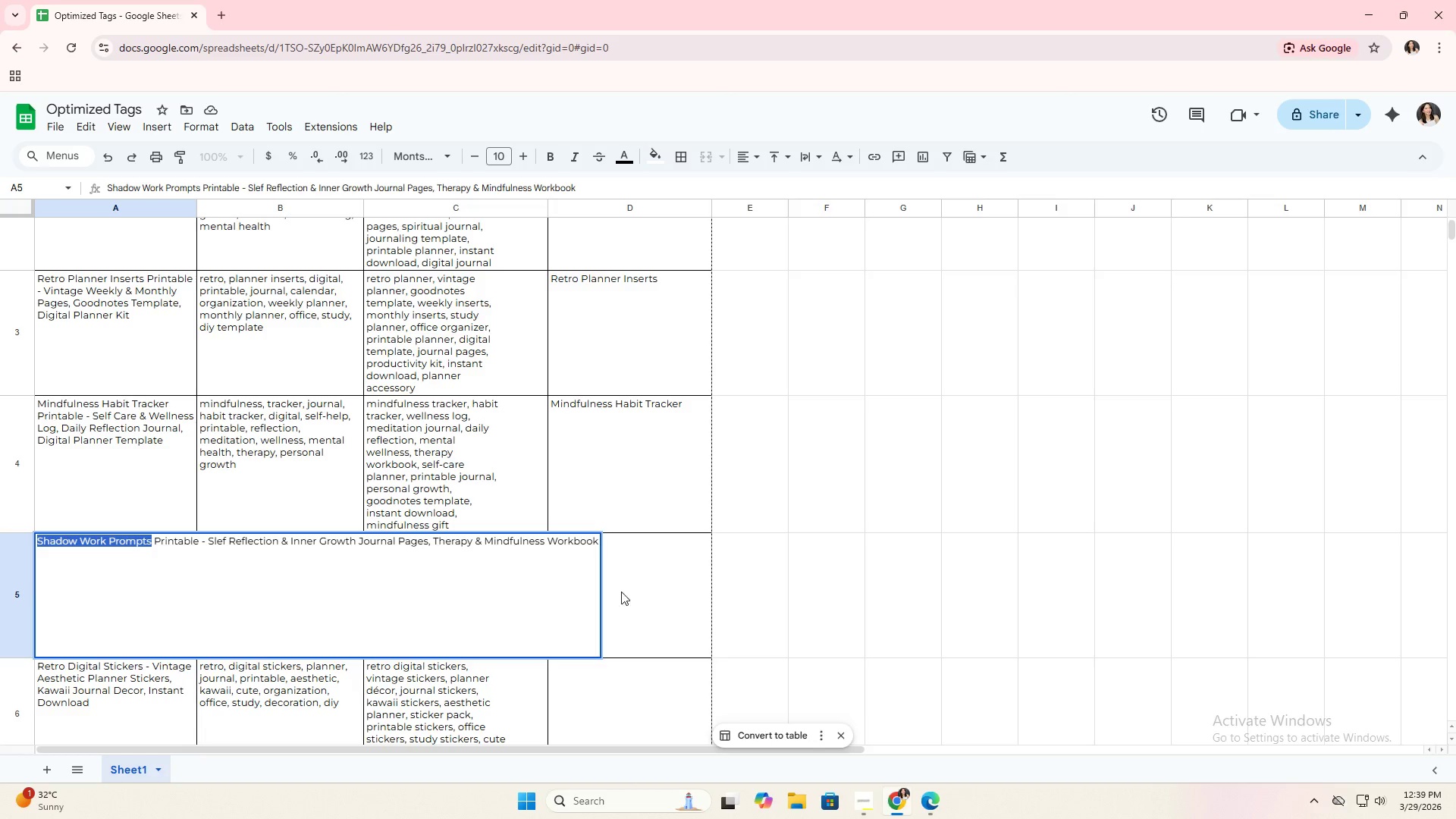 
left_click([664, 588])
 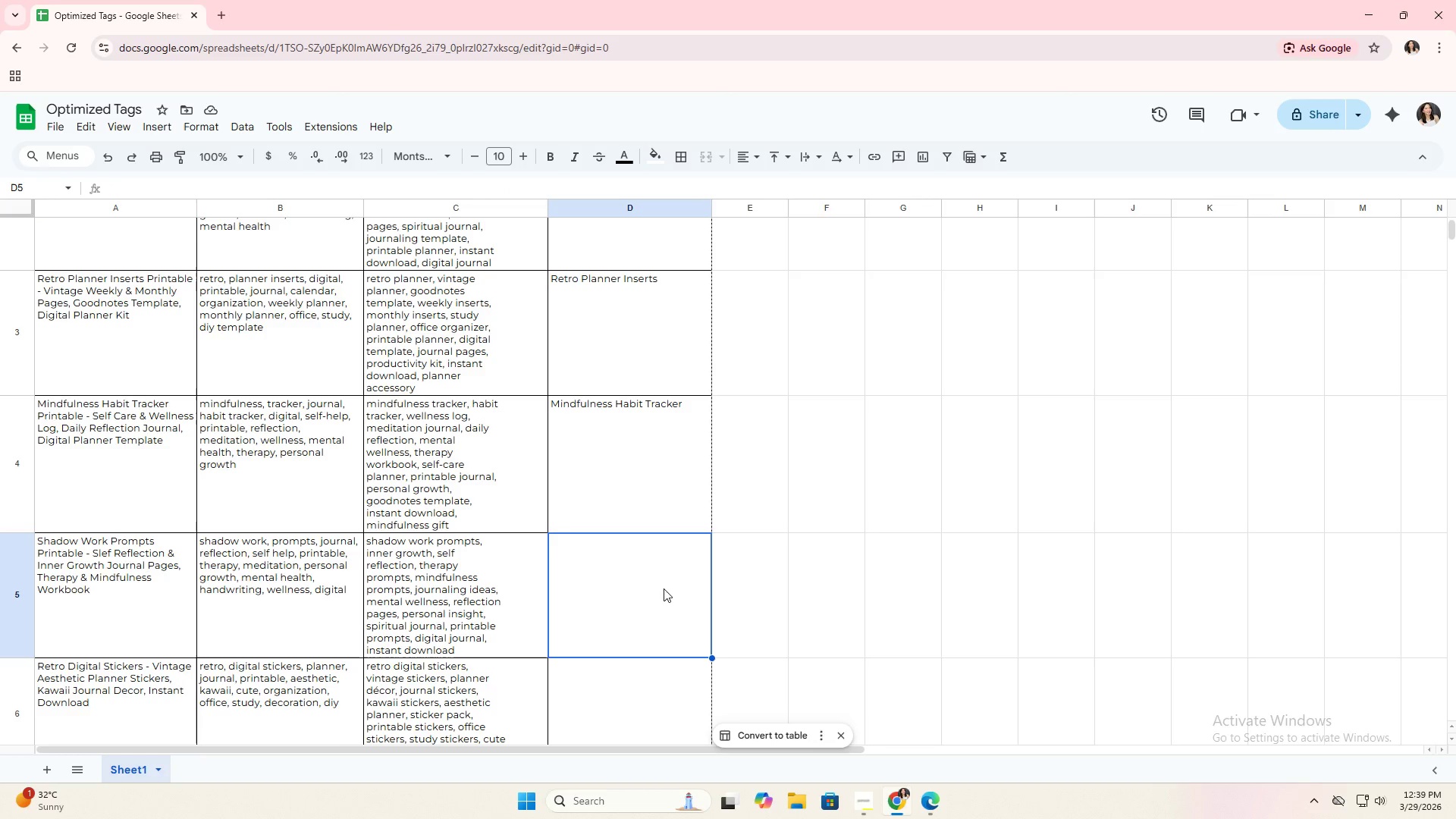 
key(Control+ControlLeft)
 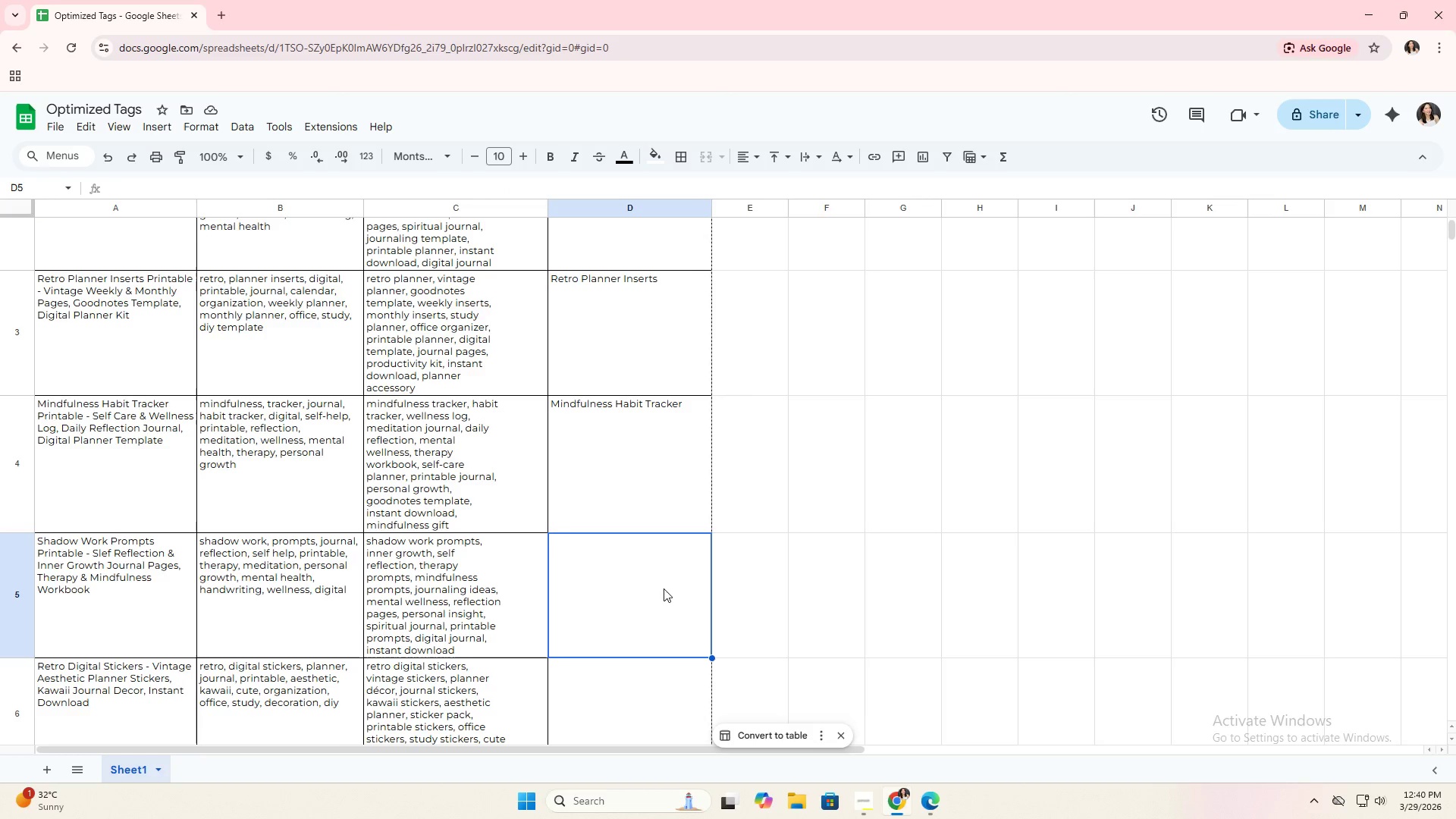 
key(Control+V)
 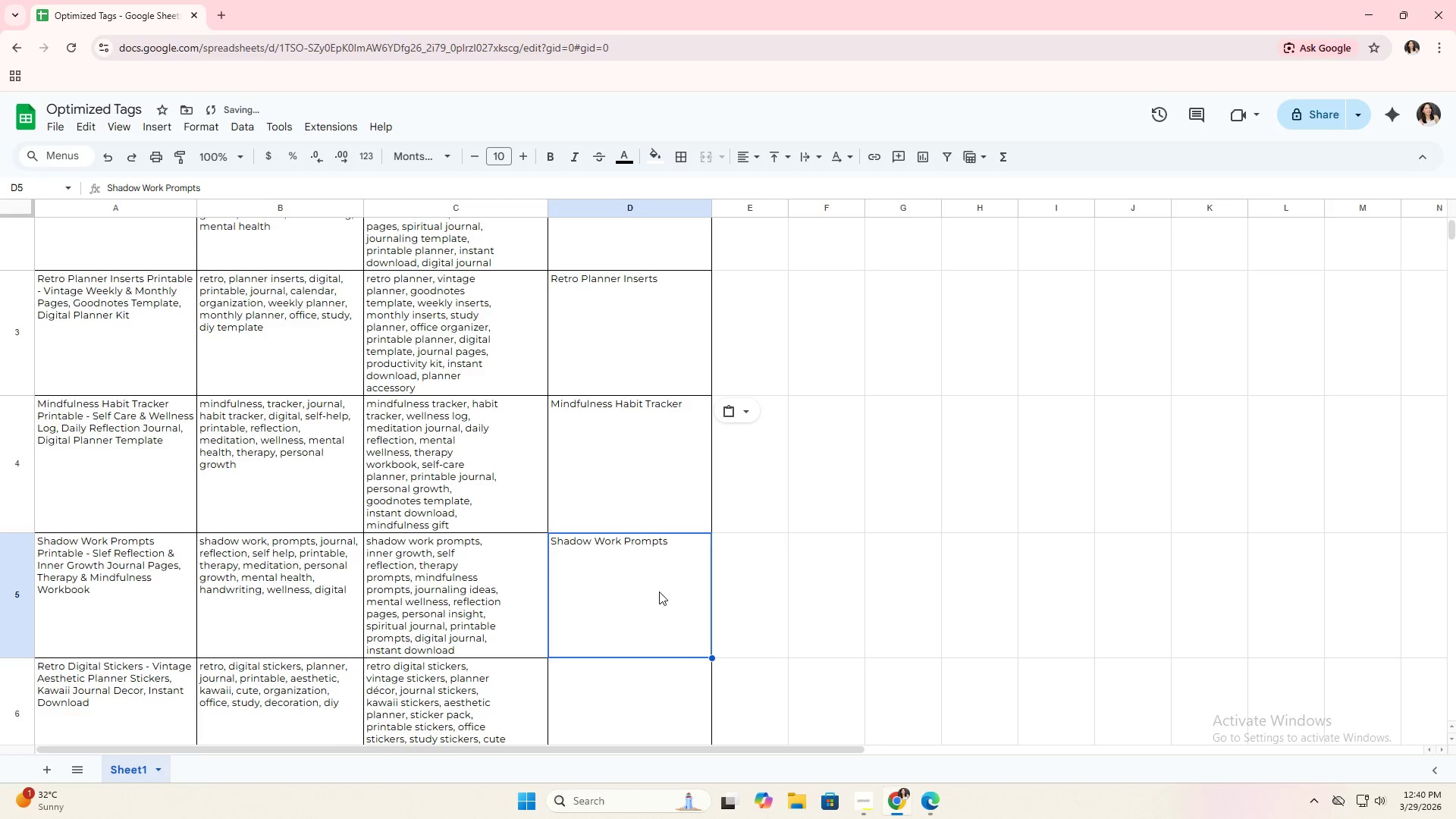 
scroll: coordinate [655, 592], scroll_direction: down, amount: 2.0
 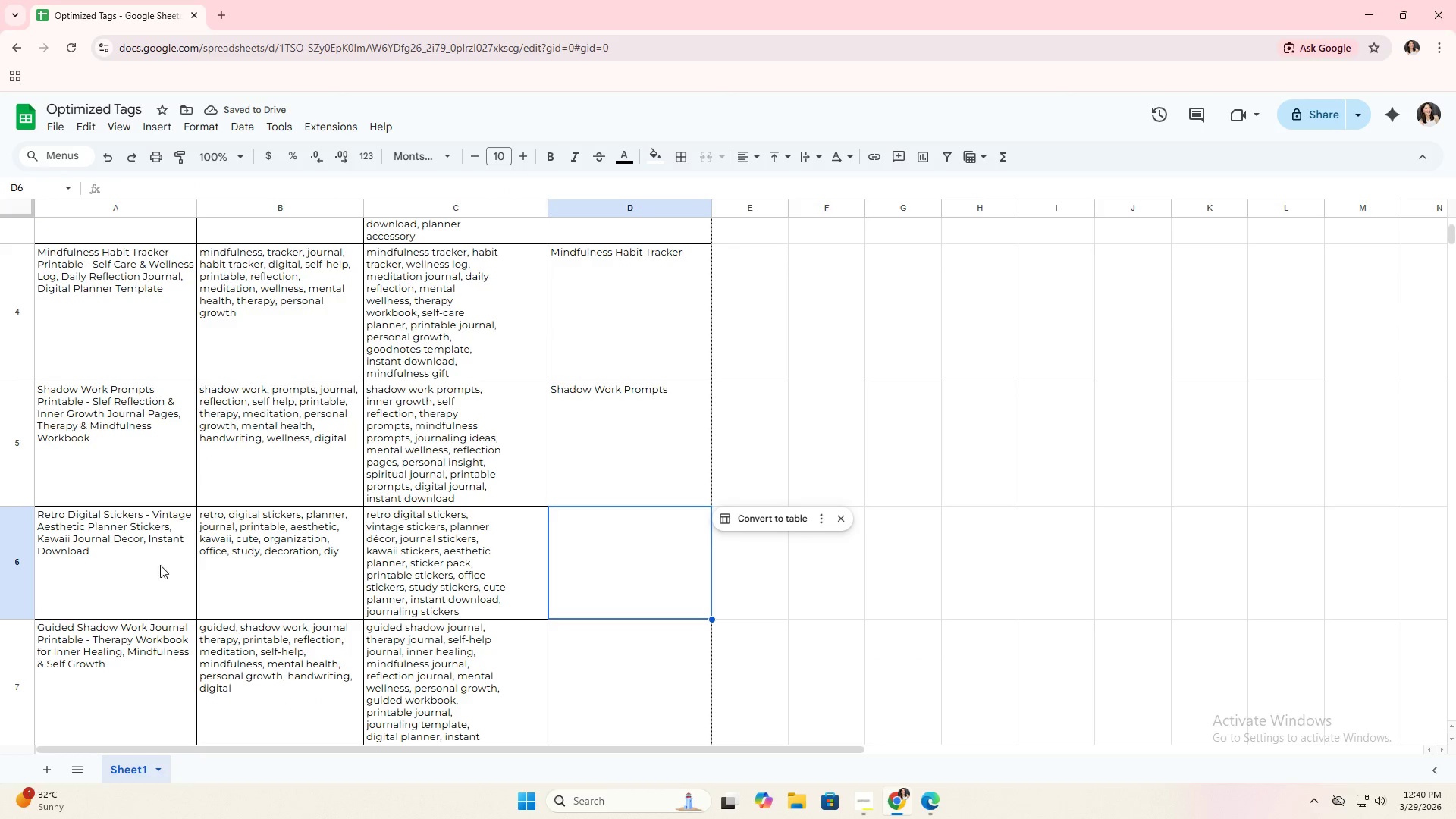 
double_click([117, 535])
 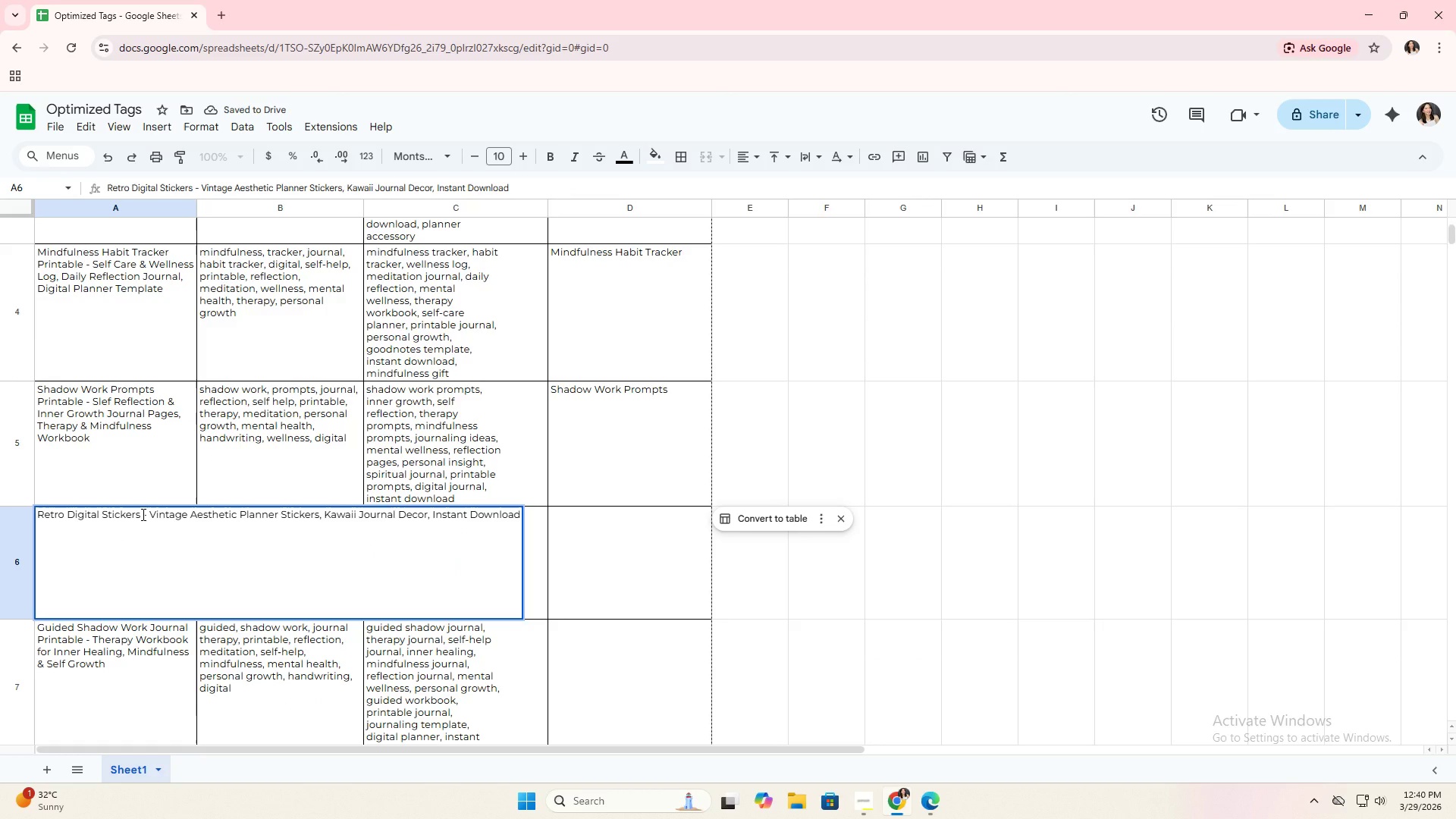 
left_click_drag(start_coordinate=[142, 514], to_coordinate=[0, 514])
 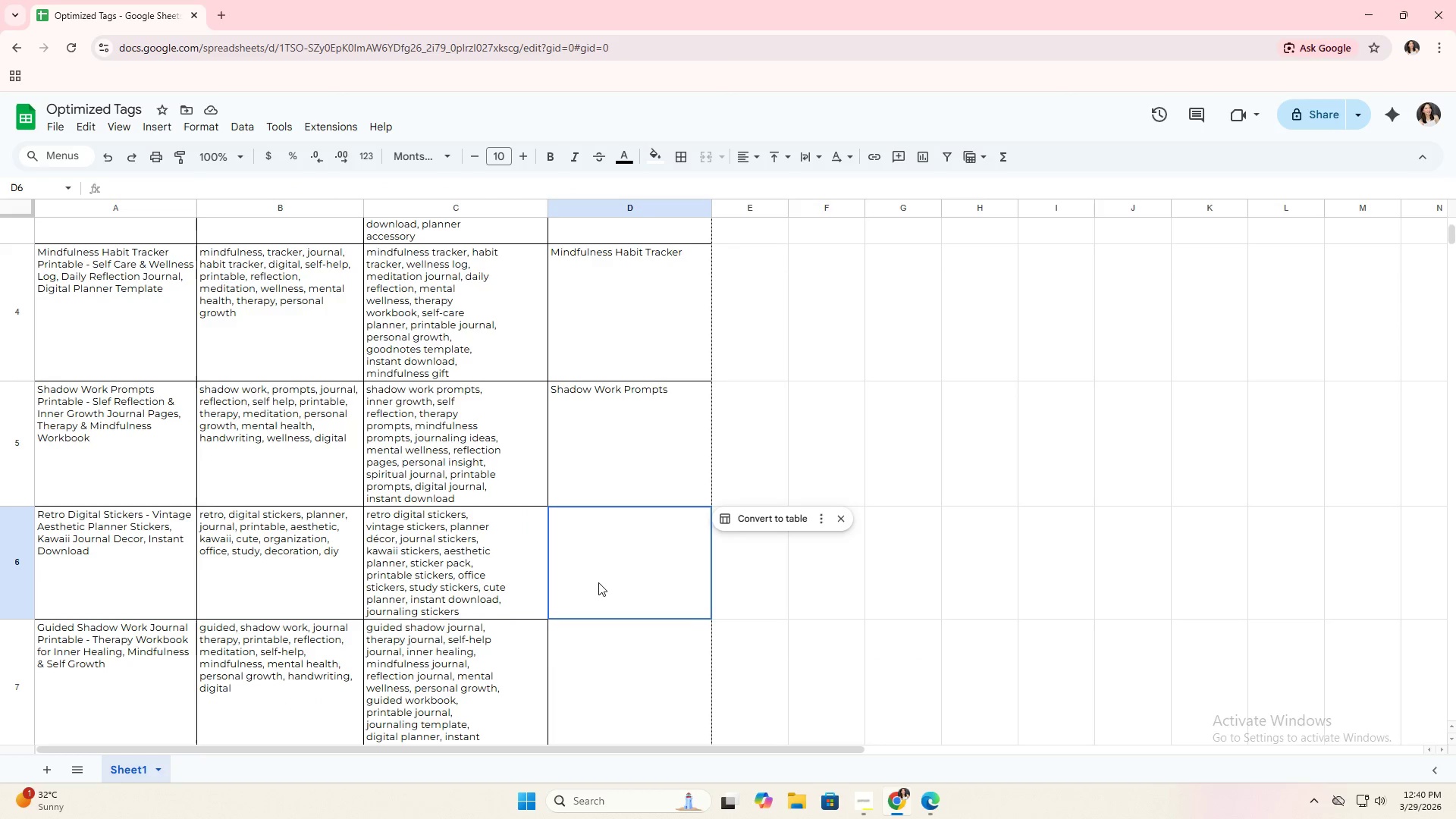 
key(Control+ControlLeft)
 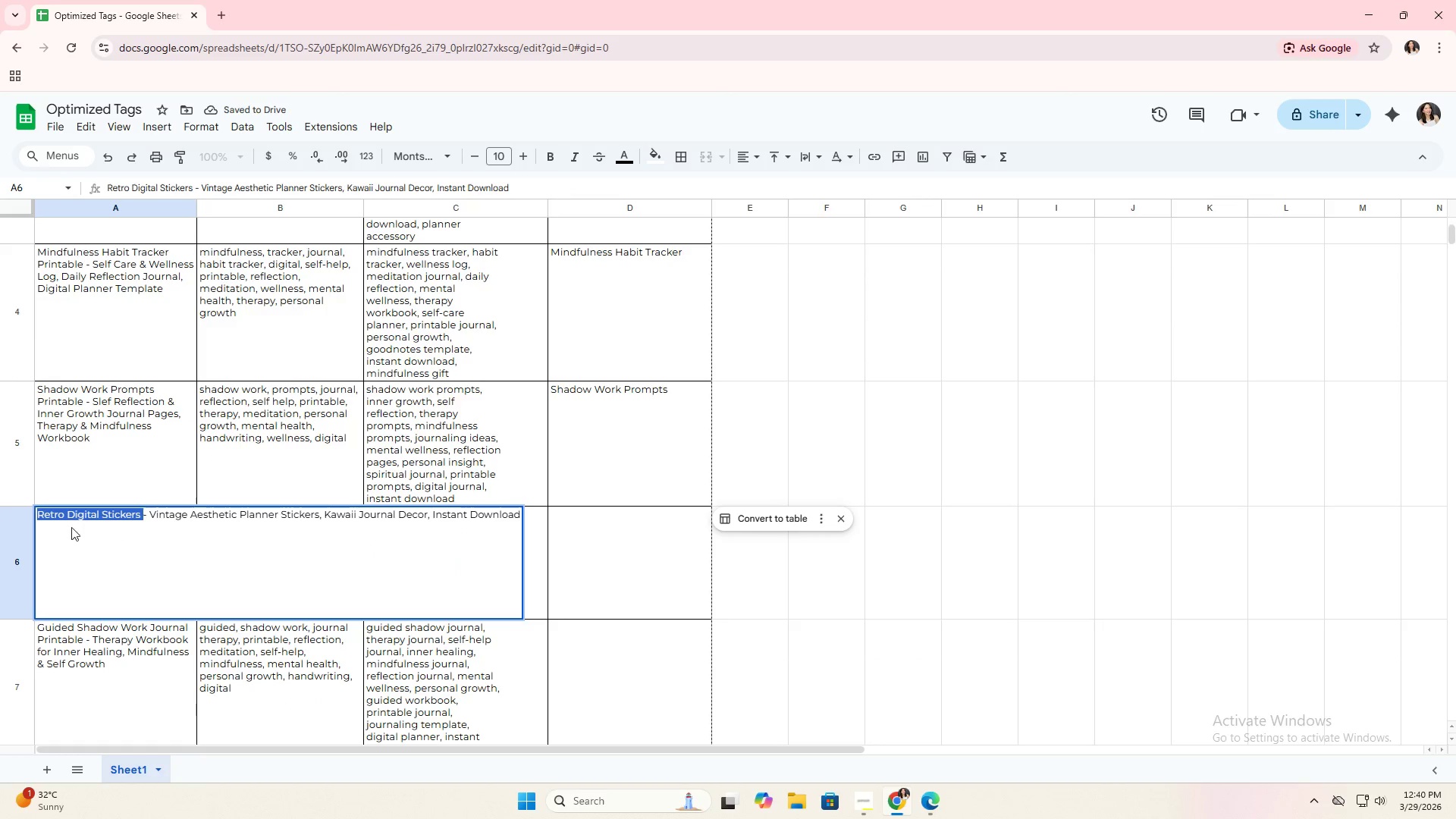 
key(Control+C)
 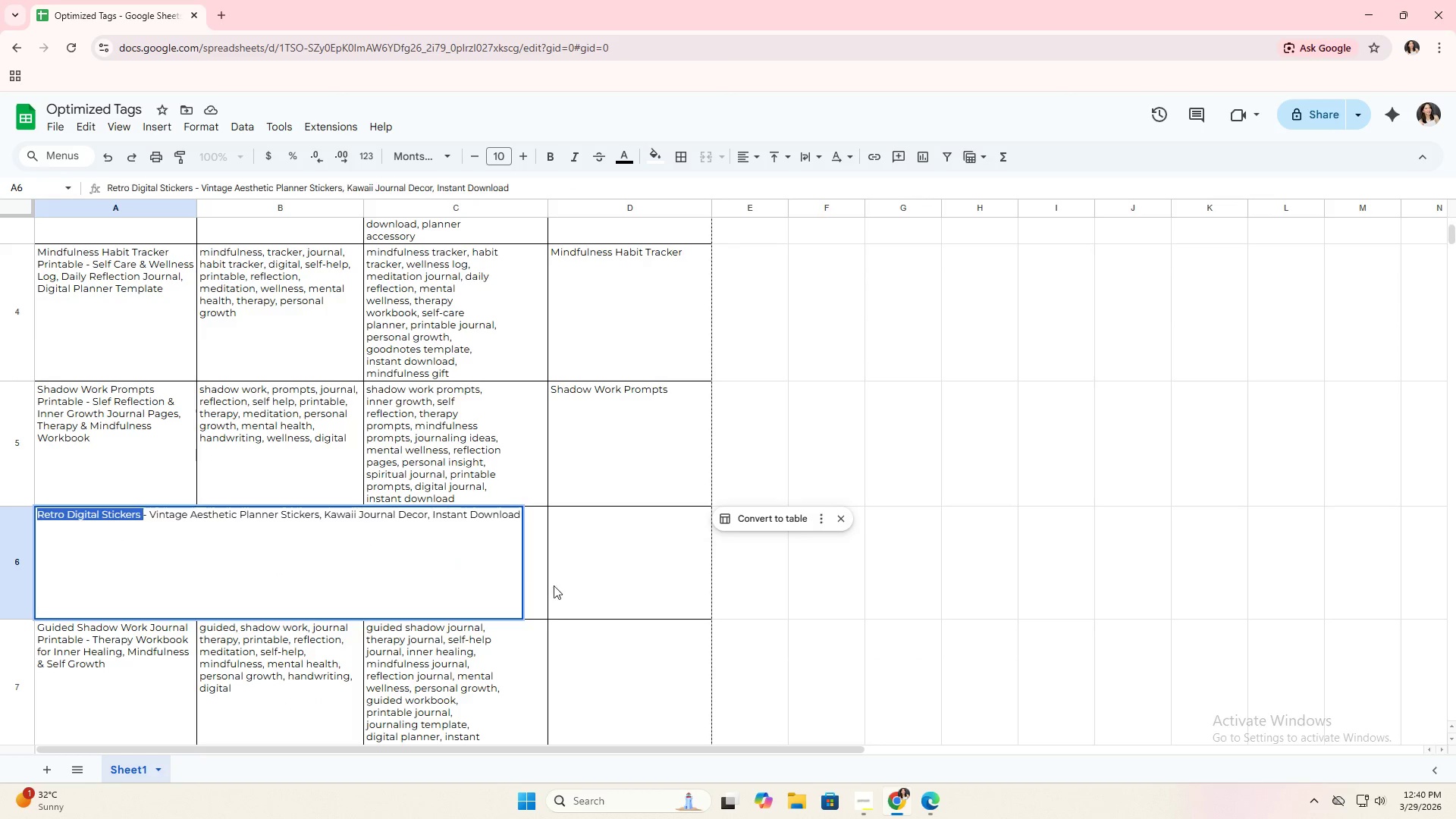 
left_click([598, 582])
 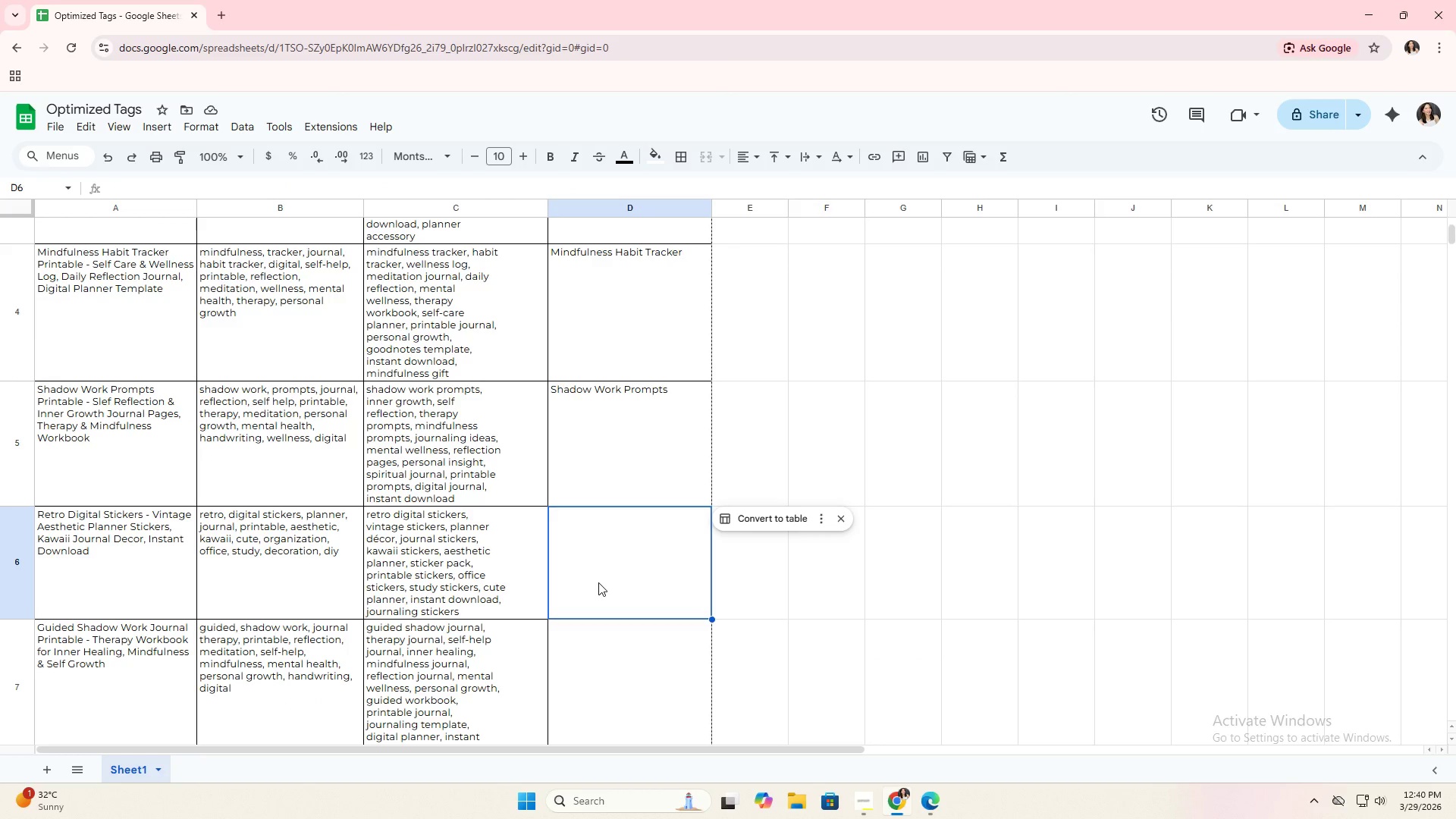 
key(Control+ControlLeft)
 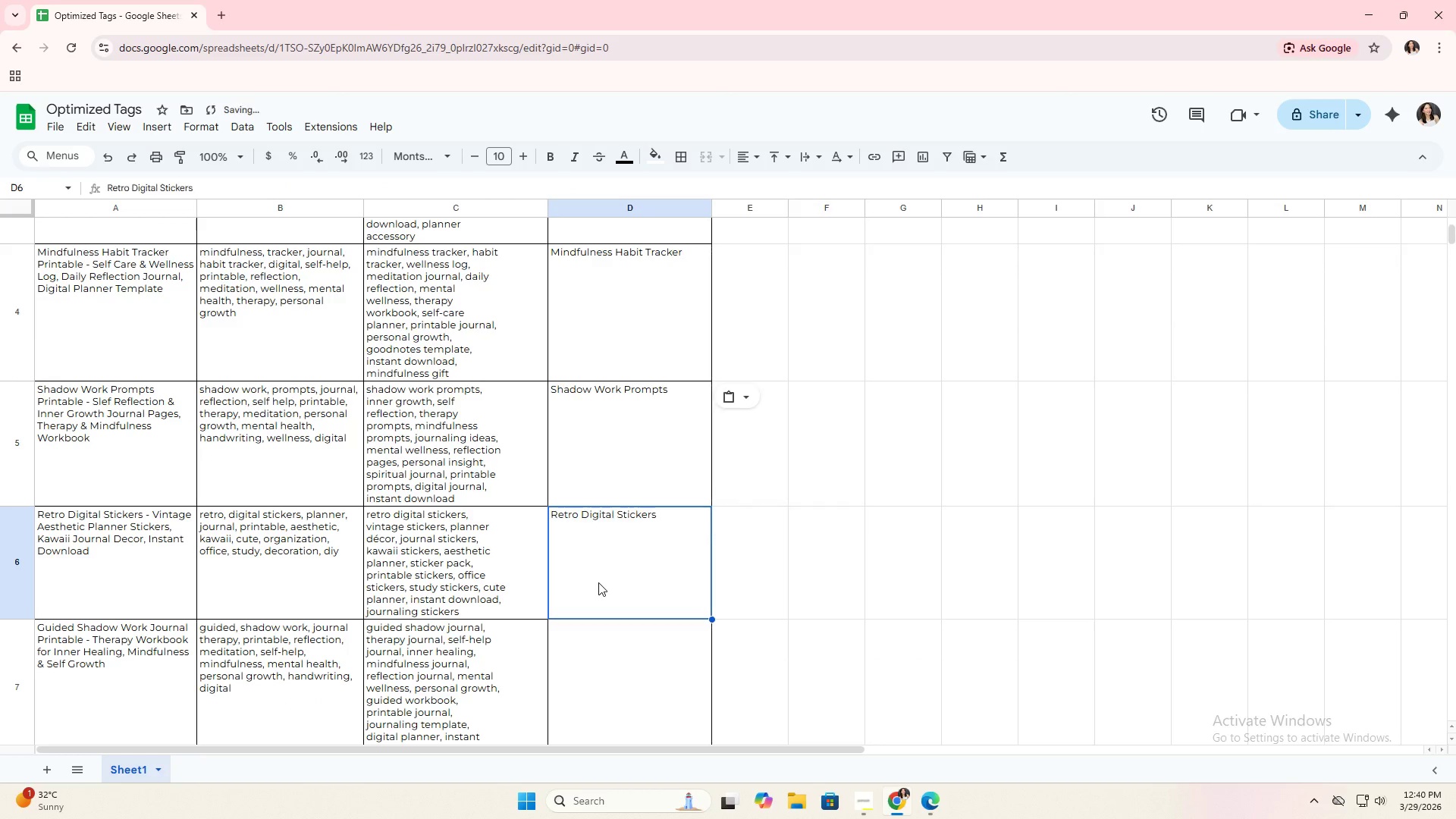 
key(Control+V)
 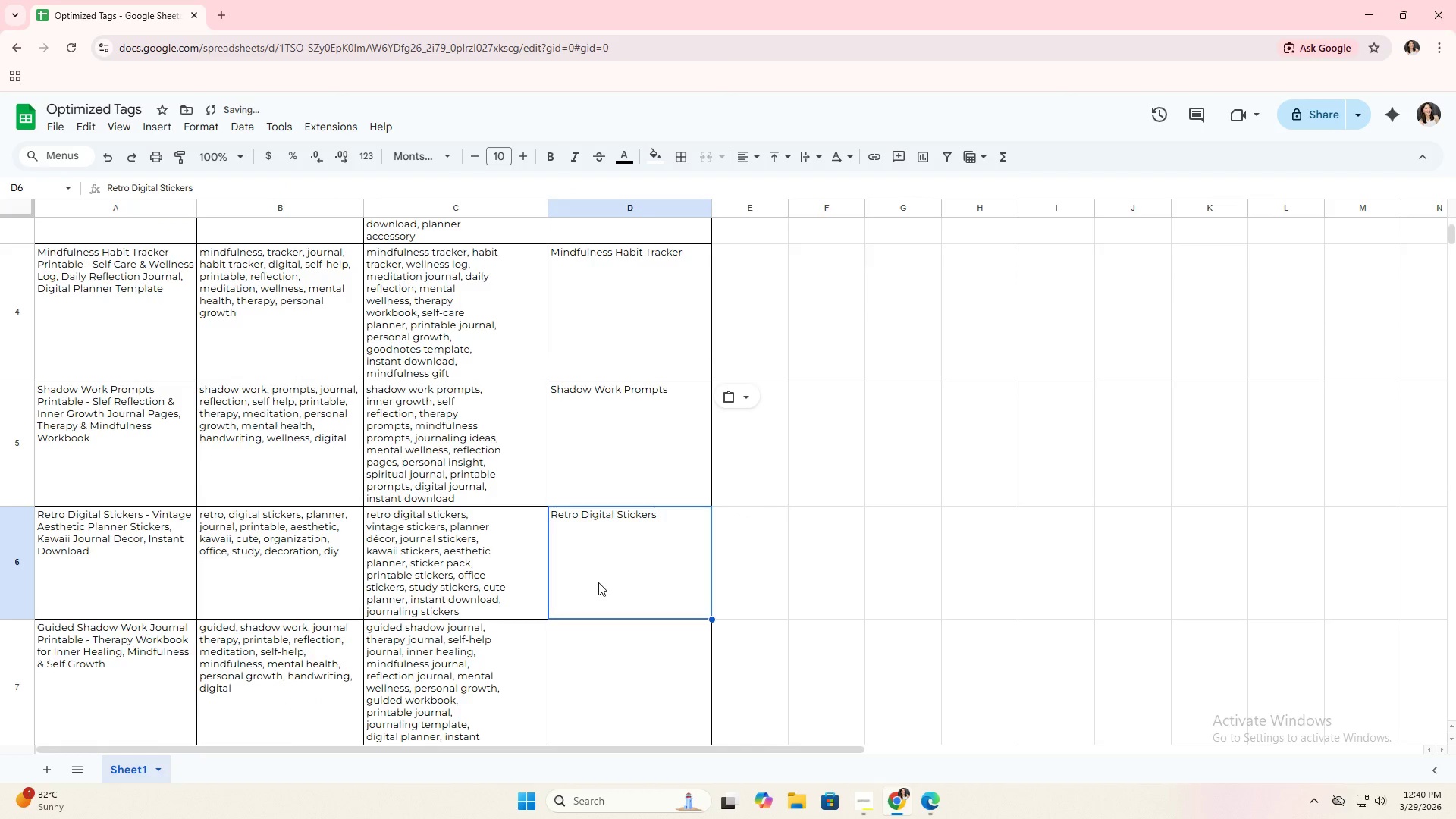 
left_click([608, 557])
 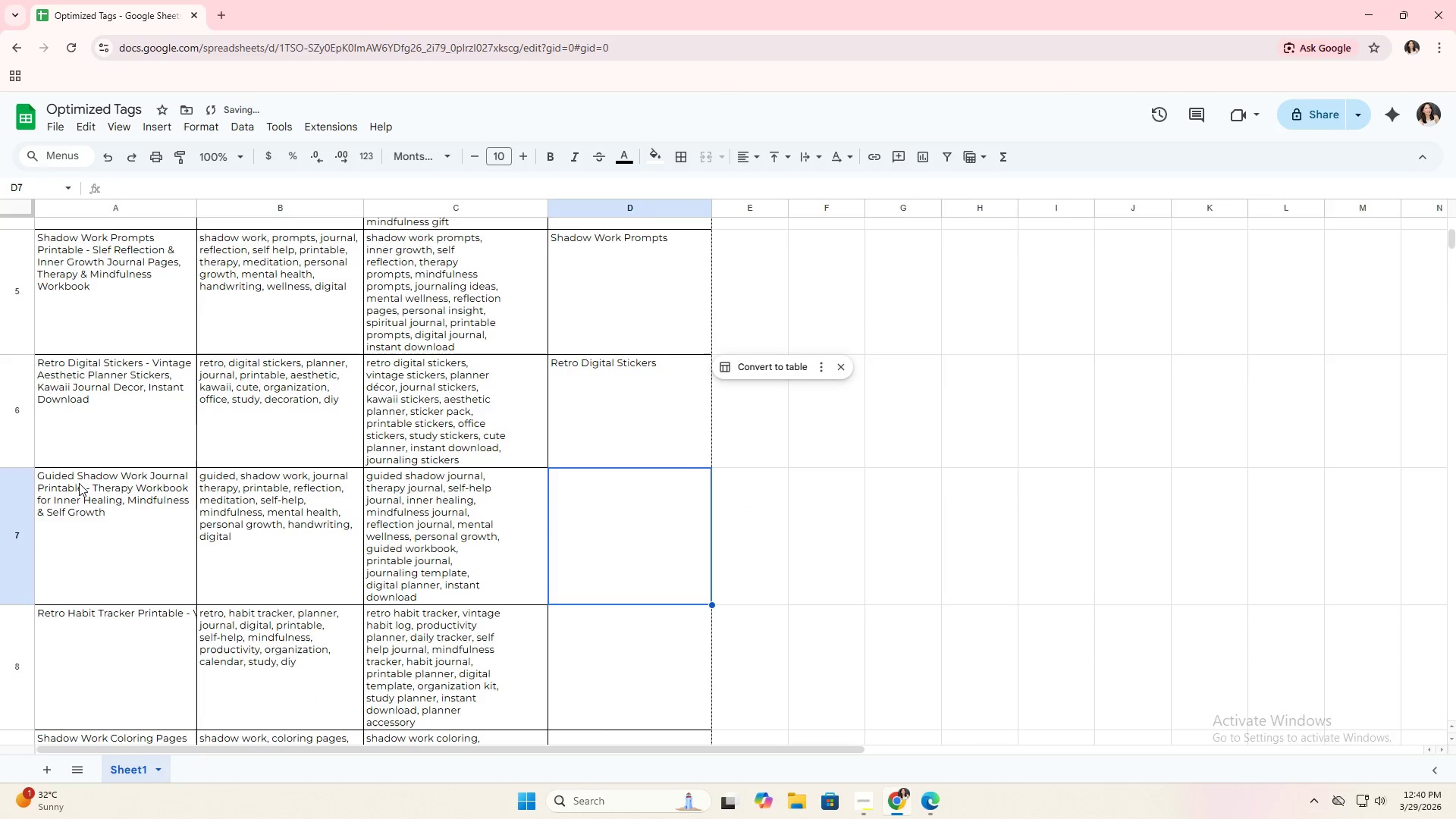 
scroll: coordinate [598, 582], scroll_direction: down, amount: 2.0
 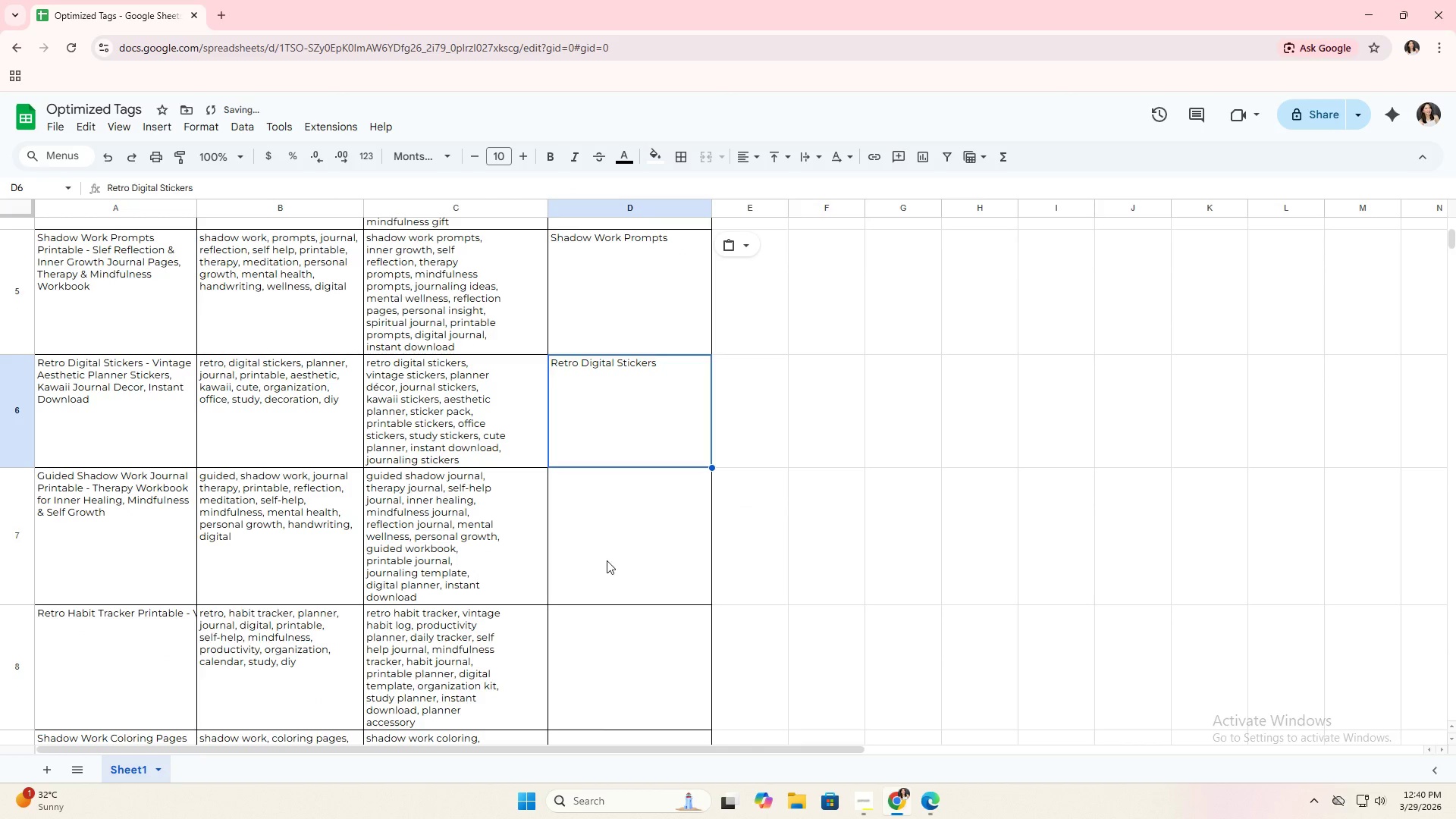 
left_click([77, 483])
 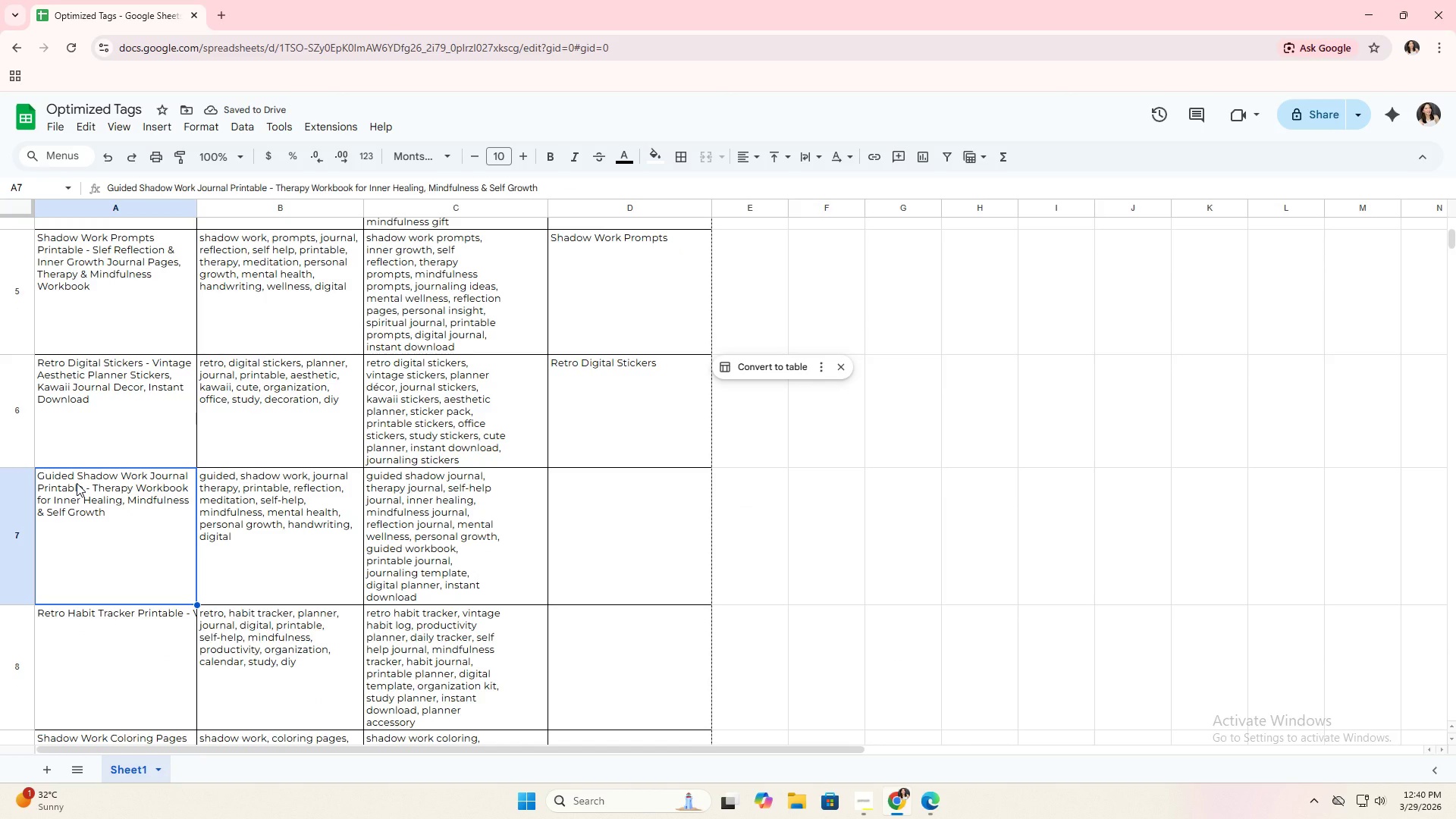 
double_click([77, 483])
 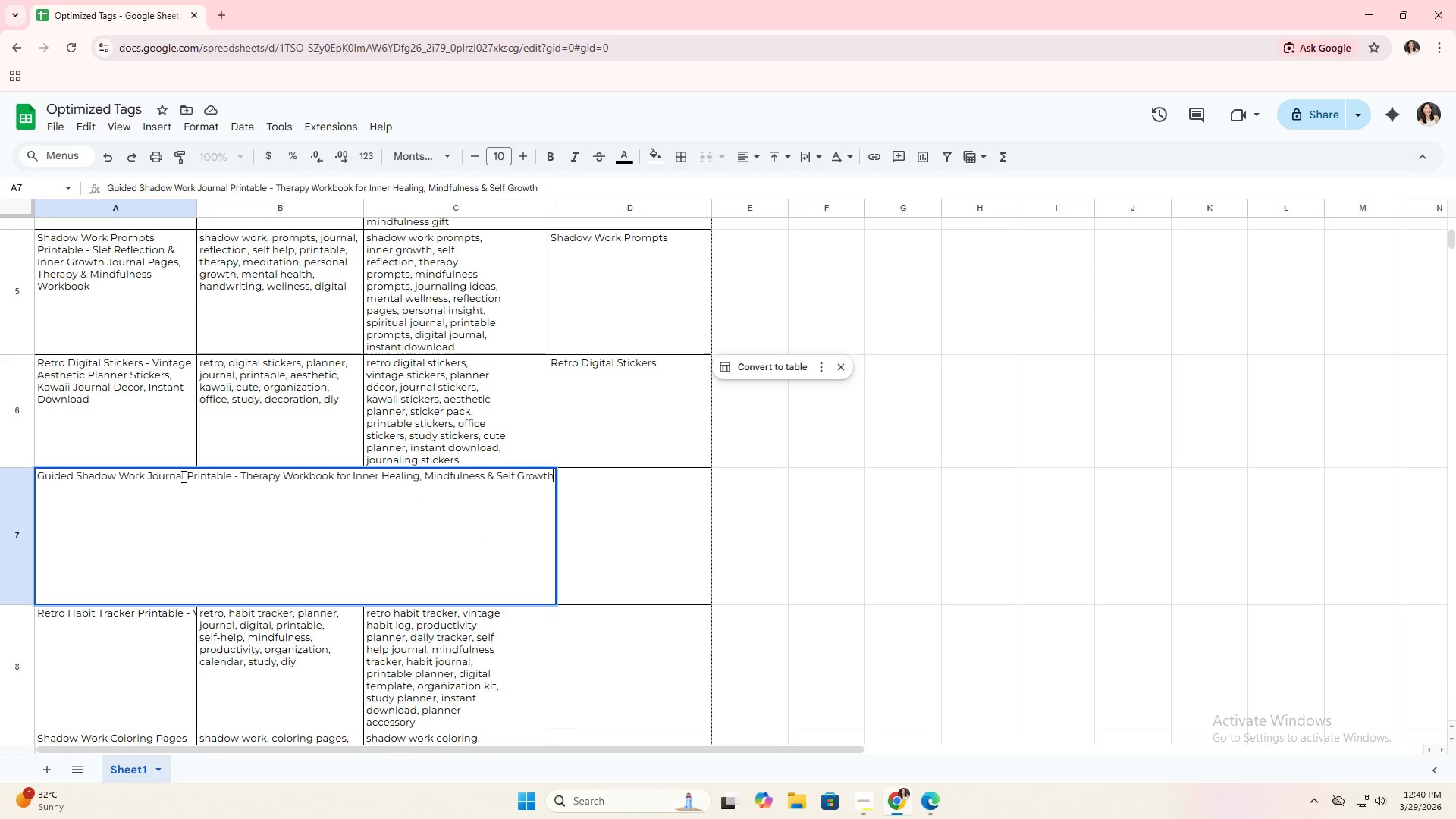 
left_click_drag(start_coordinate=[182, 476], to_coordinate=[0, 470])
 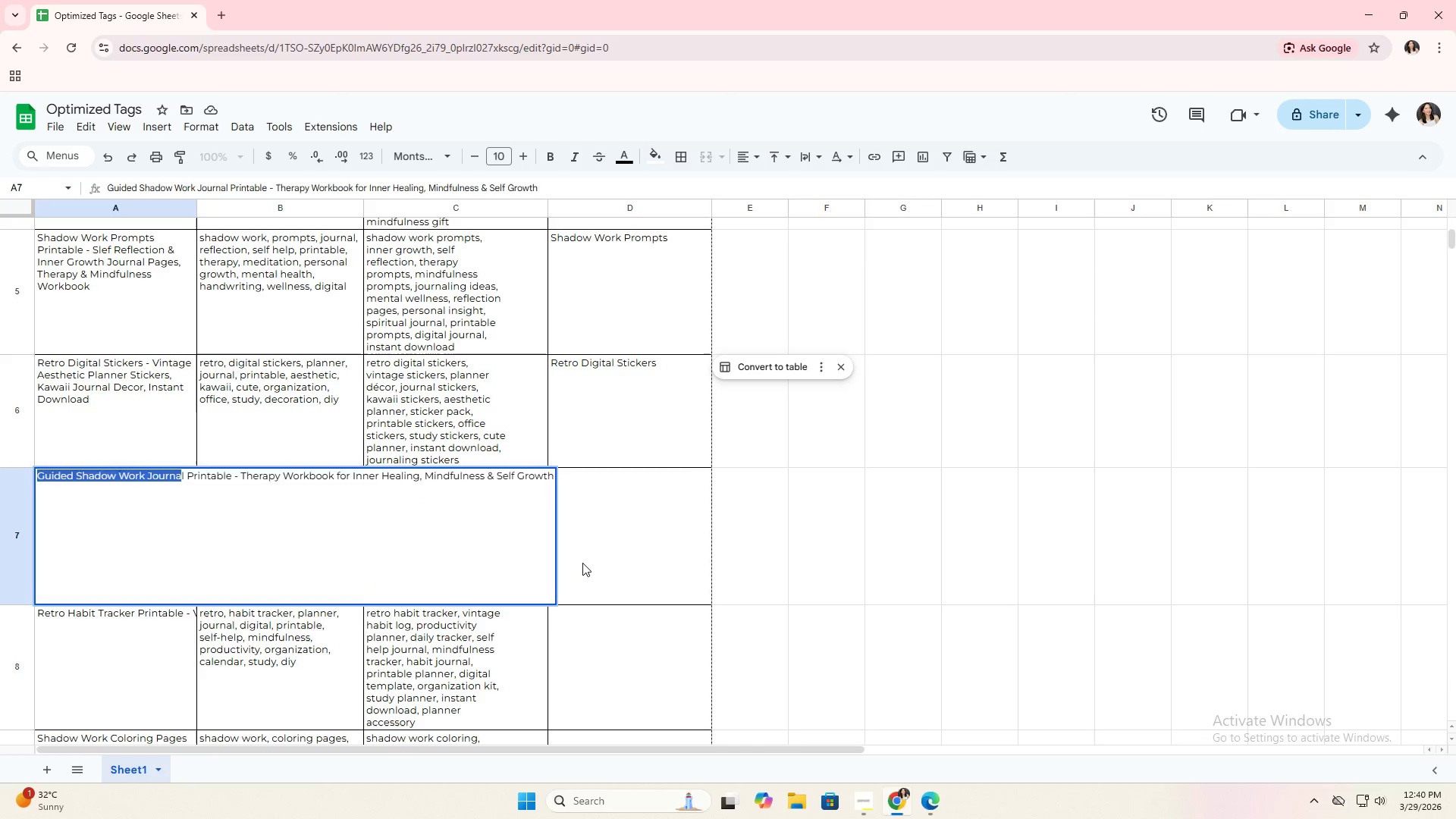 
key(Control+C)
 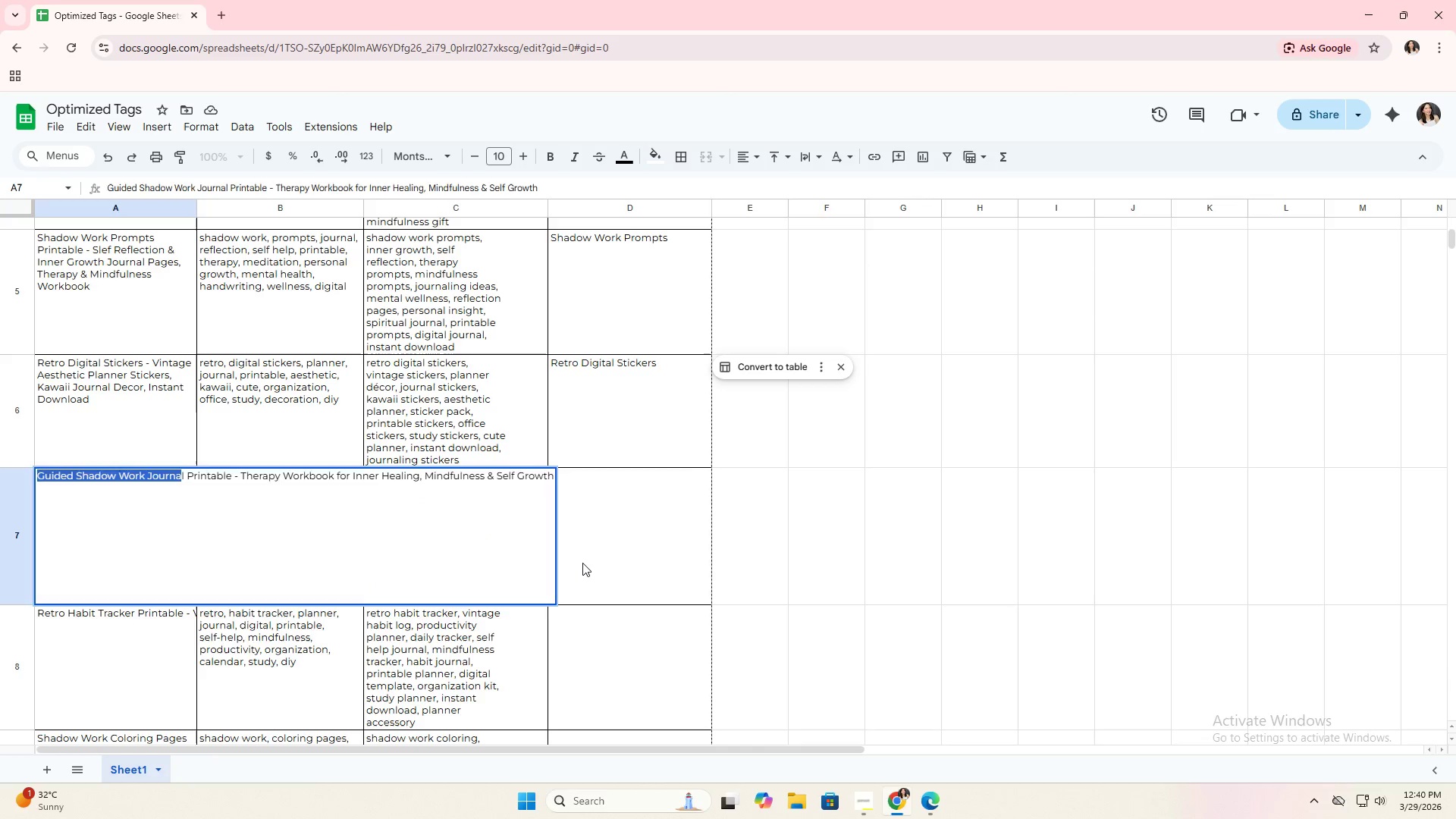 
left_click([582, 563])
 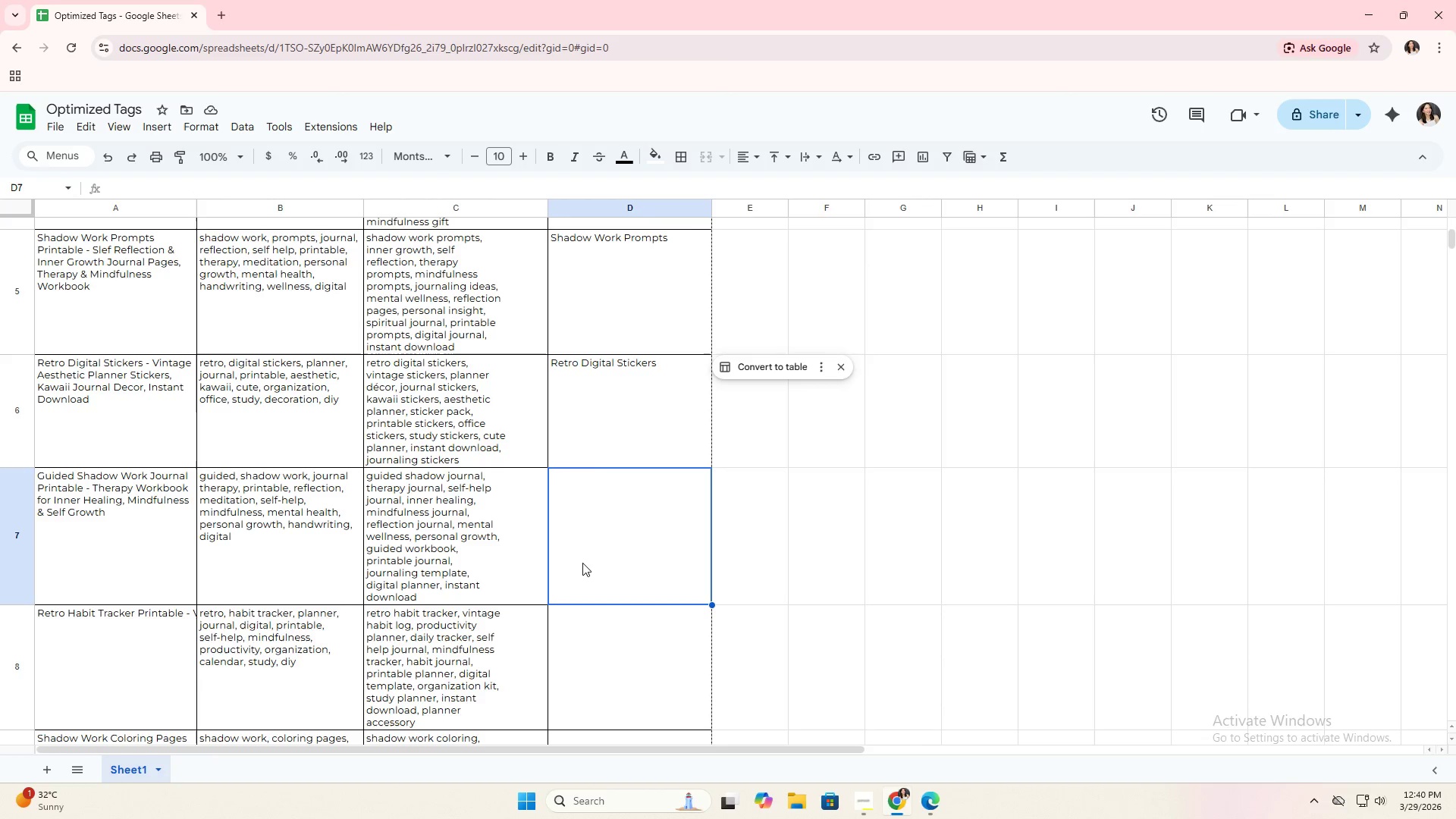 
key(Control+ControlLeft)
 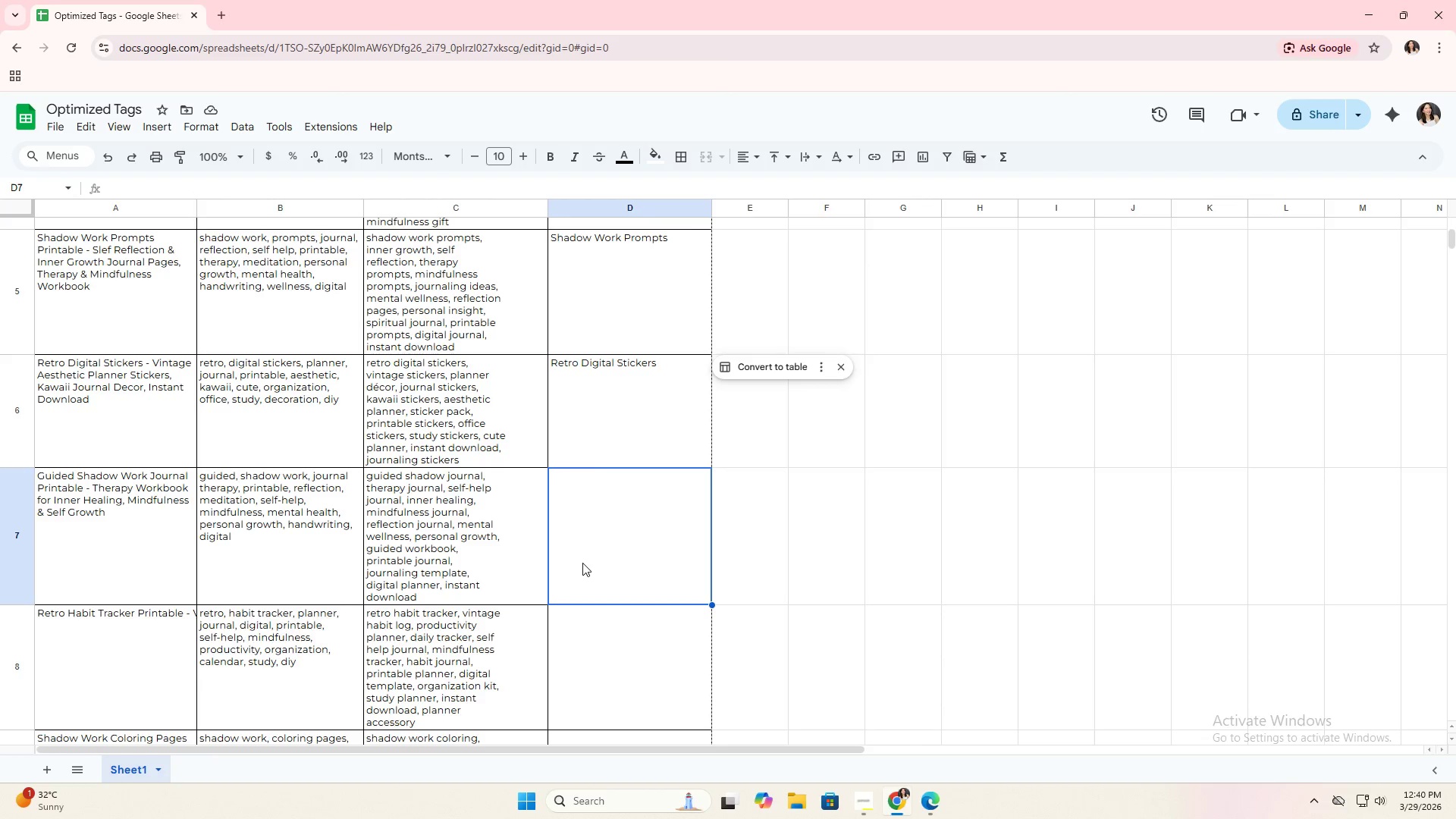 
key(Control+V)
 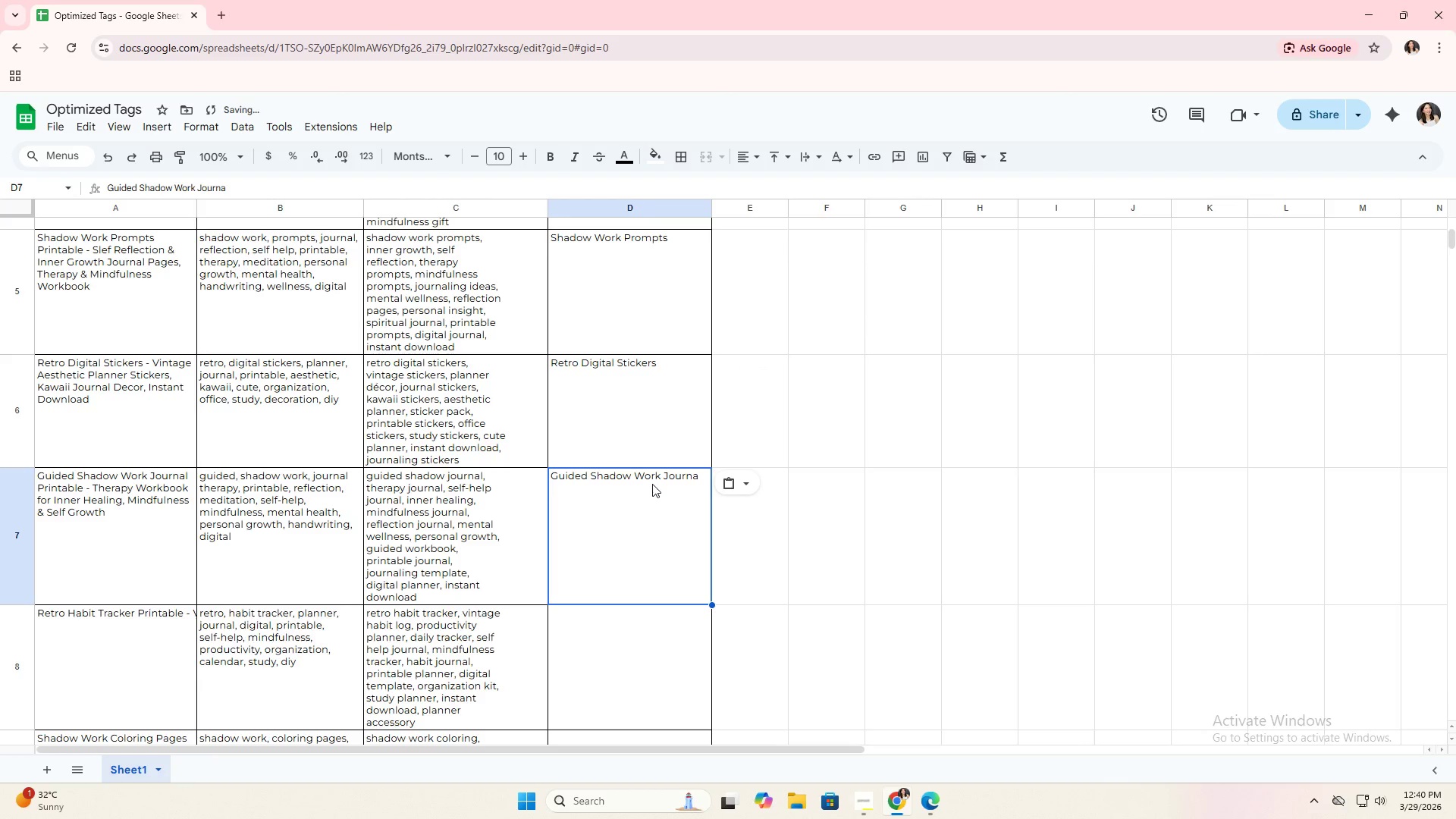 
double_click([651, 479])
 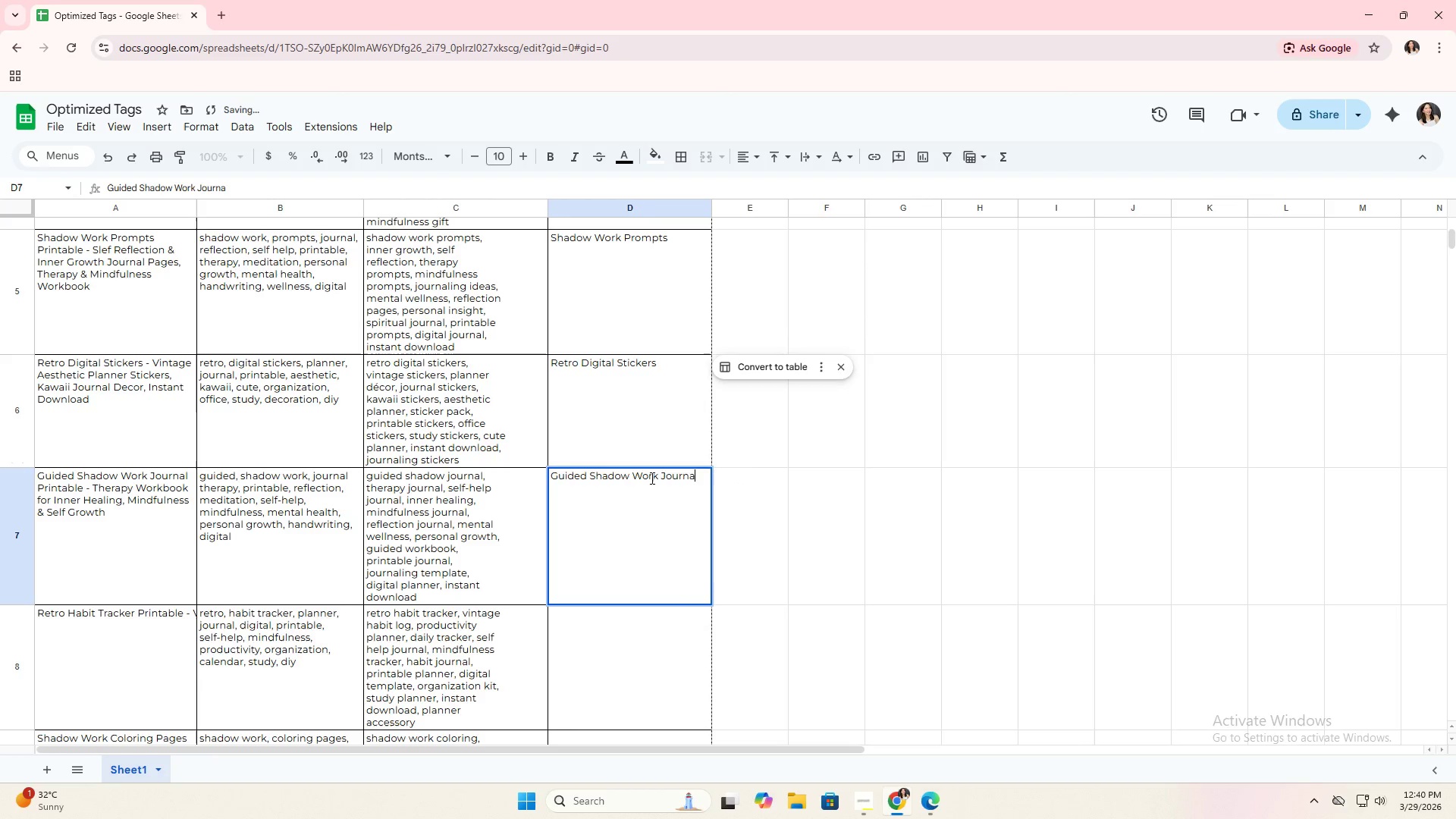 
triple_click([651, 478])
 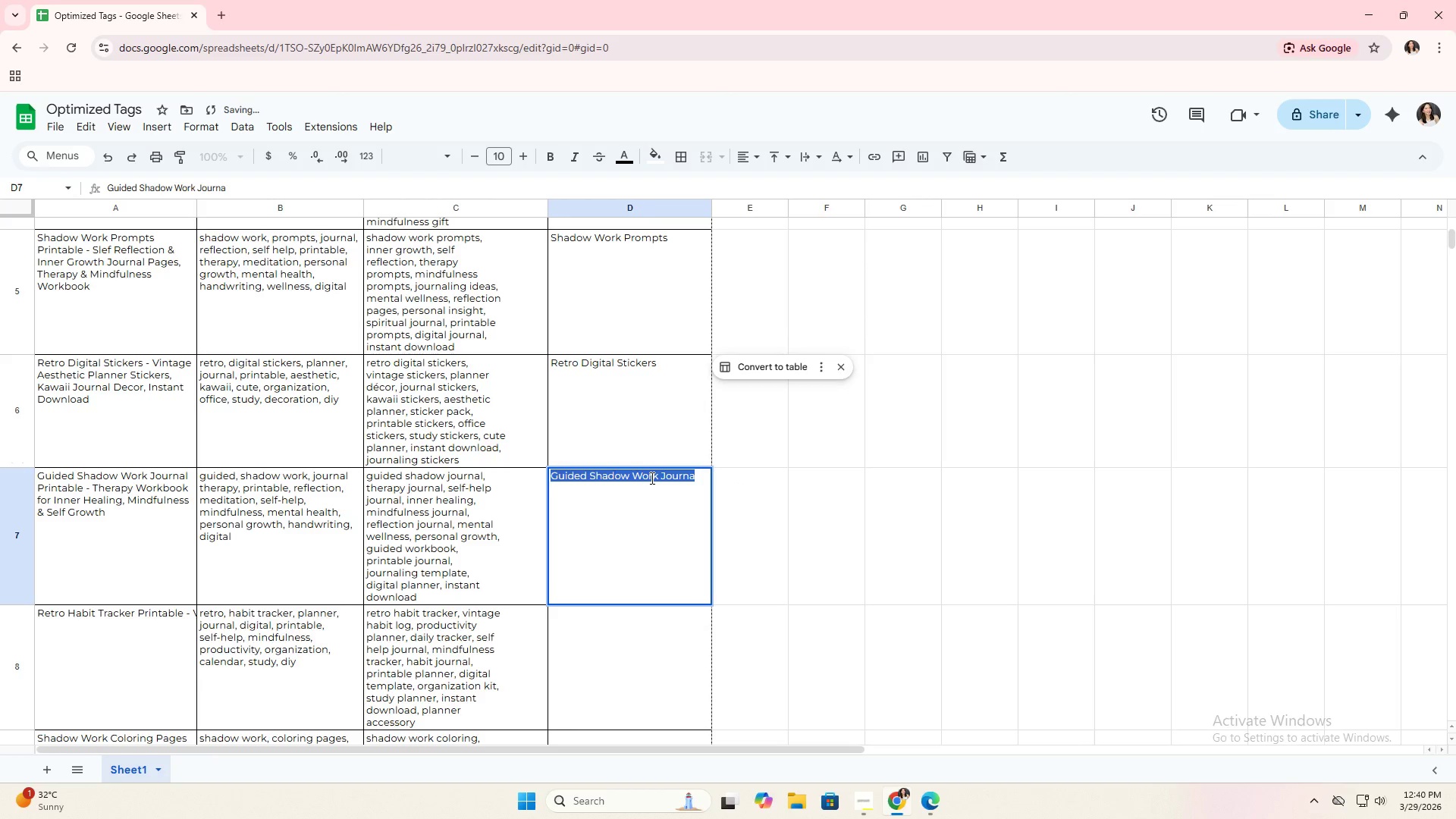 
triple_click([651, 478])
 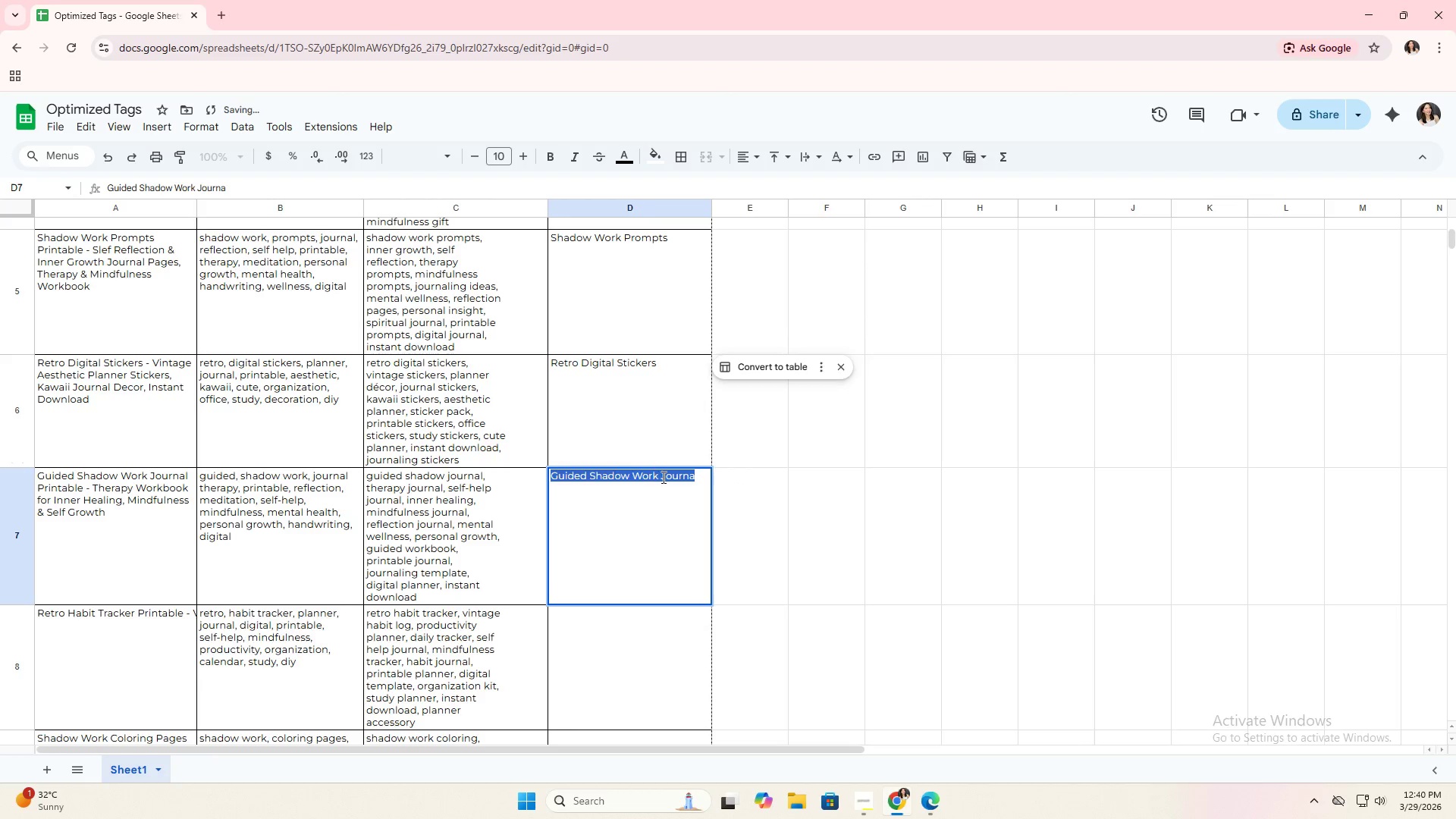 
left_click([664, 477])
 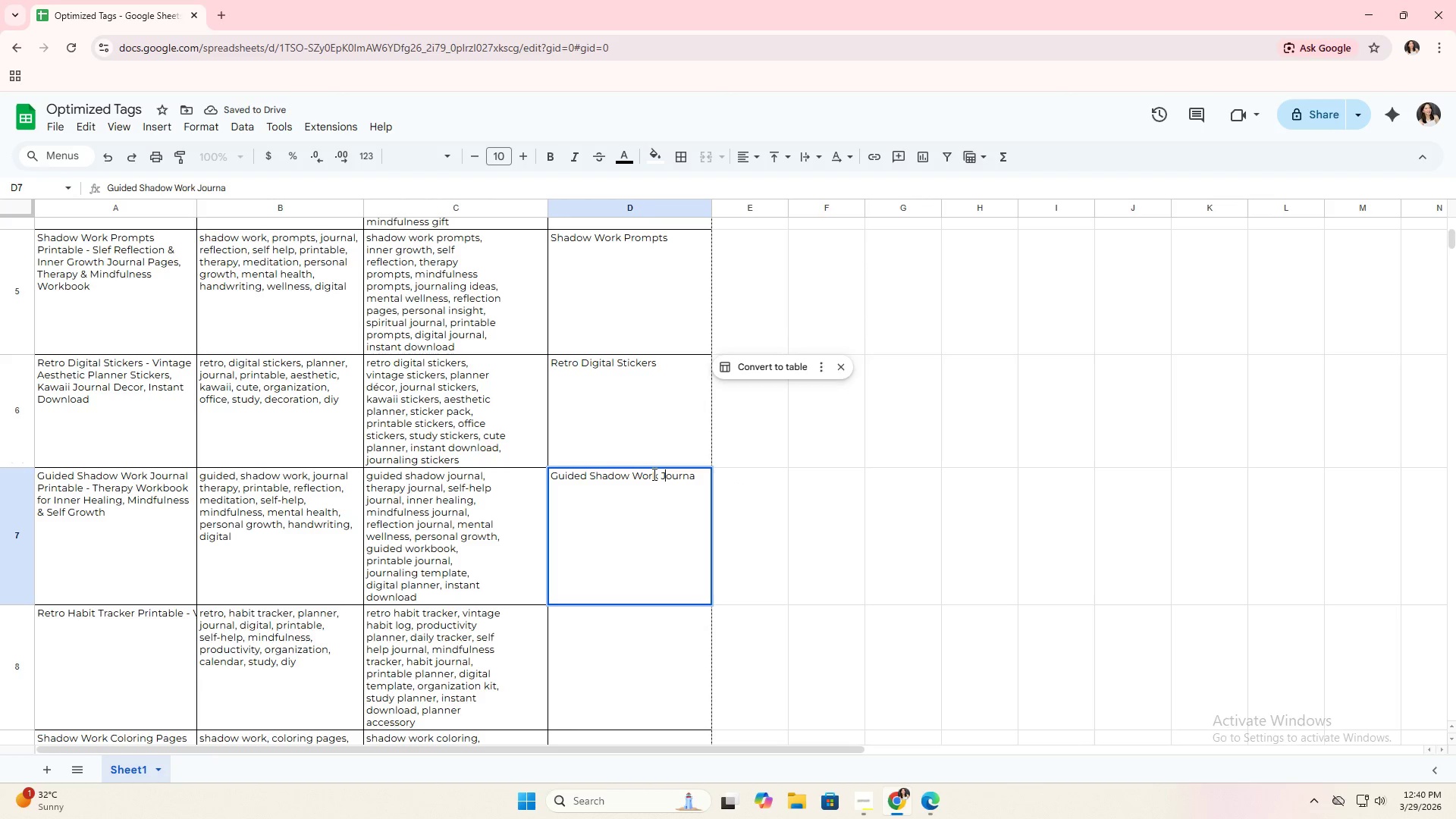 
left_click([657, 475])
 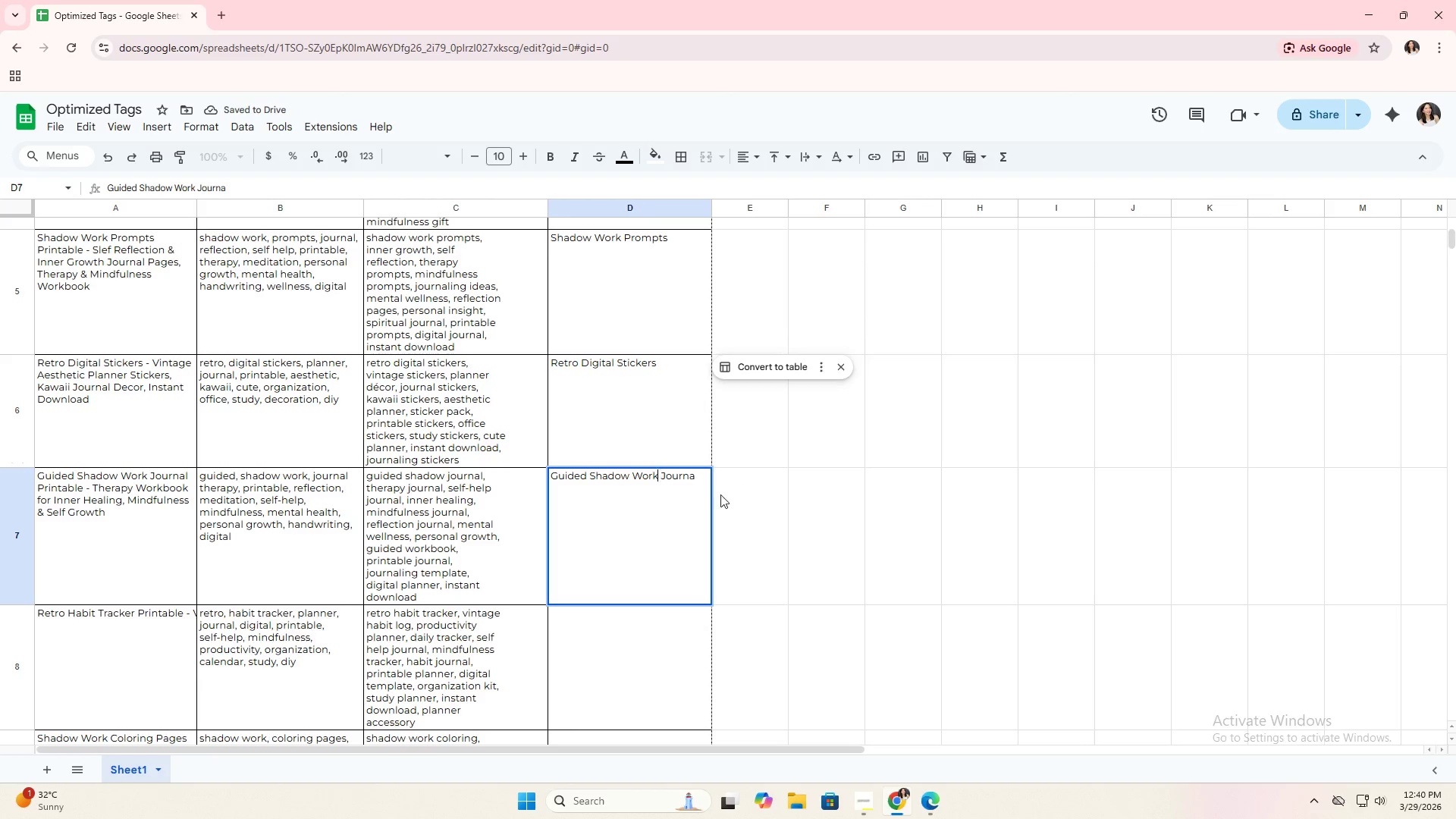 
key(Backspace)
 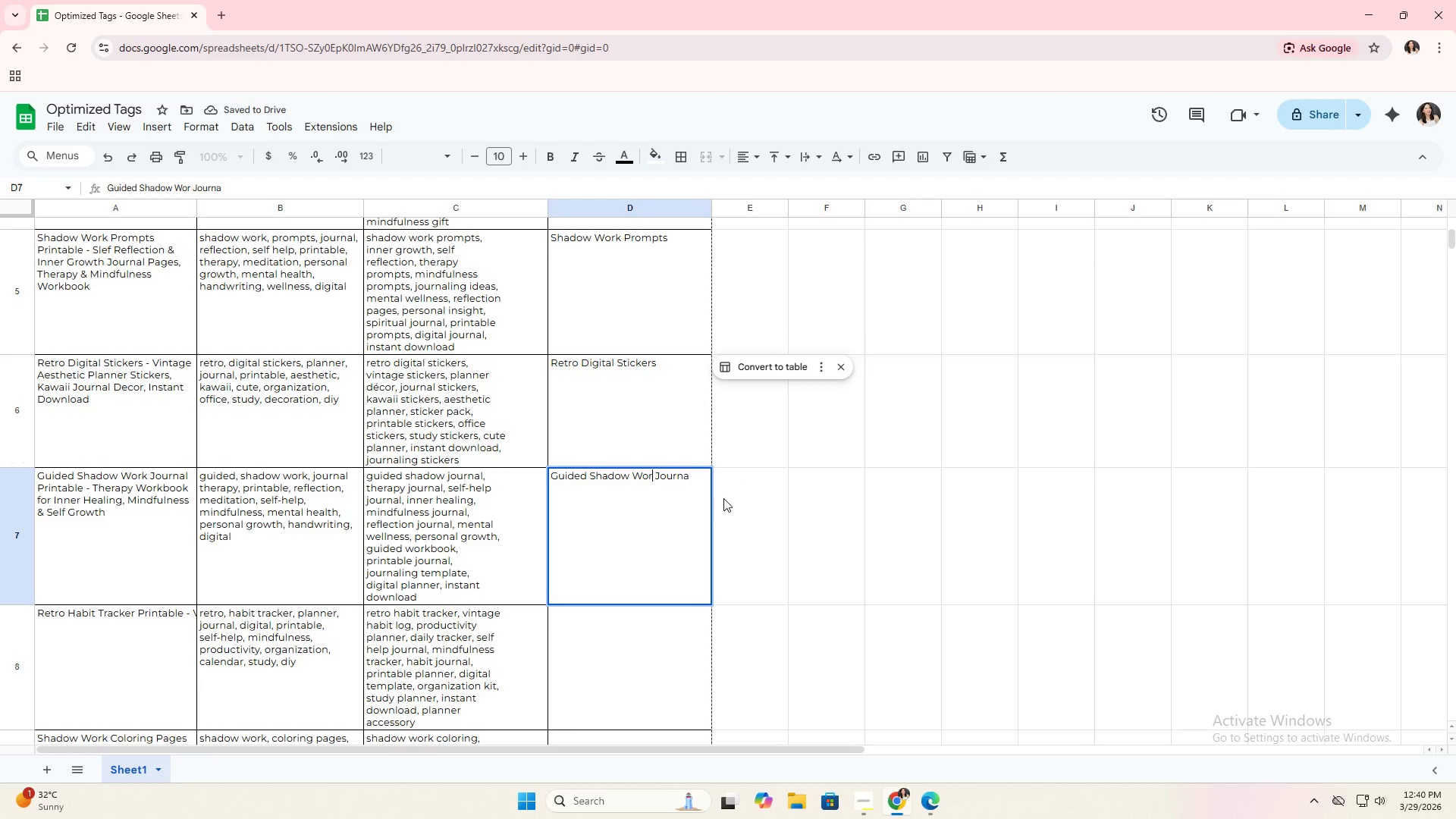 
key(Backspace)
 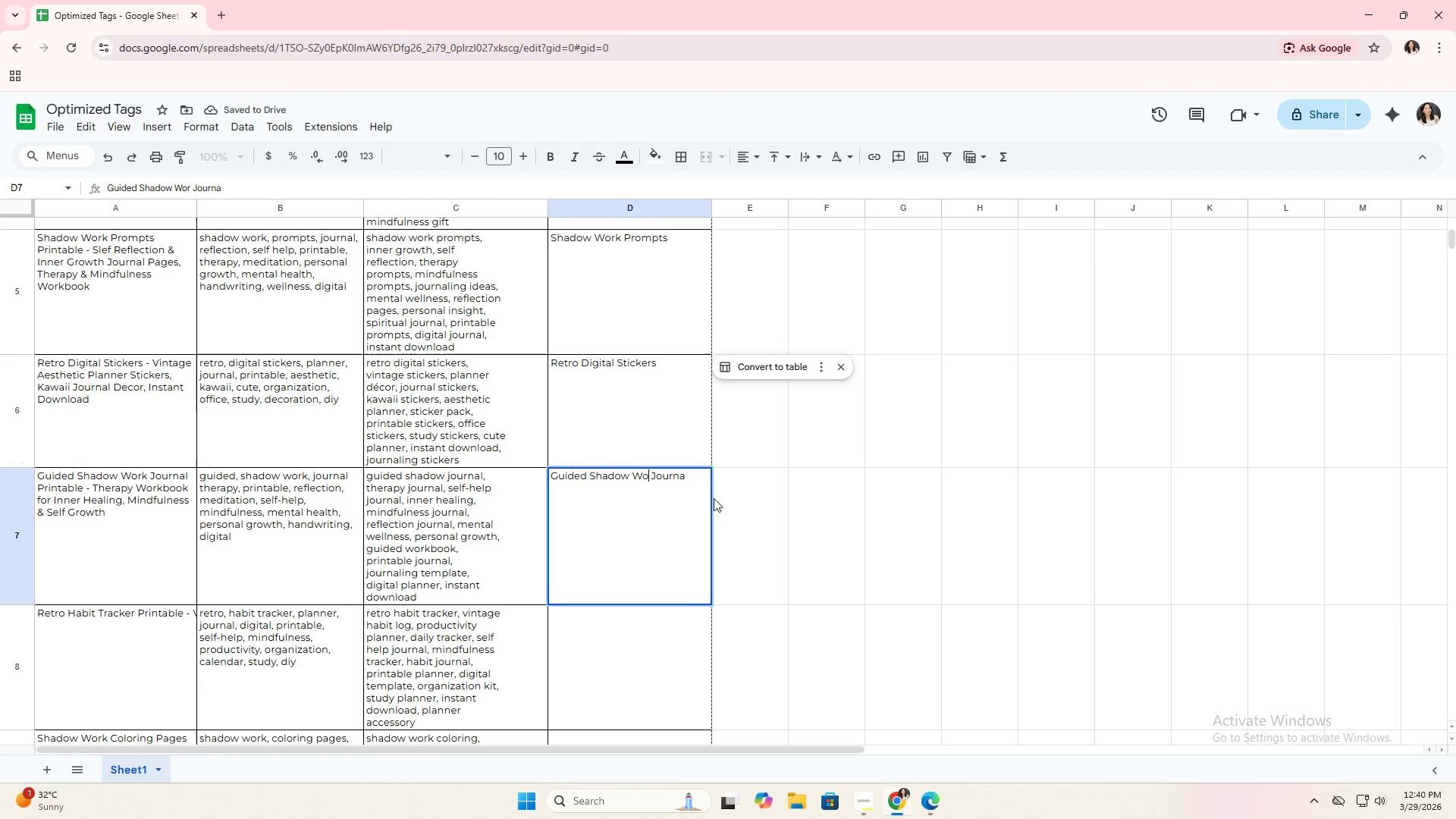 
key(Backspace)
 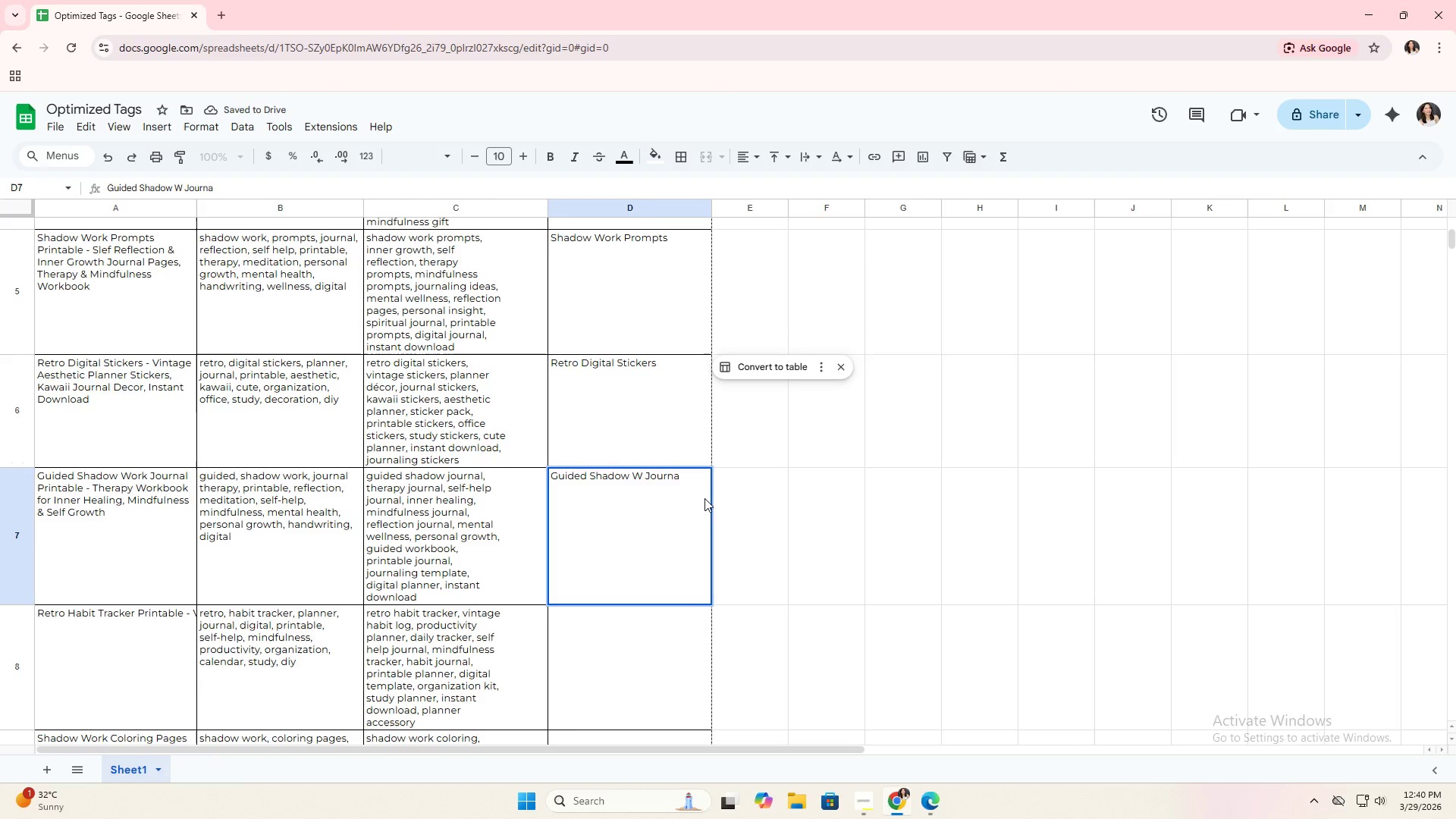 
key(Backspace)
 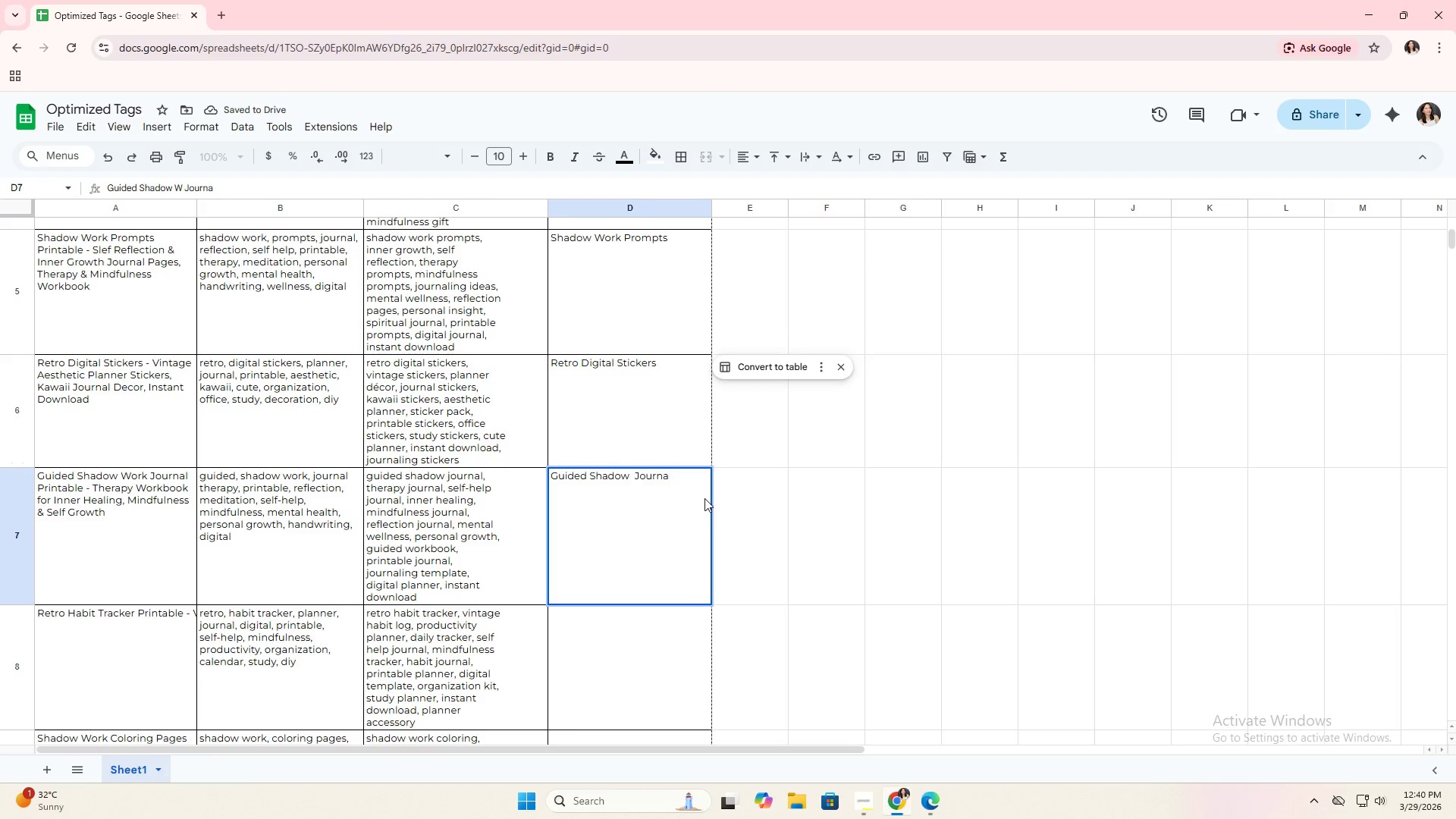 
key(Backspace)
 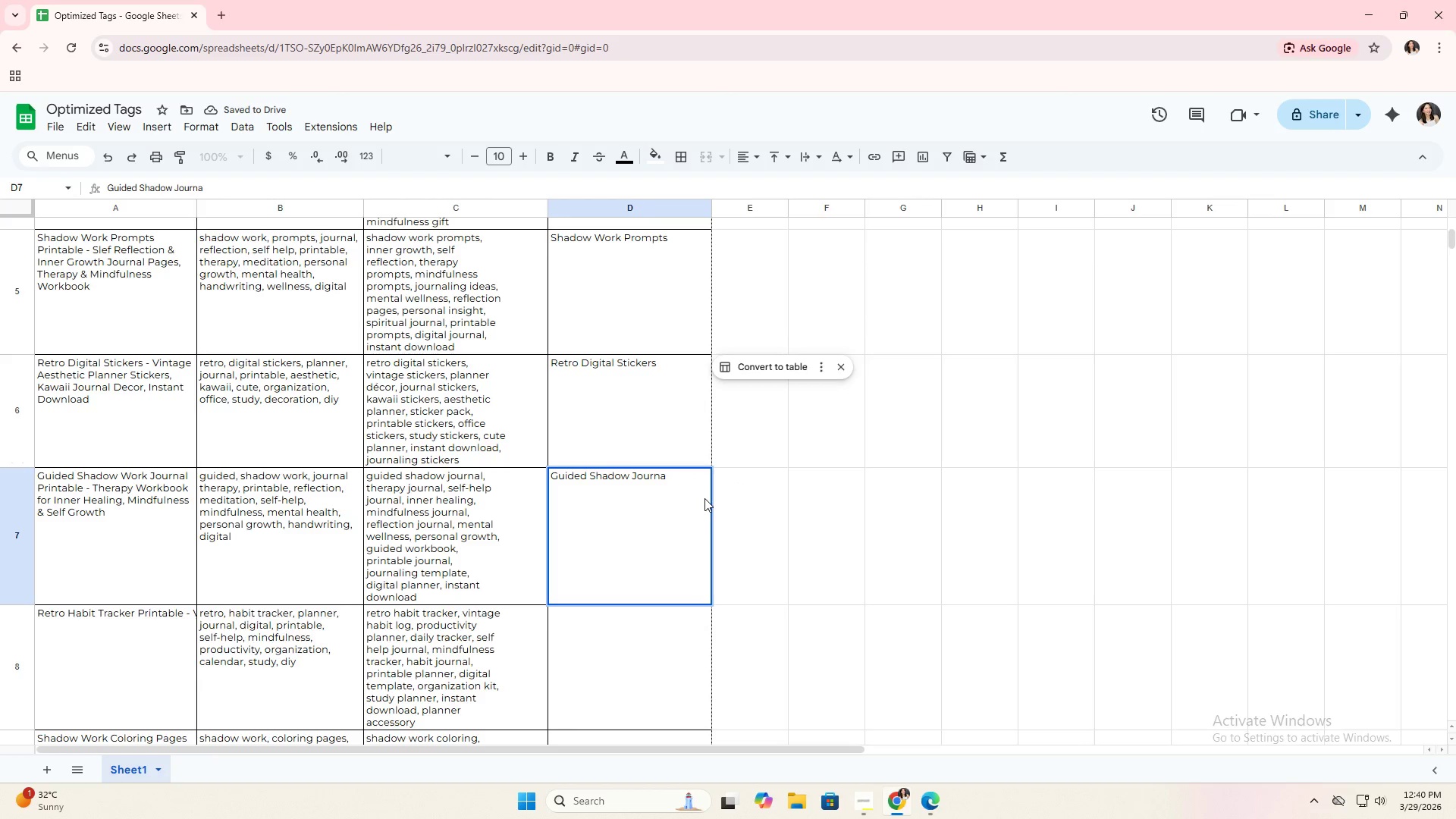 
key(Backspace)
 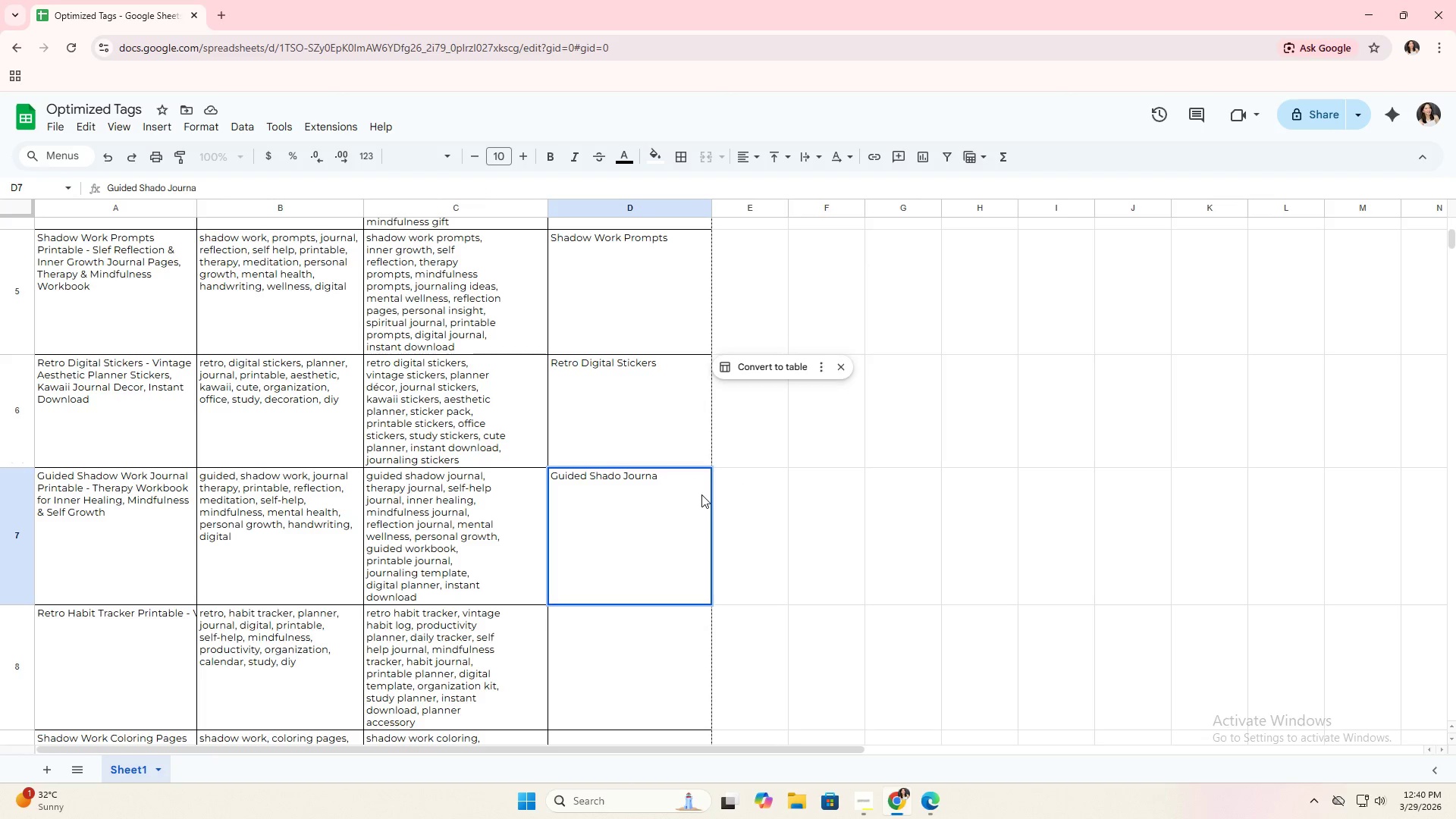 
key(W)
 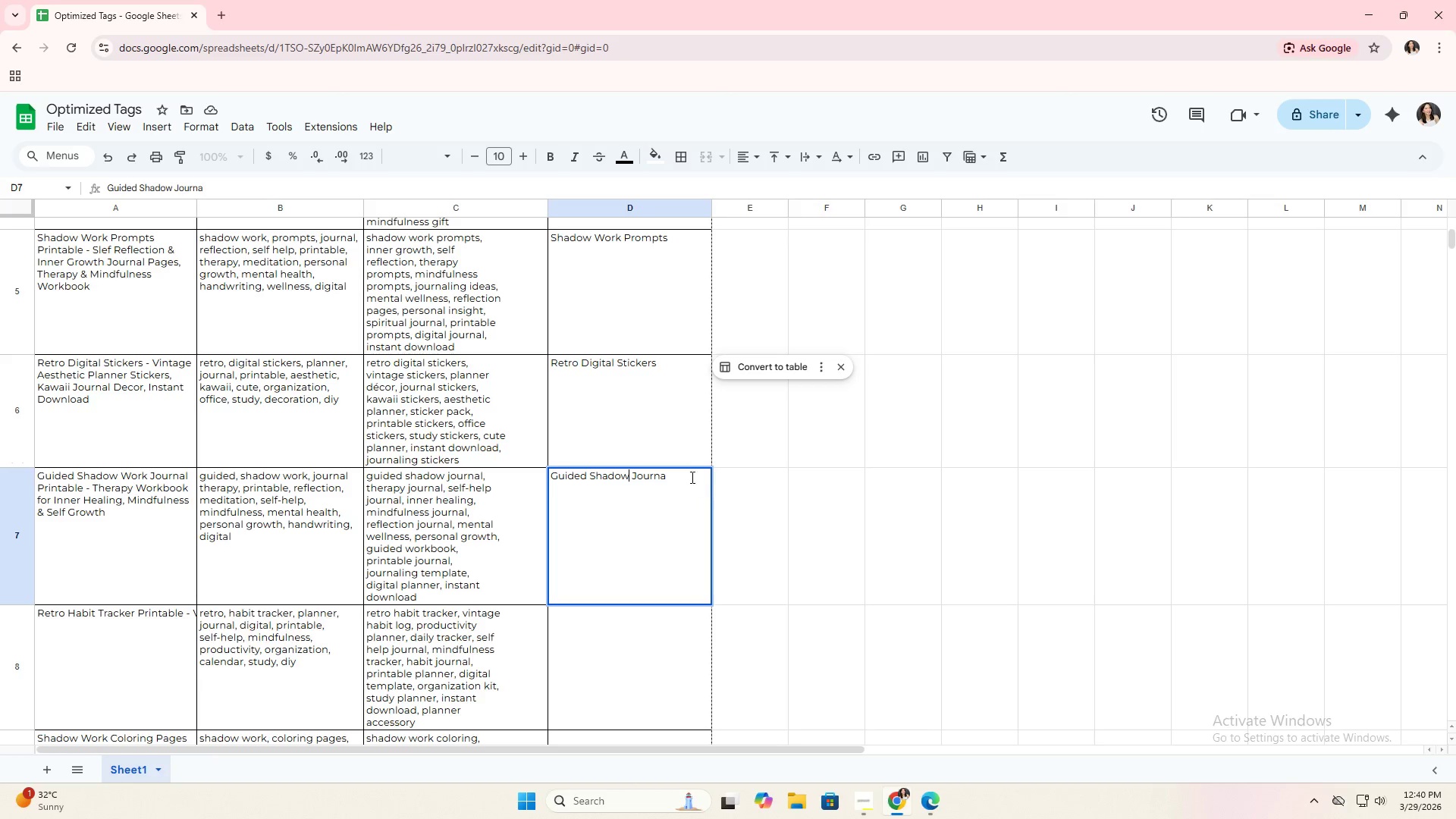 
left_click([682, 475])
 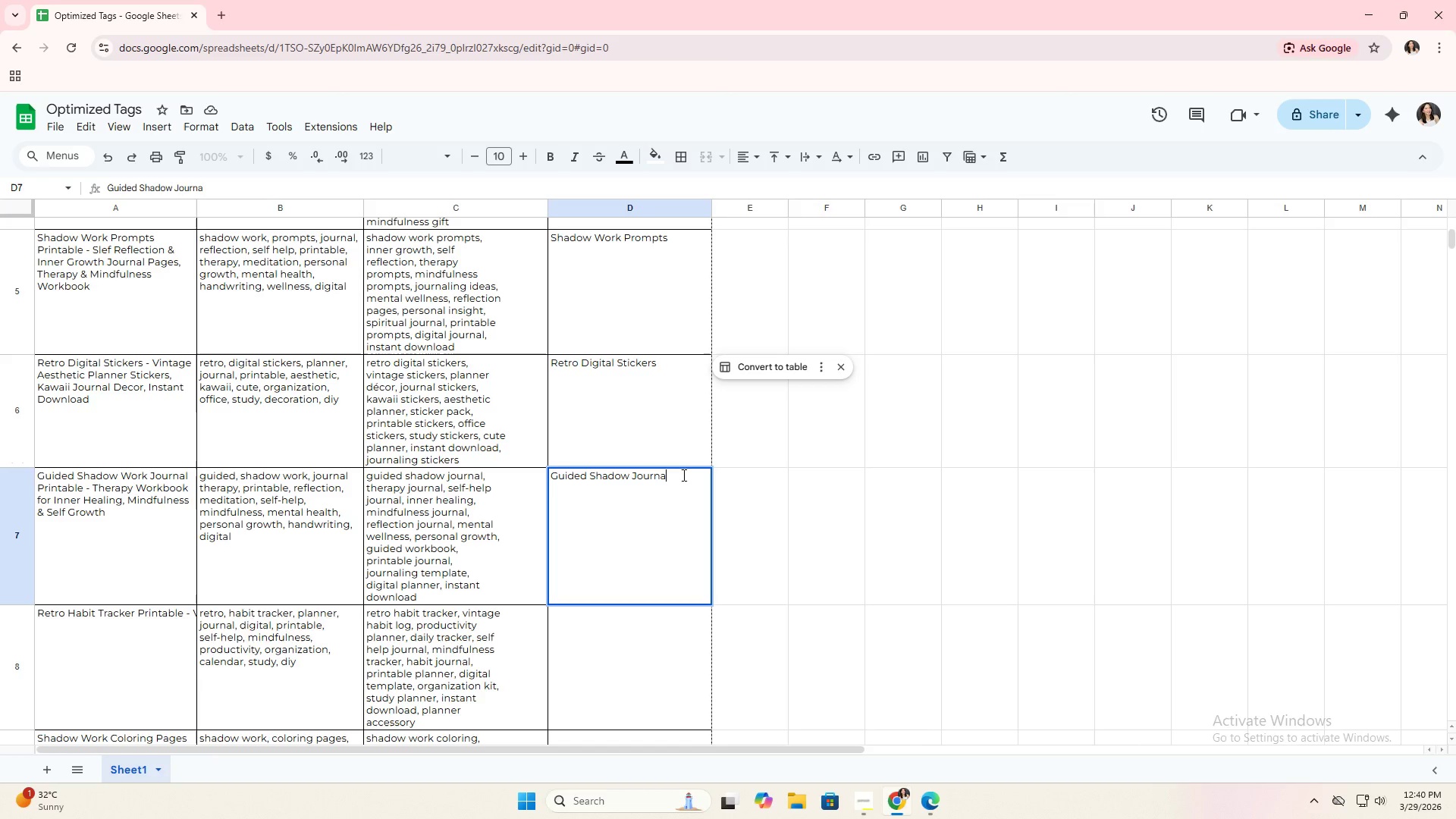 
key(Space)
 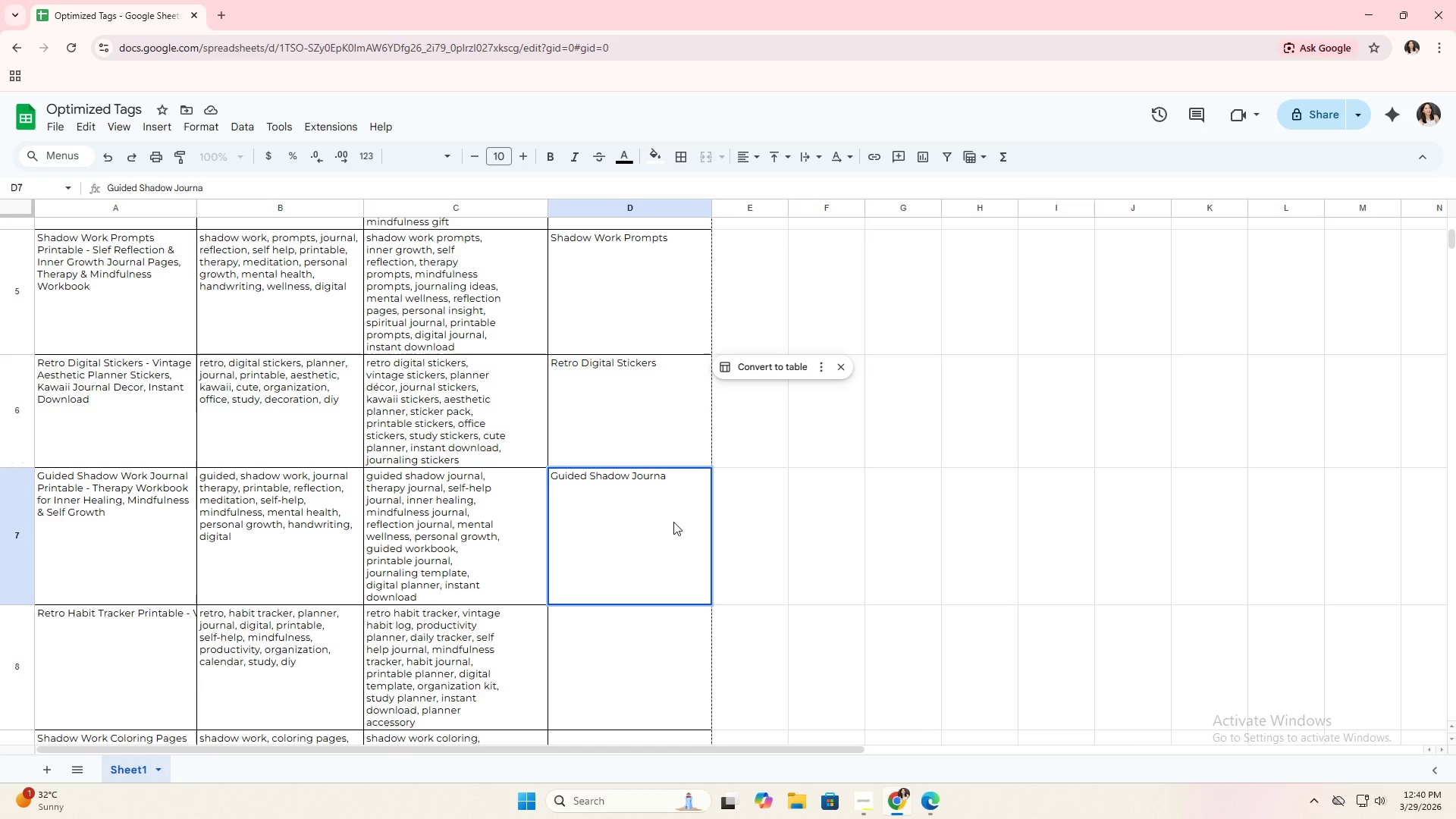 
key(Backspace)
 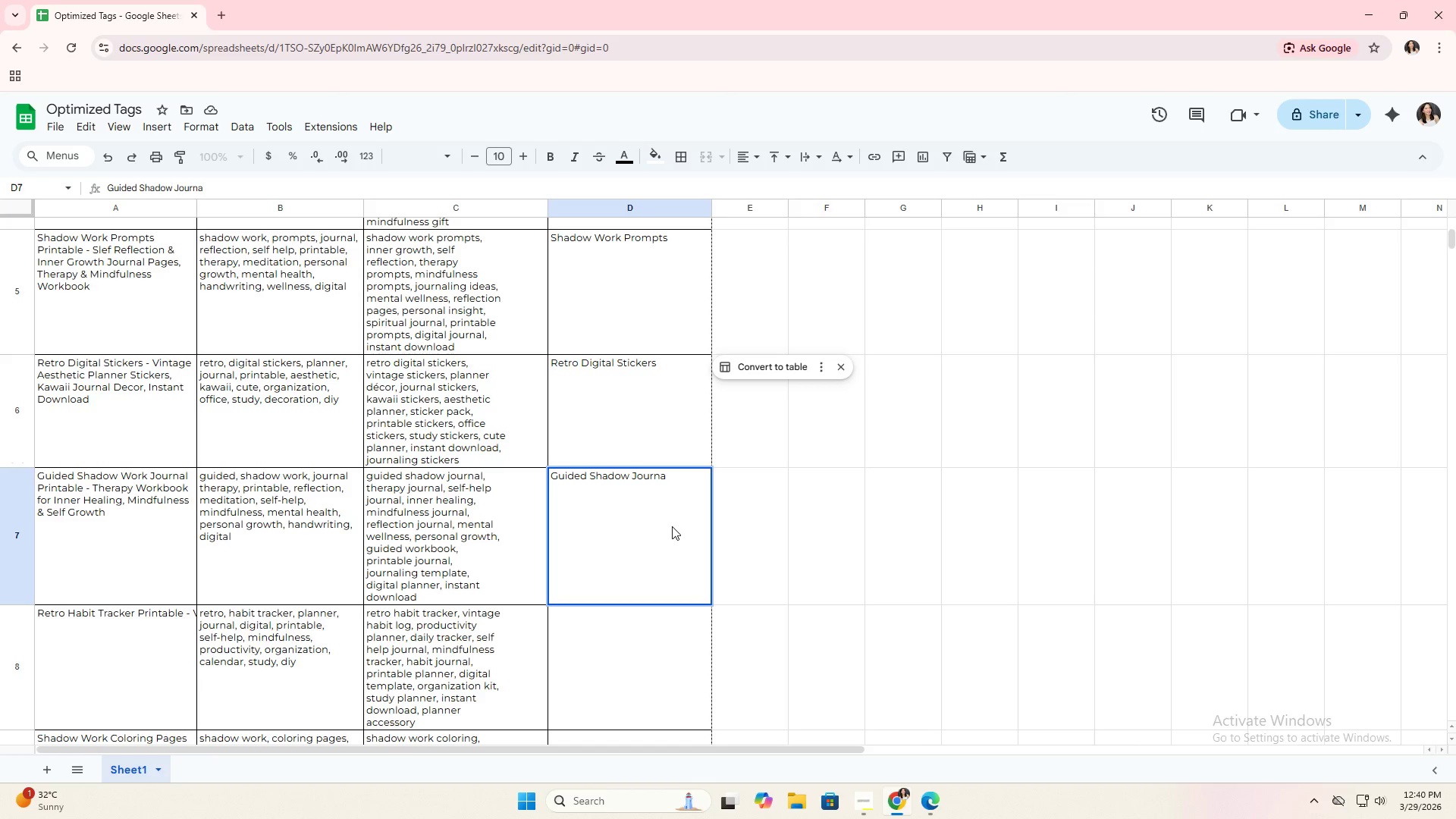 
key(L)
 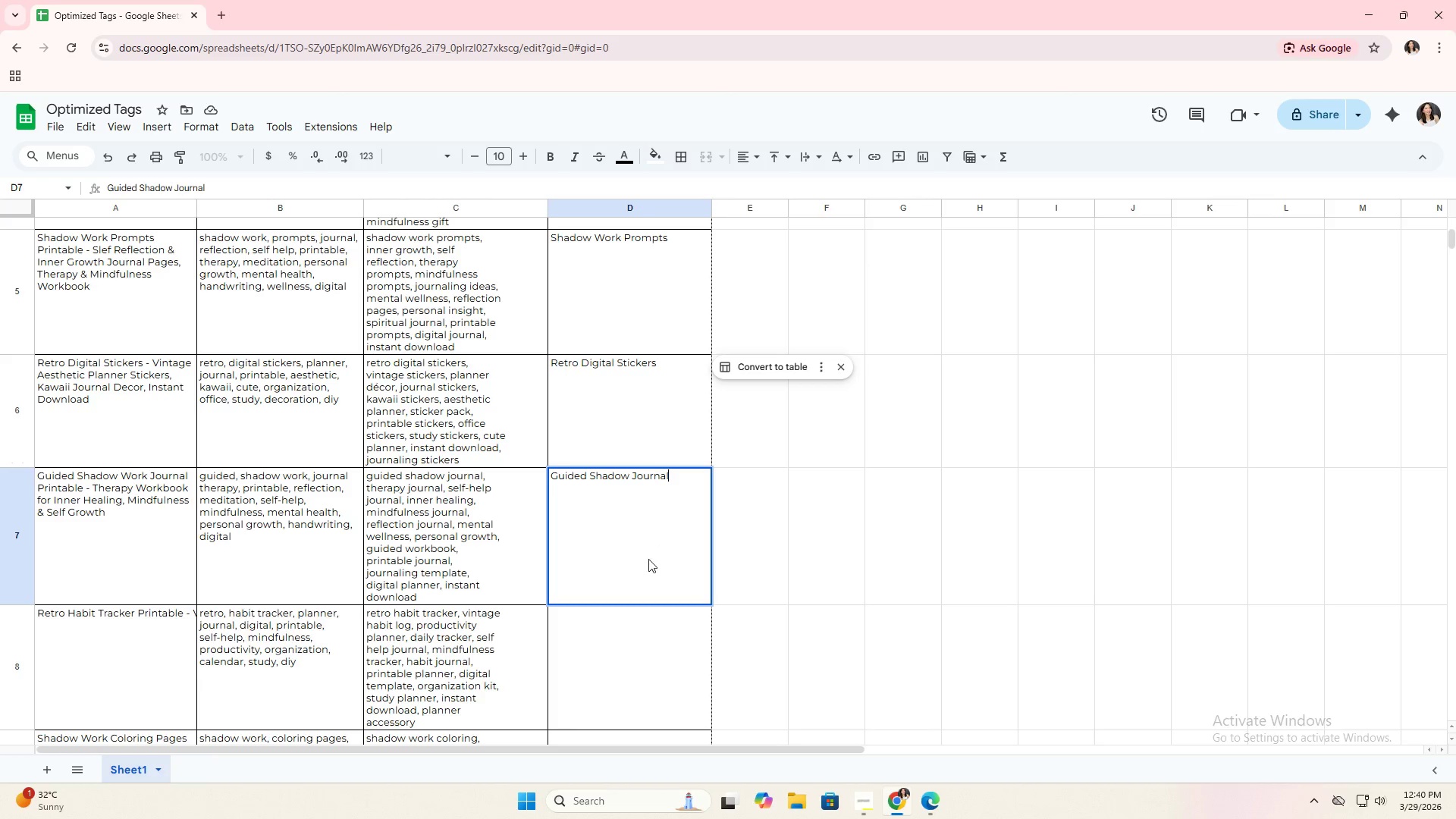 
left_click([605, 641])
 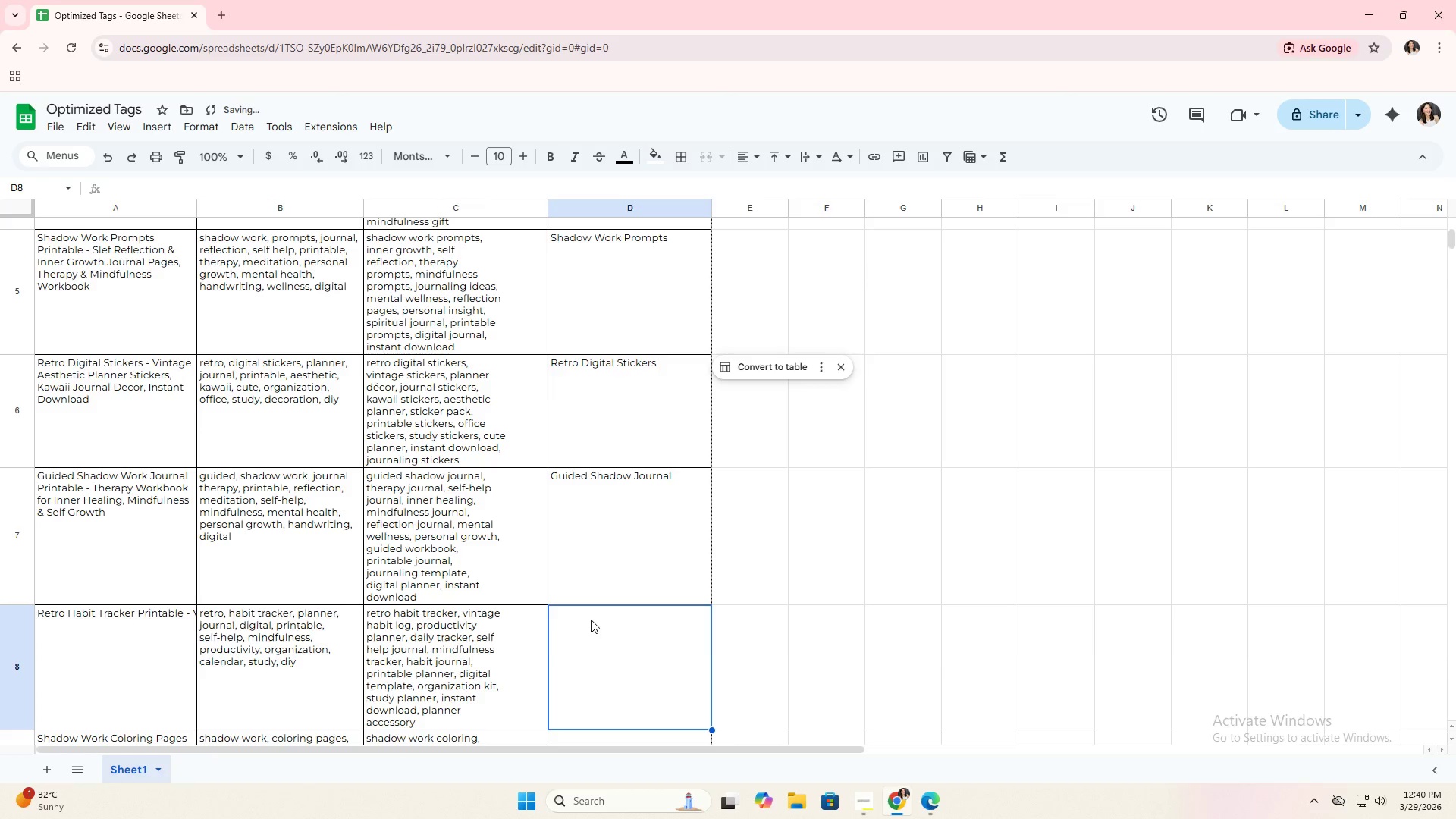 
scroll: coordinate [573, 529], scroll_direction: down, amount: 2.0
 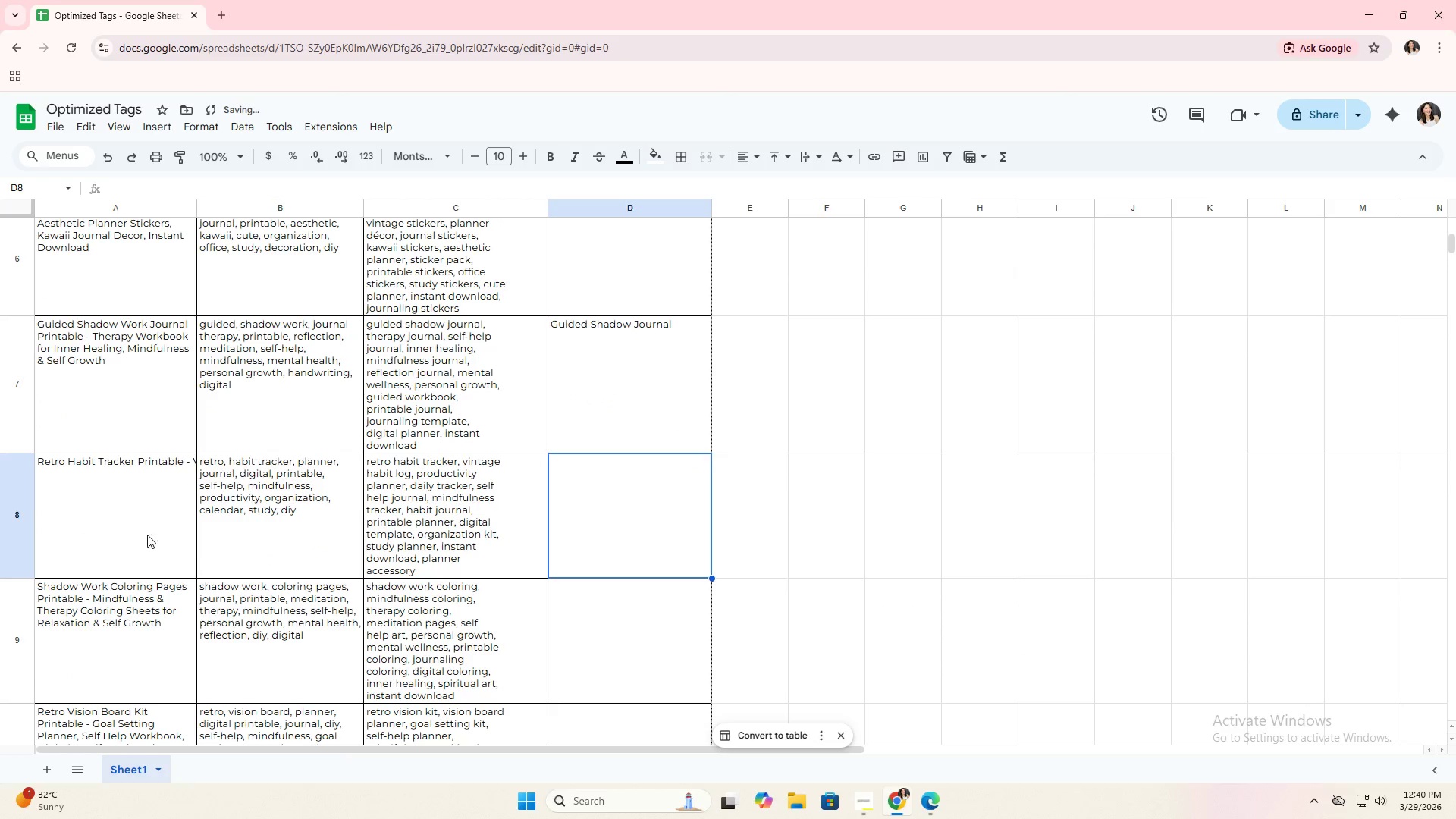 
left_click([138, 532])
 